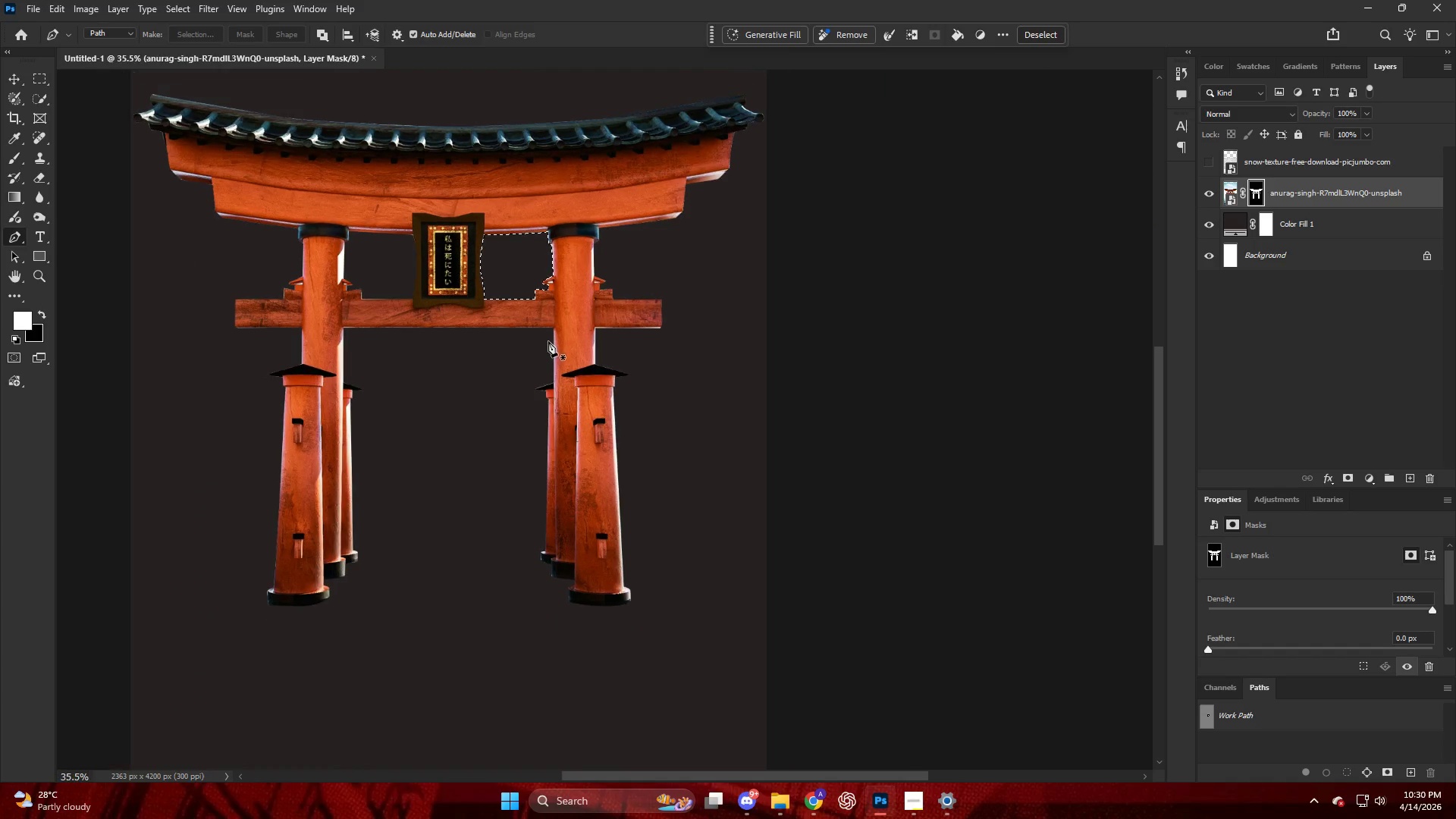 
key(Control+ControlLeft)
 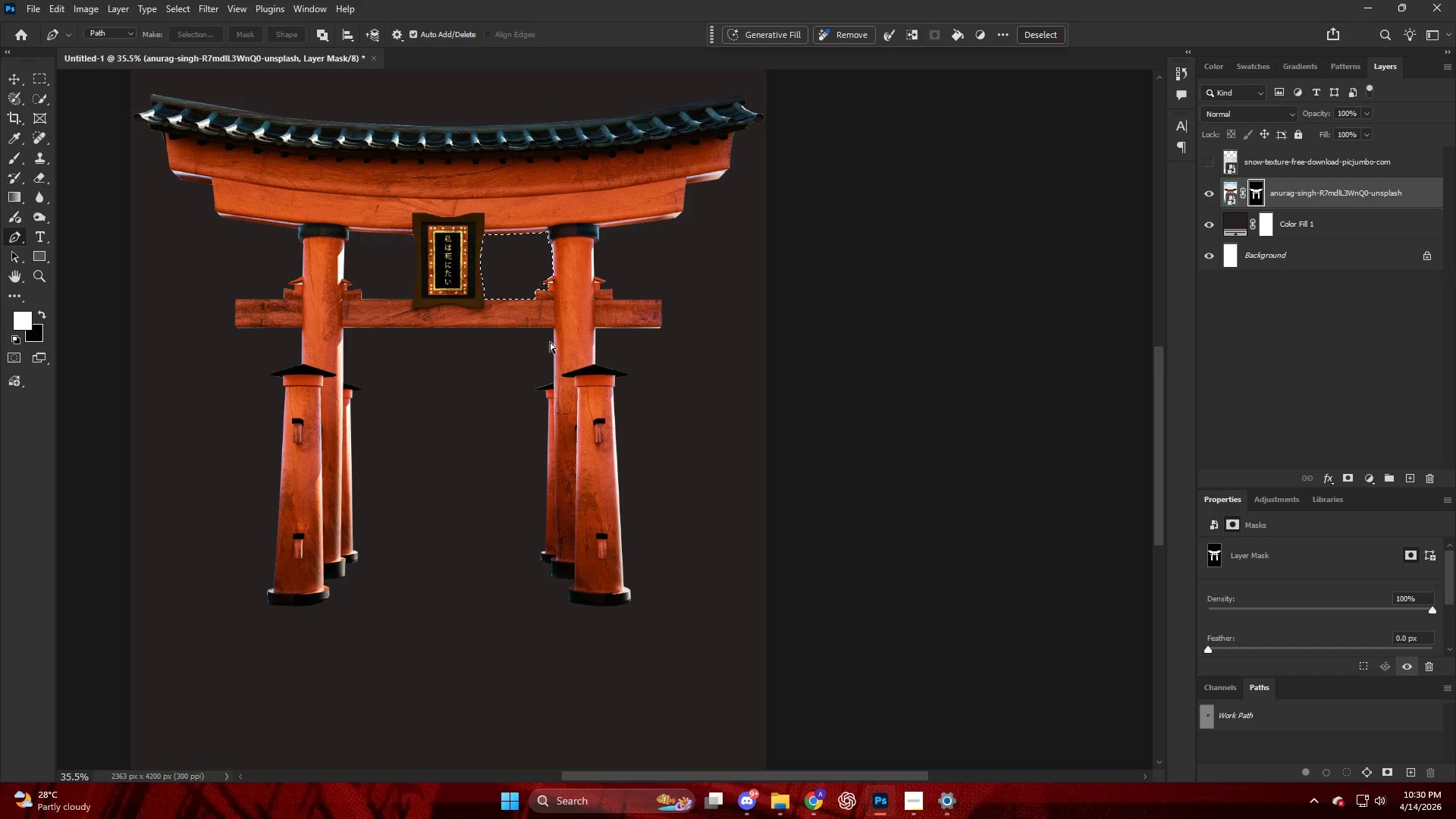 
key(Control+D)
 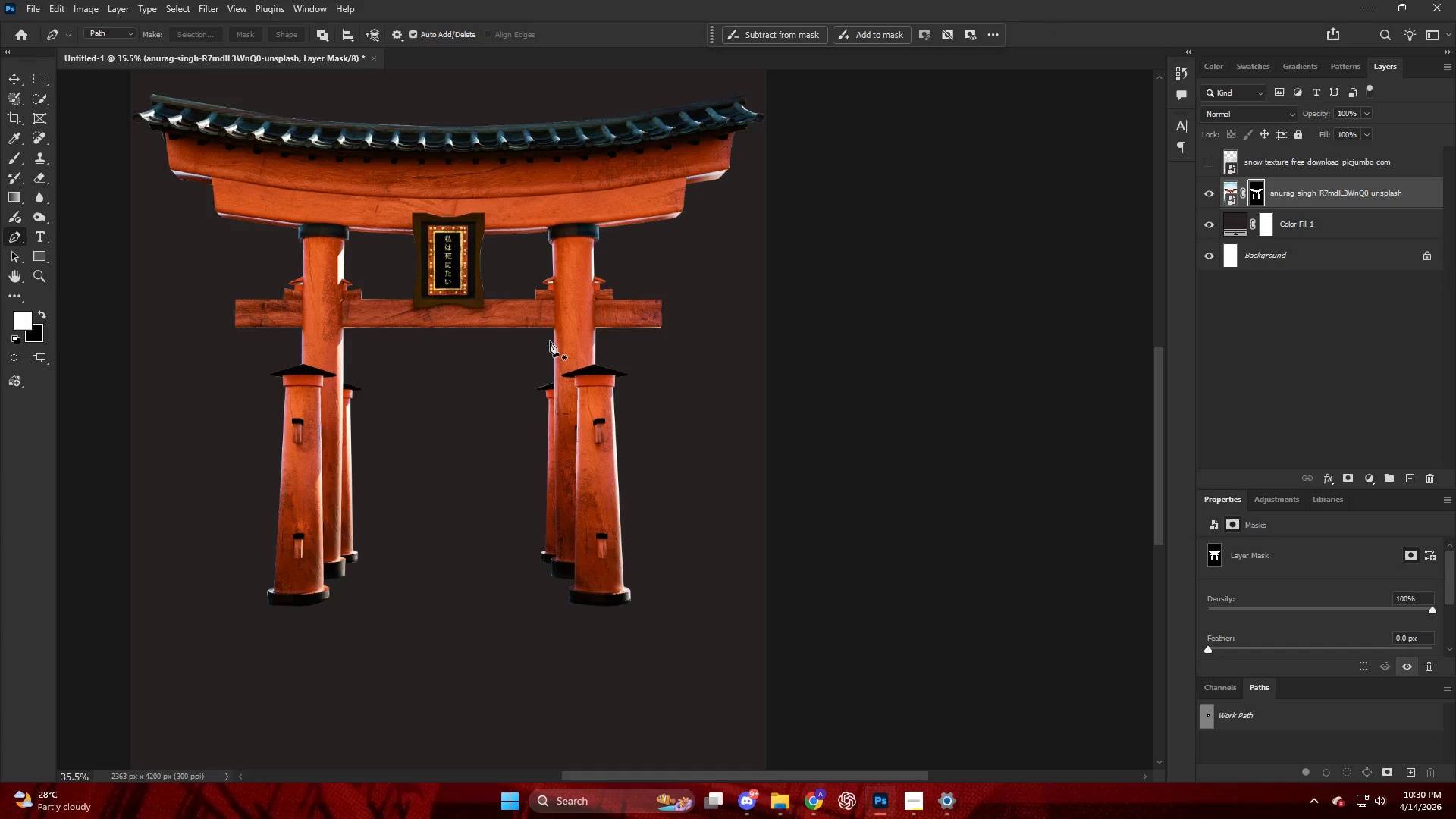 
scroll: coordinate [545, 339], scroll_direction: down, amount: 15.0
 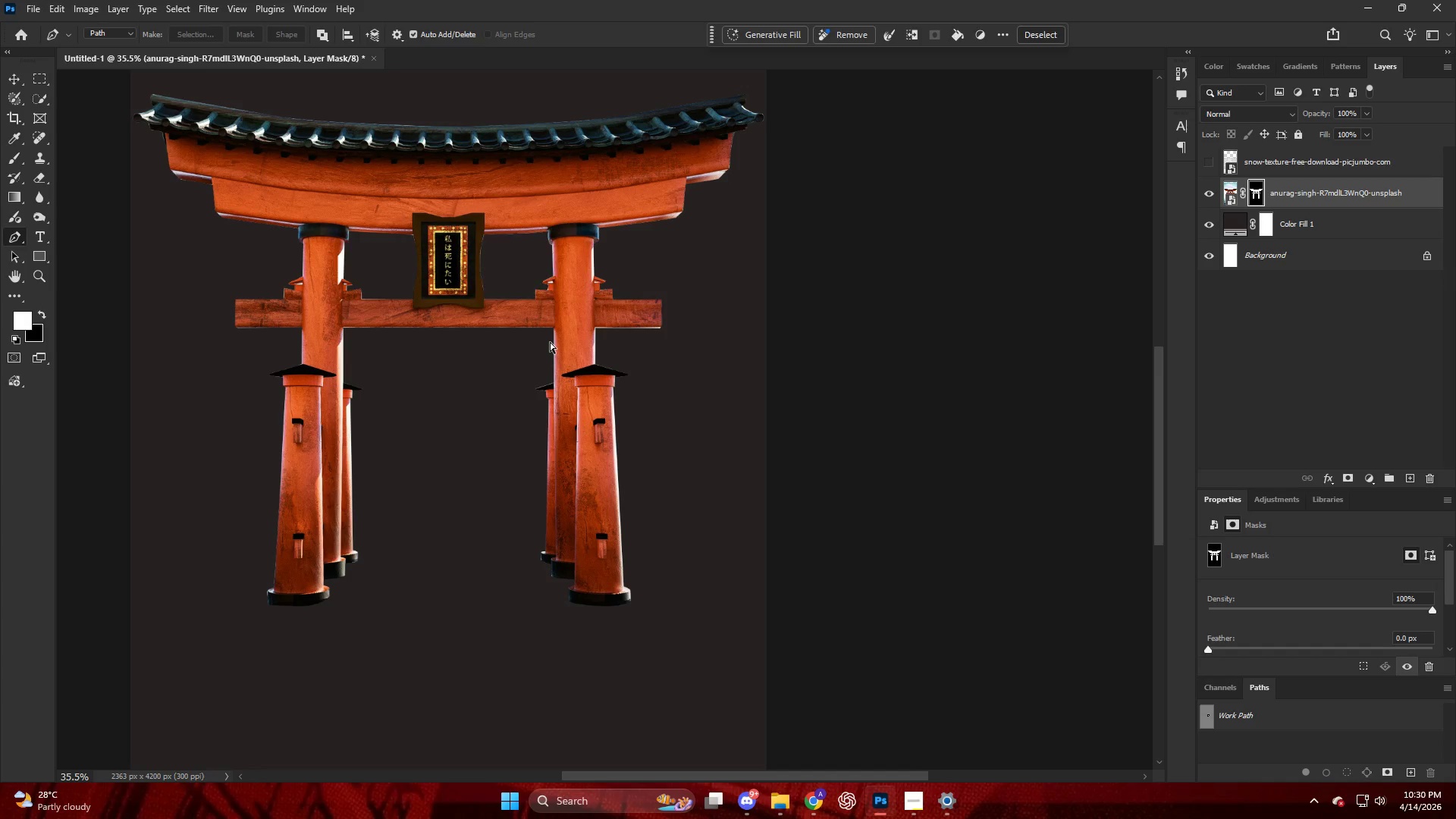 
key(Alt+AltLeft)
 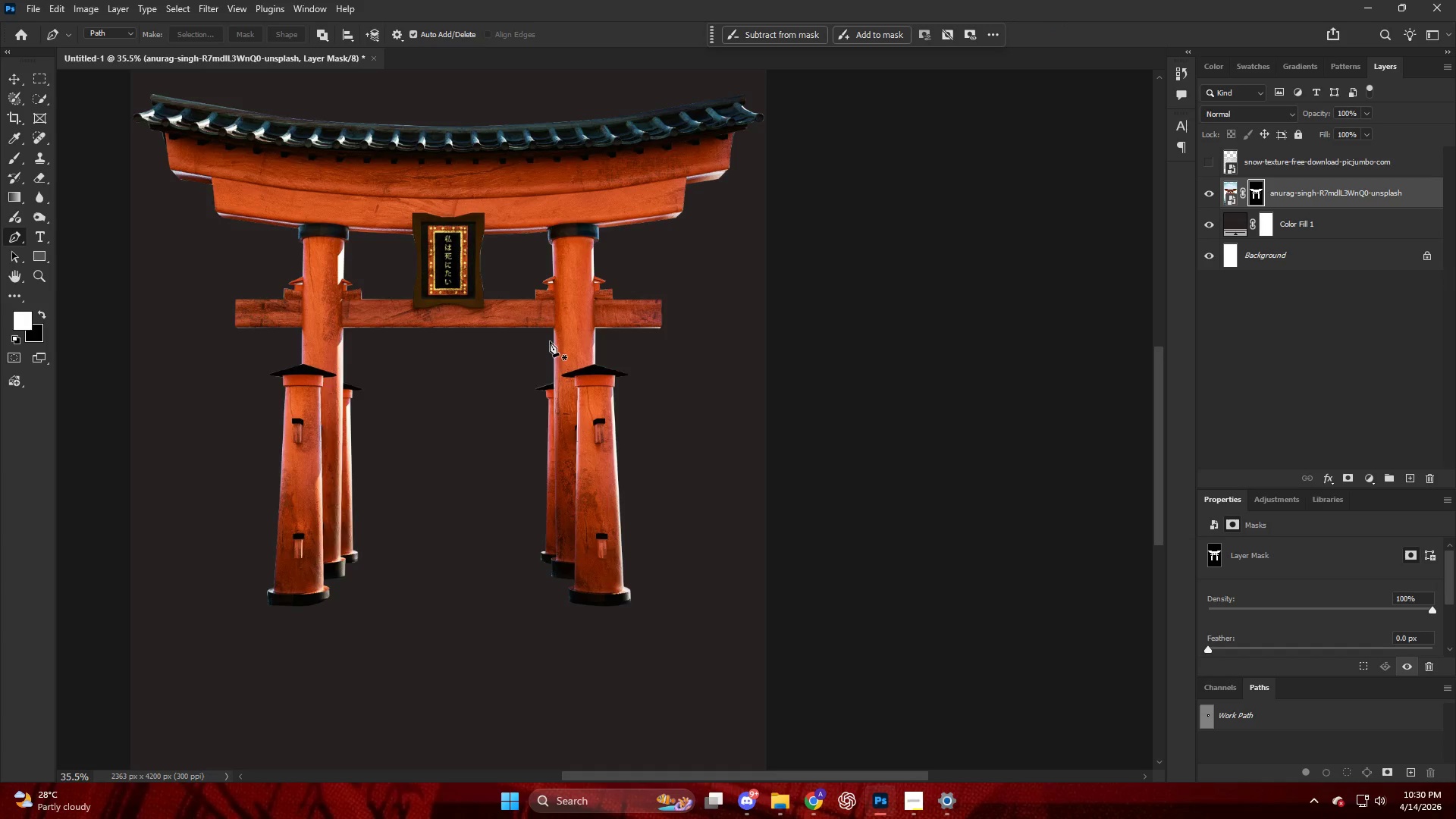 
key(Control+ControlLeft)
 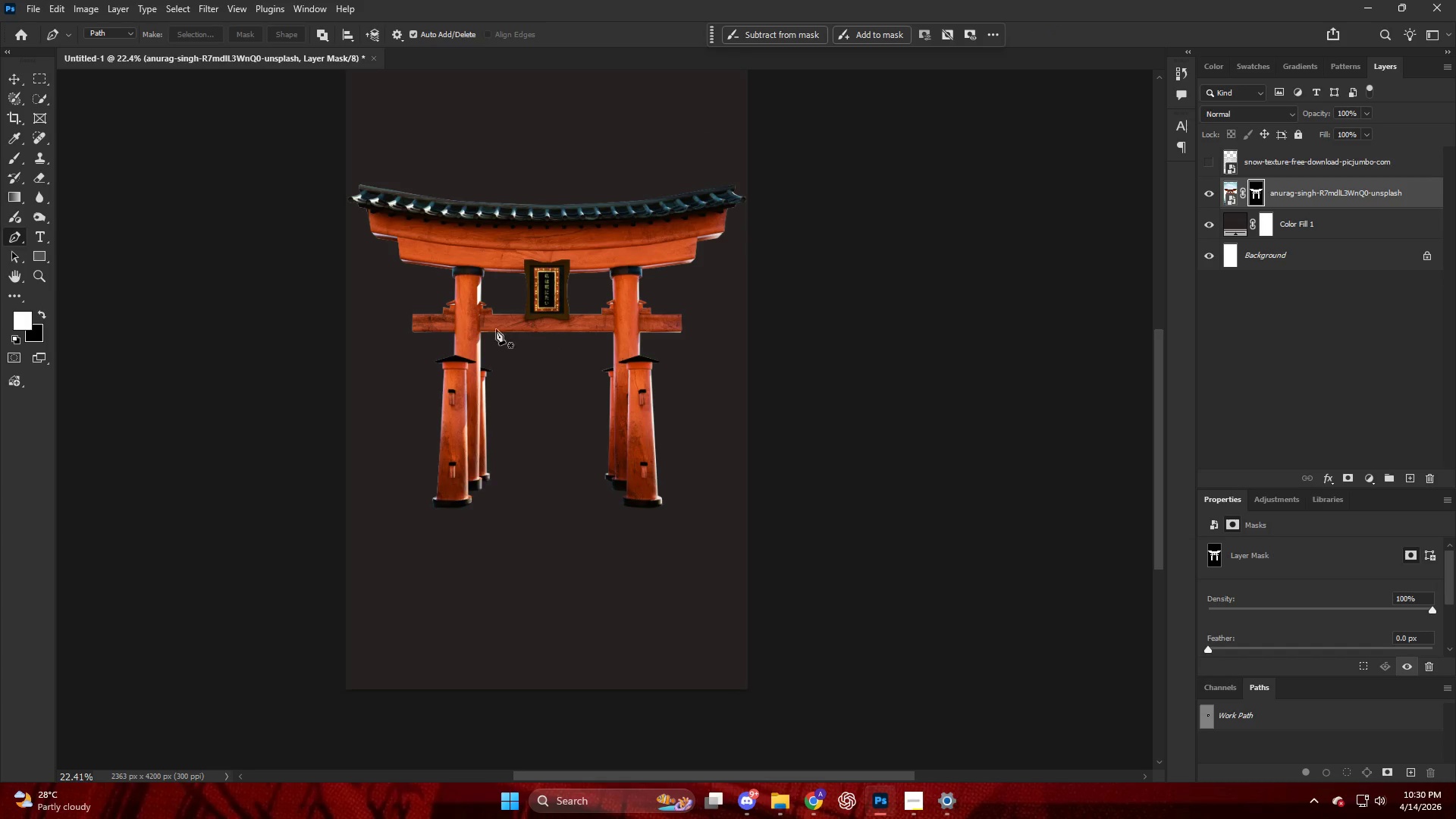 
key(Alt+AltLeft)
 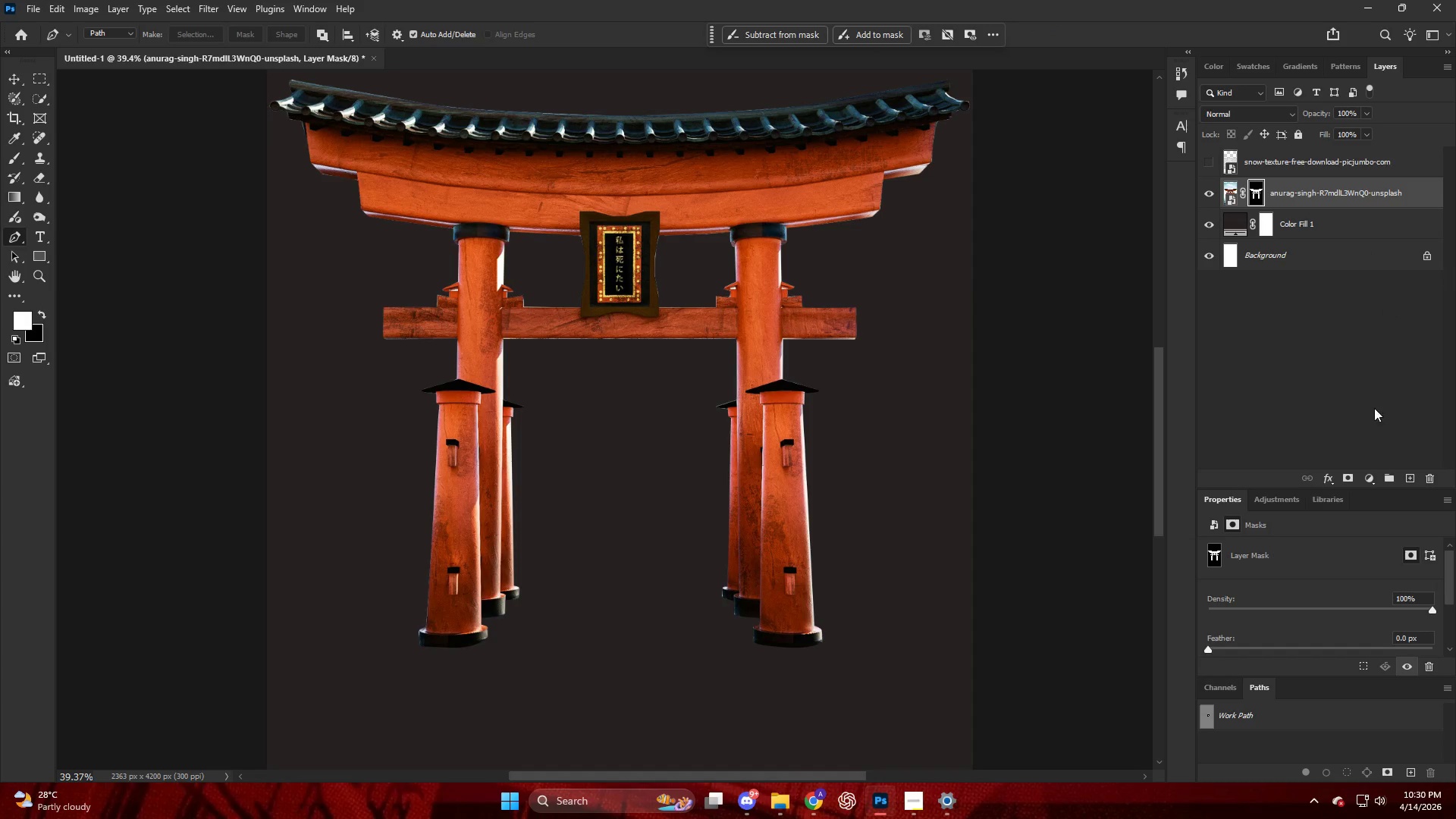 
scroll: coordinate [451, 324], scroll_direction: up, amount: 7.0
 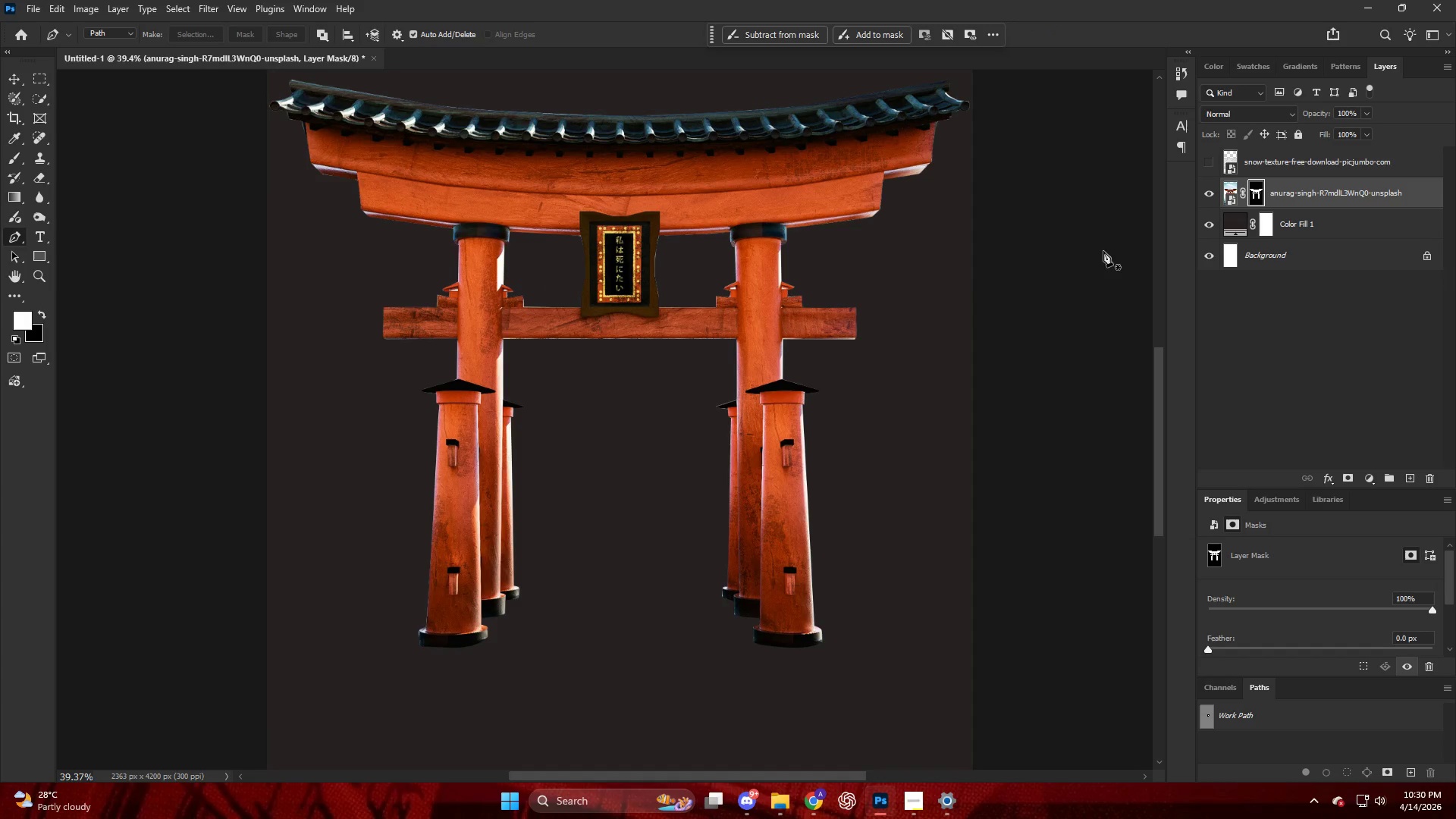 
left_click([1364, 476])
 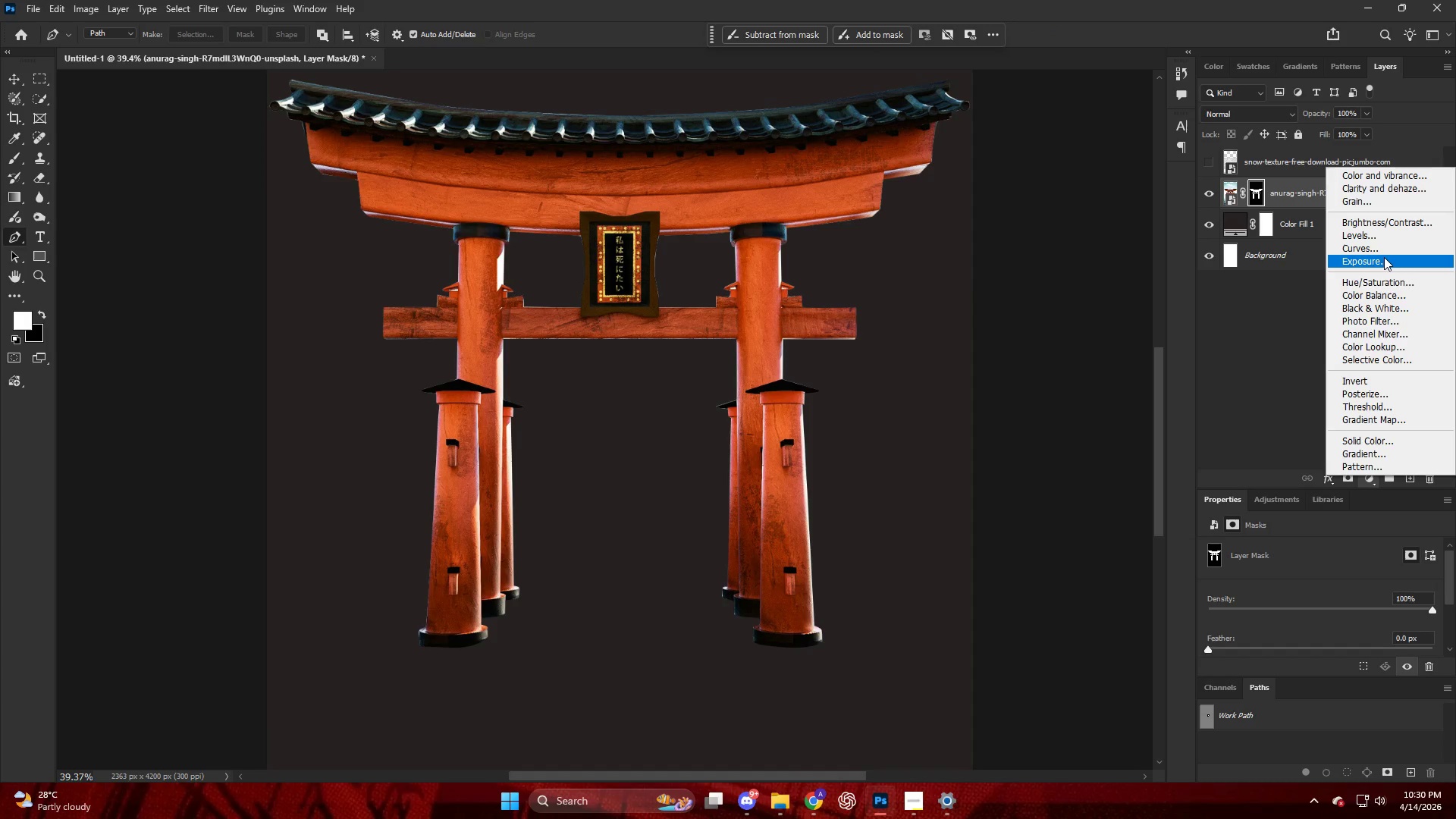 
wait(5.27)
 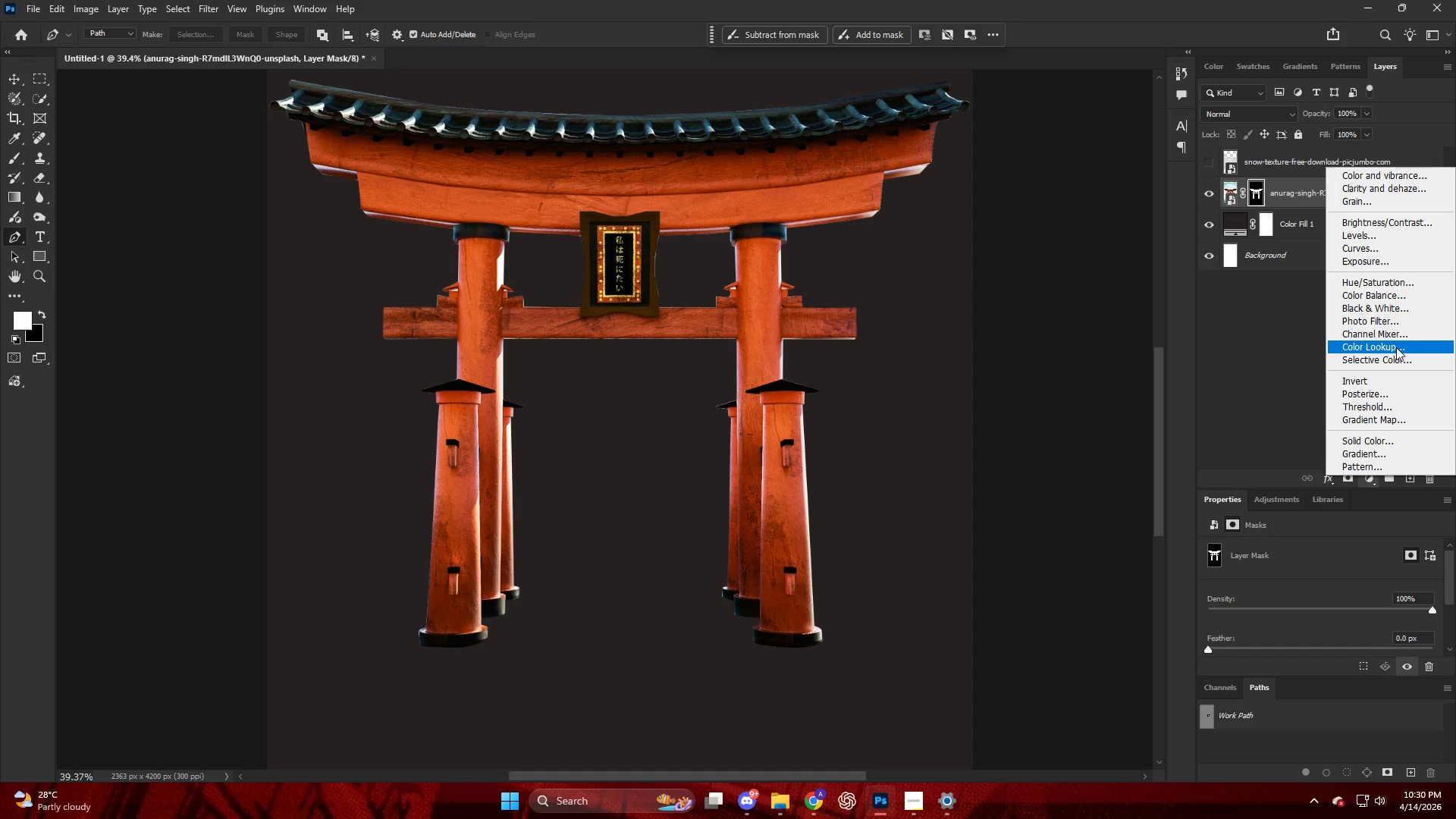 
hold_key(key=AltLeft, duration=0.97)
left_click([1370, 212])
 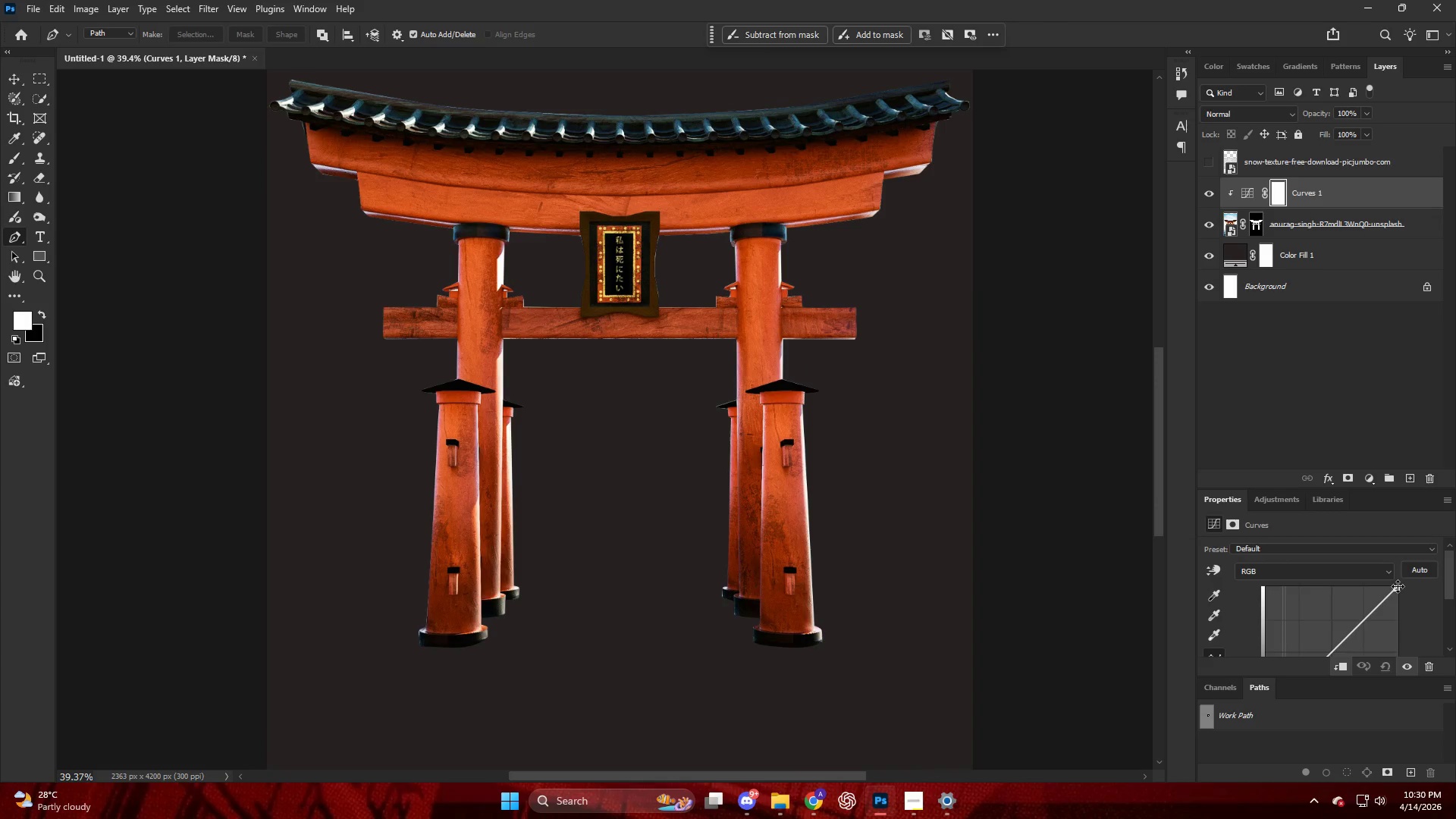 
left_click_drag(start_coordinate=[1397, 586], to_coordinate=[1429, 689])
 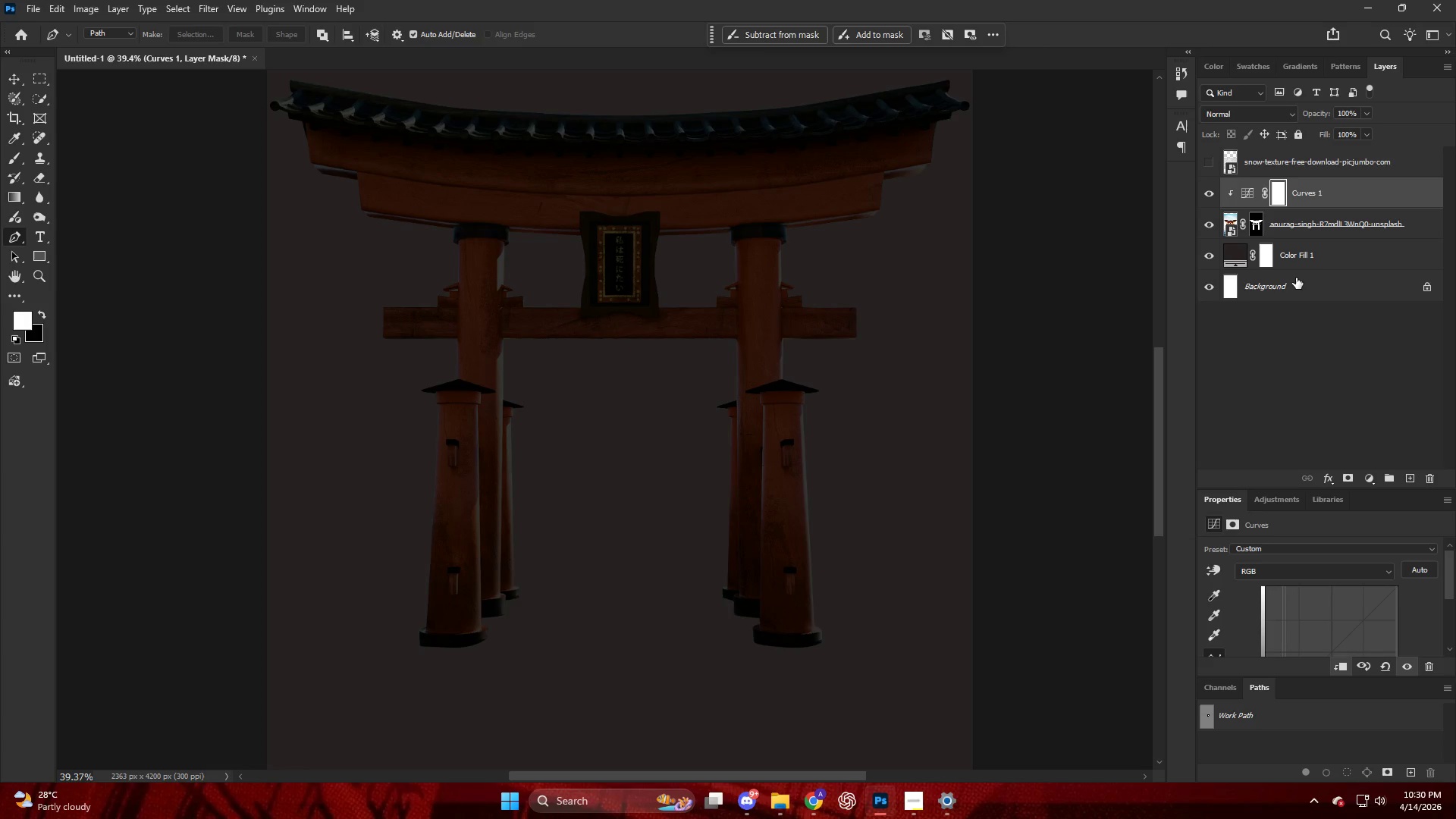 
hold_key(key=ControlLeft, duration=1.95)
 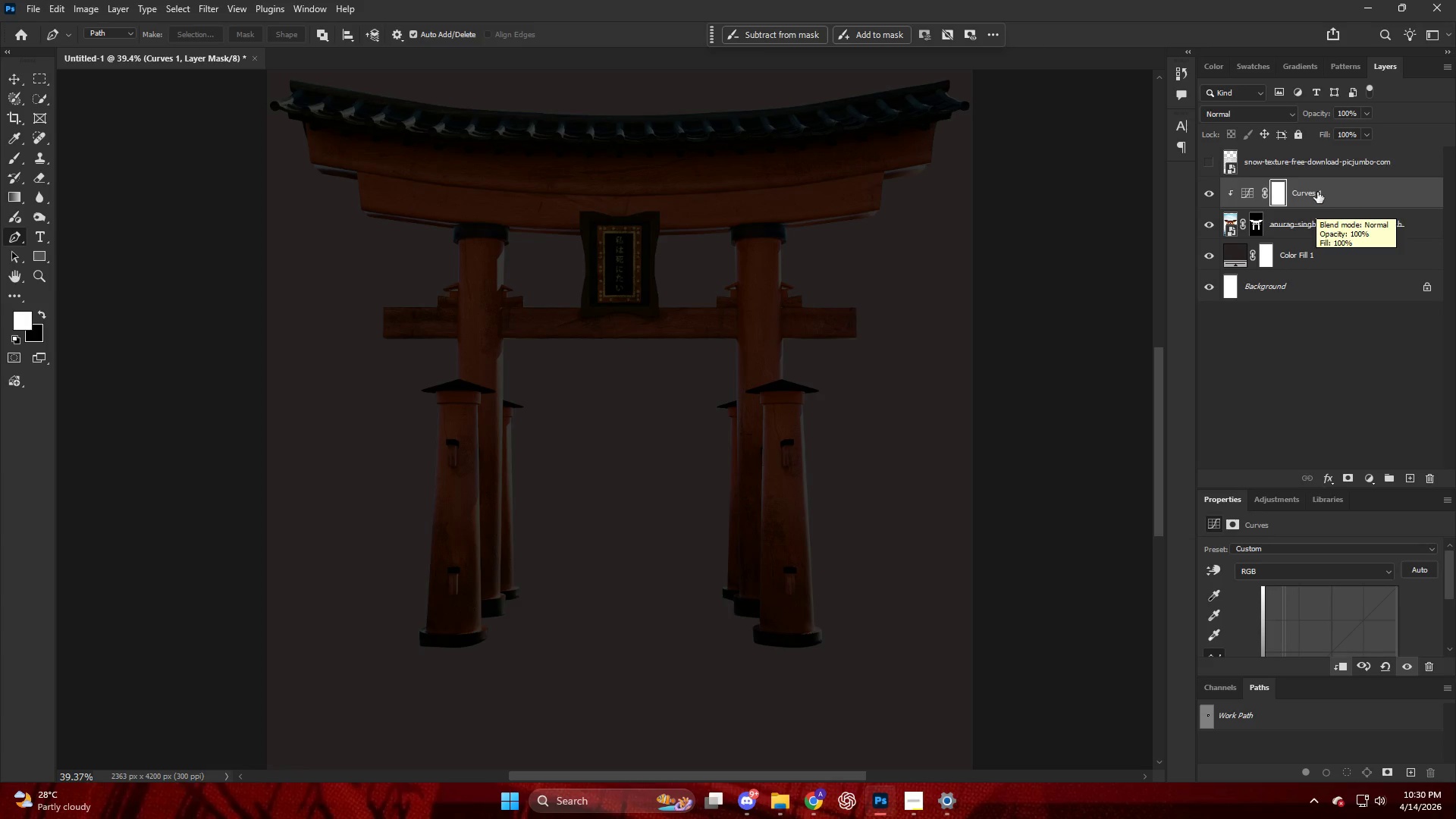 
right_click([1317, 192])
 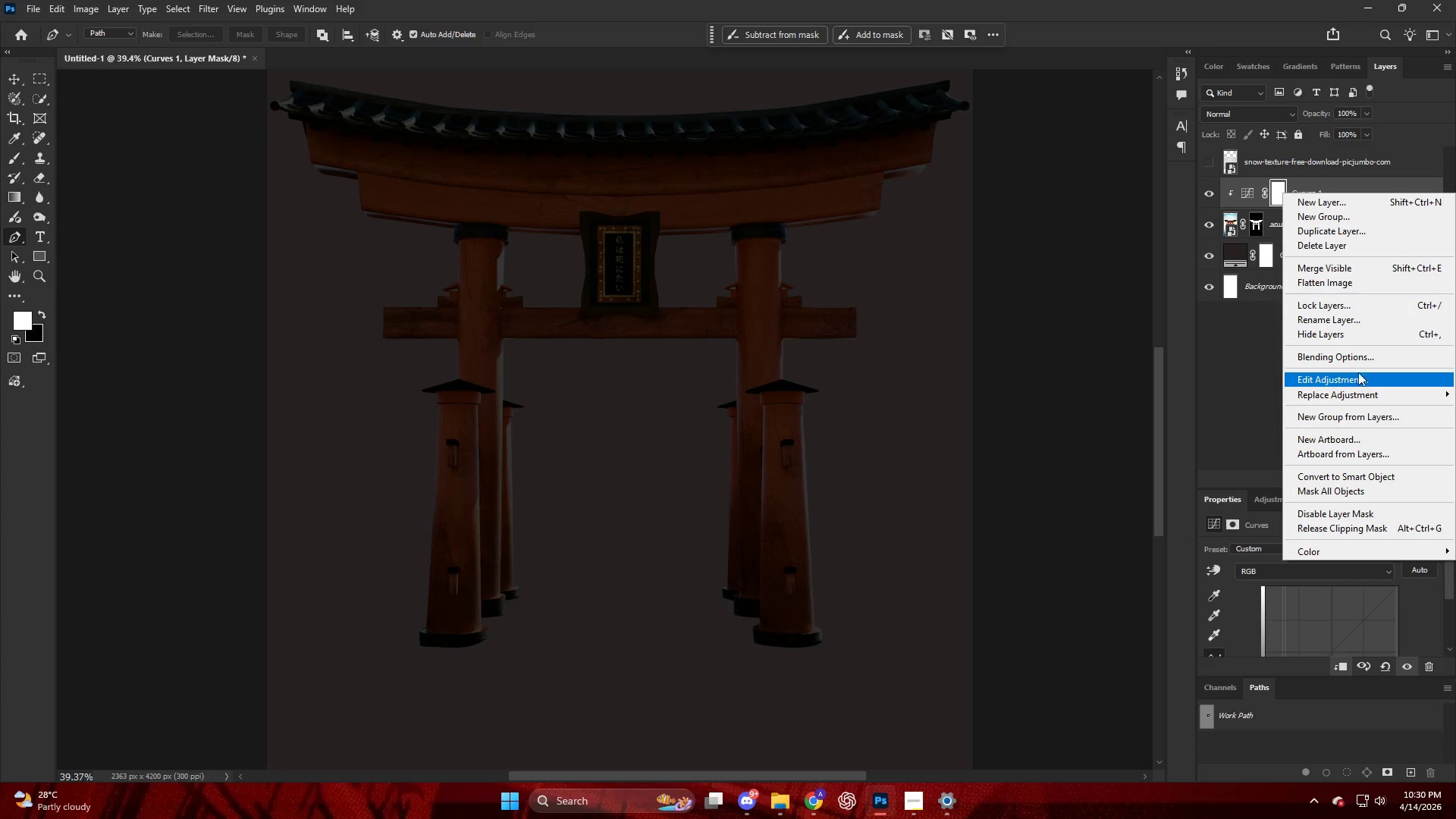 
left_click([1355, 359])
 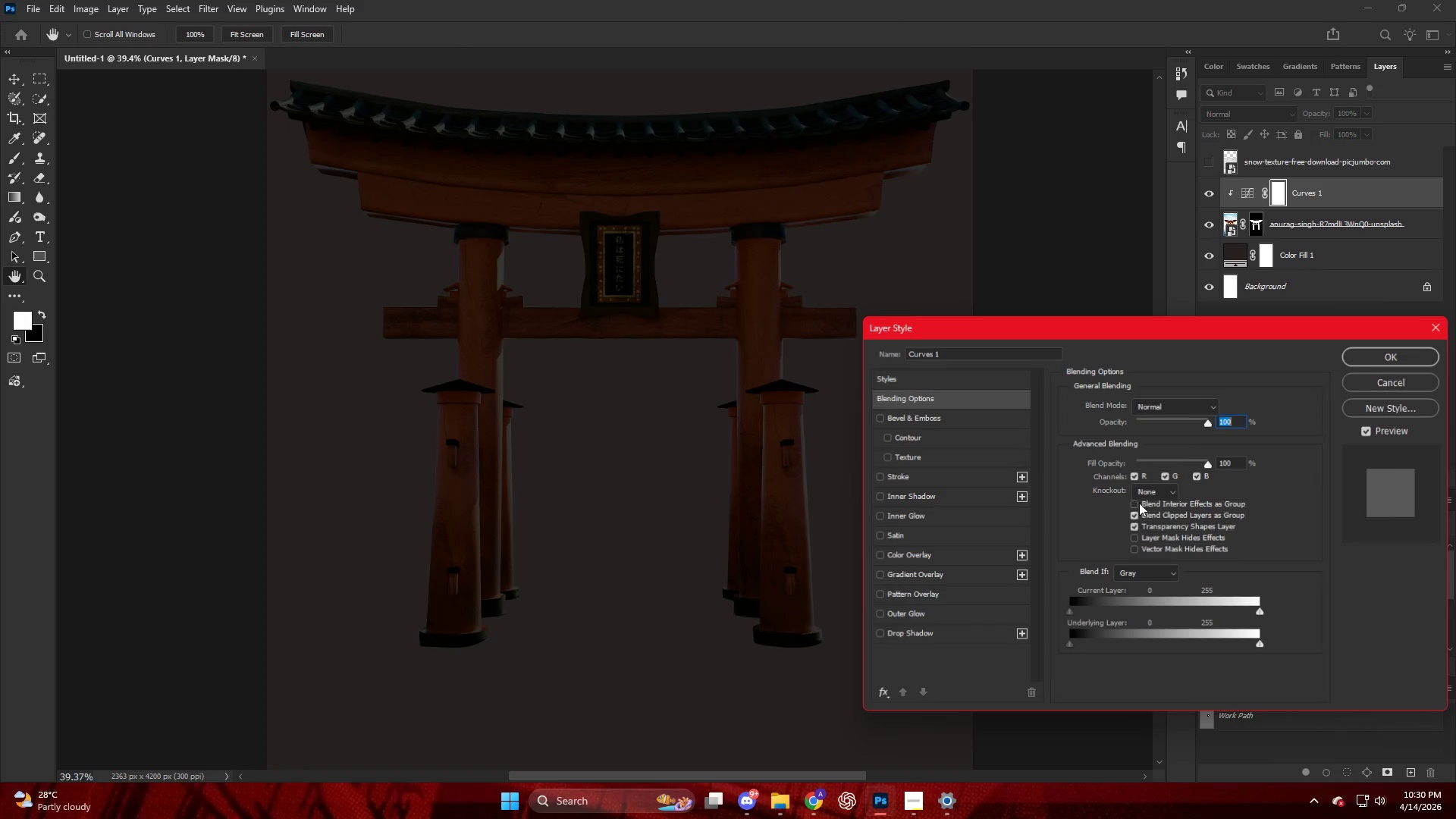 
hold_key(key=AltLeft, duration=5.06)
left_click_drag(start_coordinate=[1107, 642], to_coordinate=[1290, 689])
 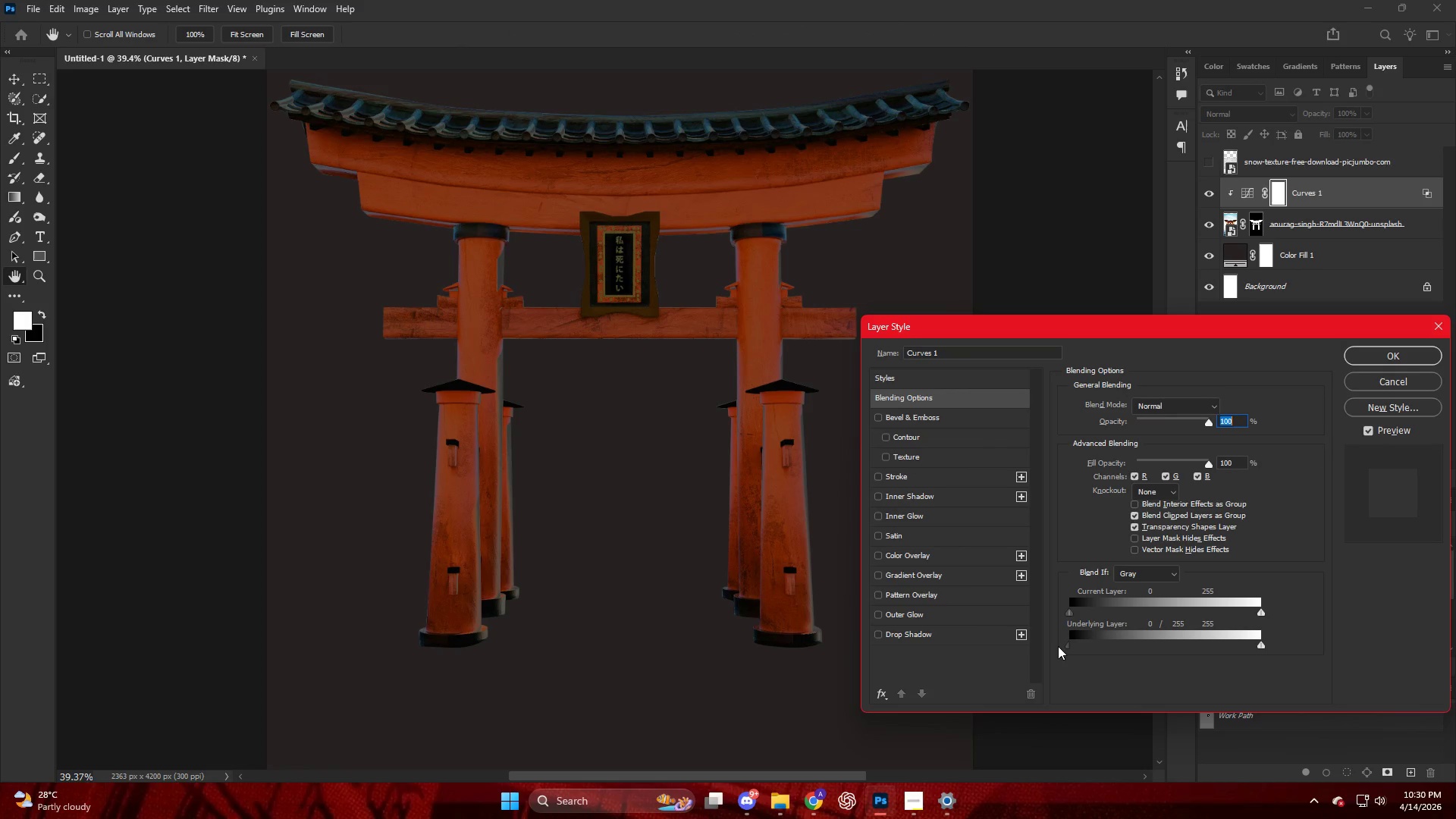 
left_click_drag(start_coordinate=[1072, 648], to_coordinate=[1197, 694])
 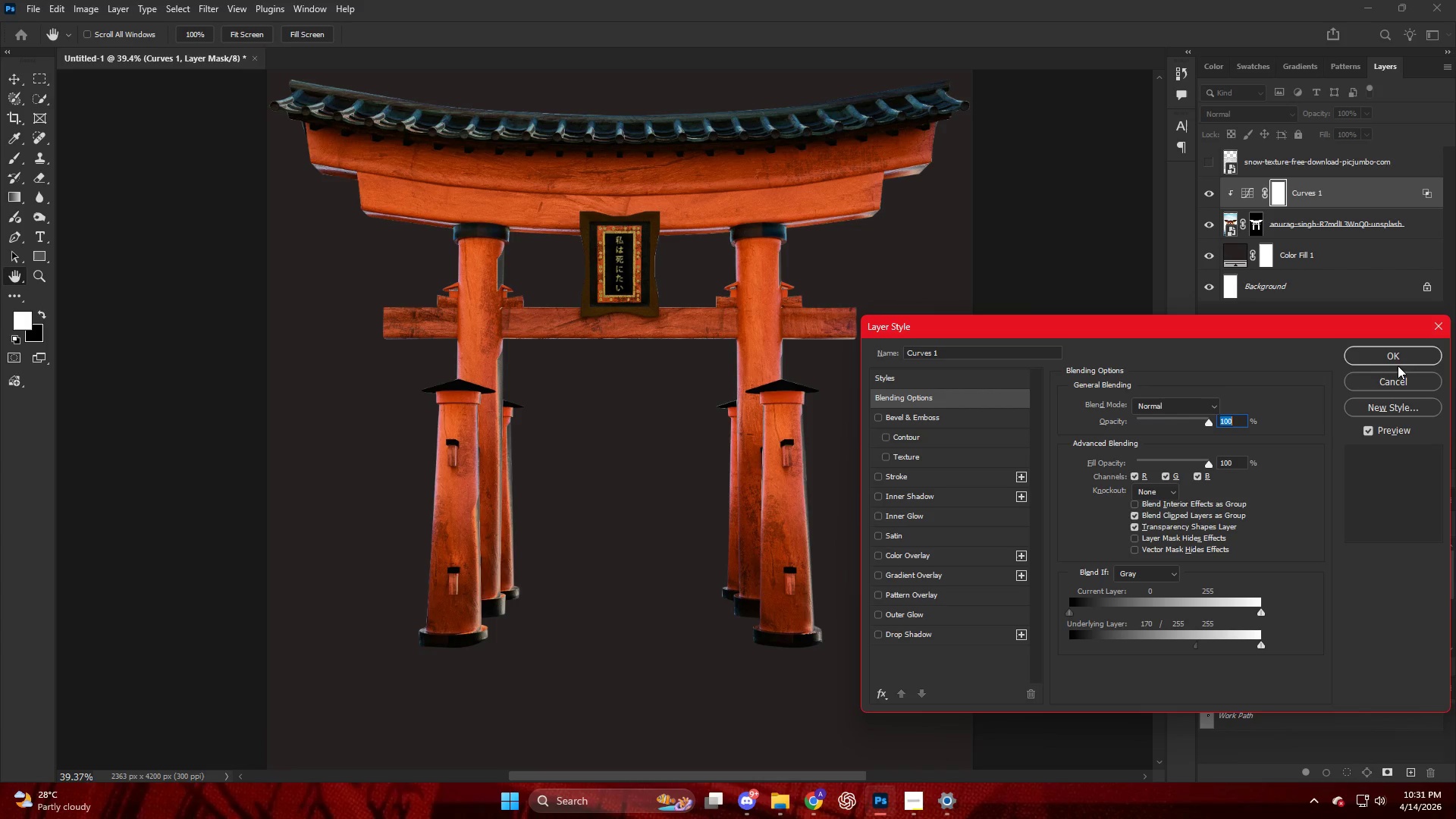 
left_click([1398, 357])
 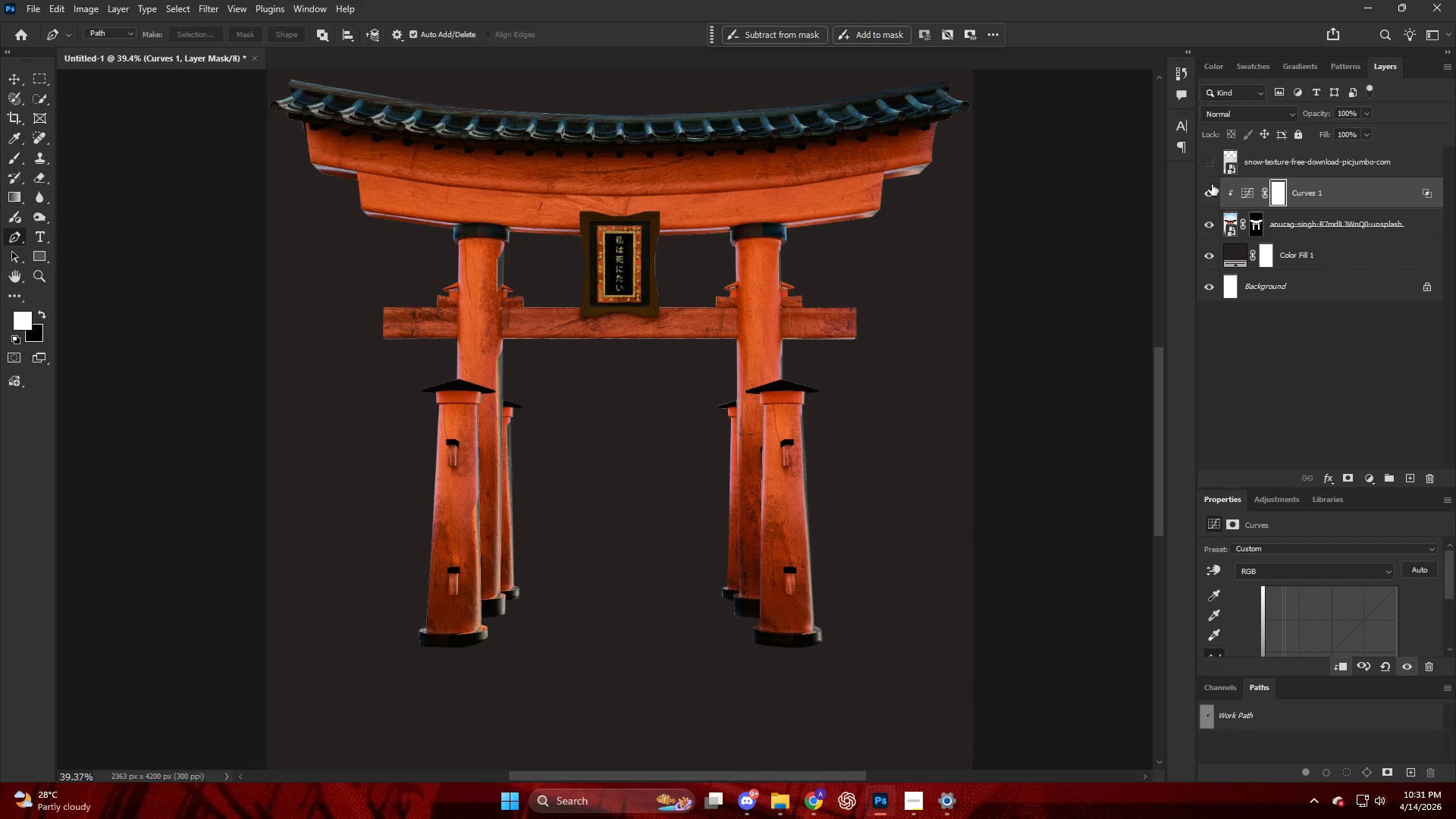 
left_click([1194, 198])
 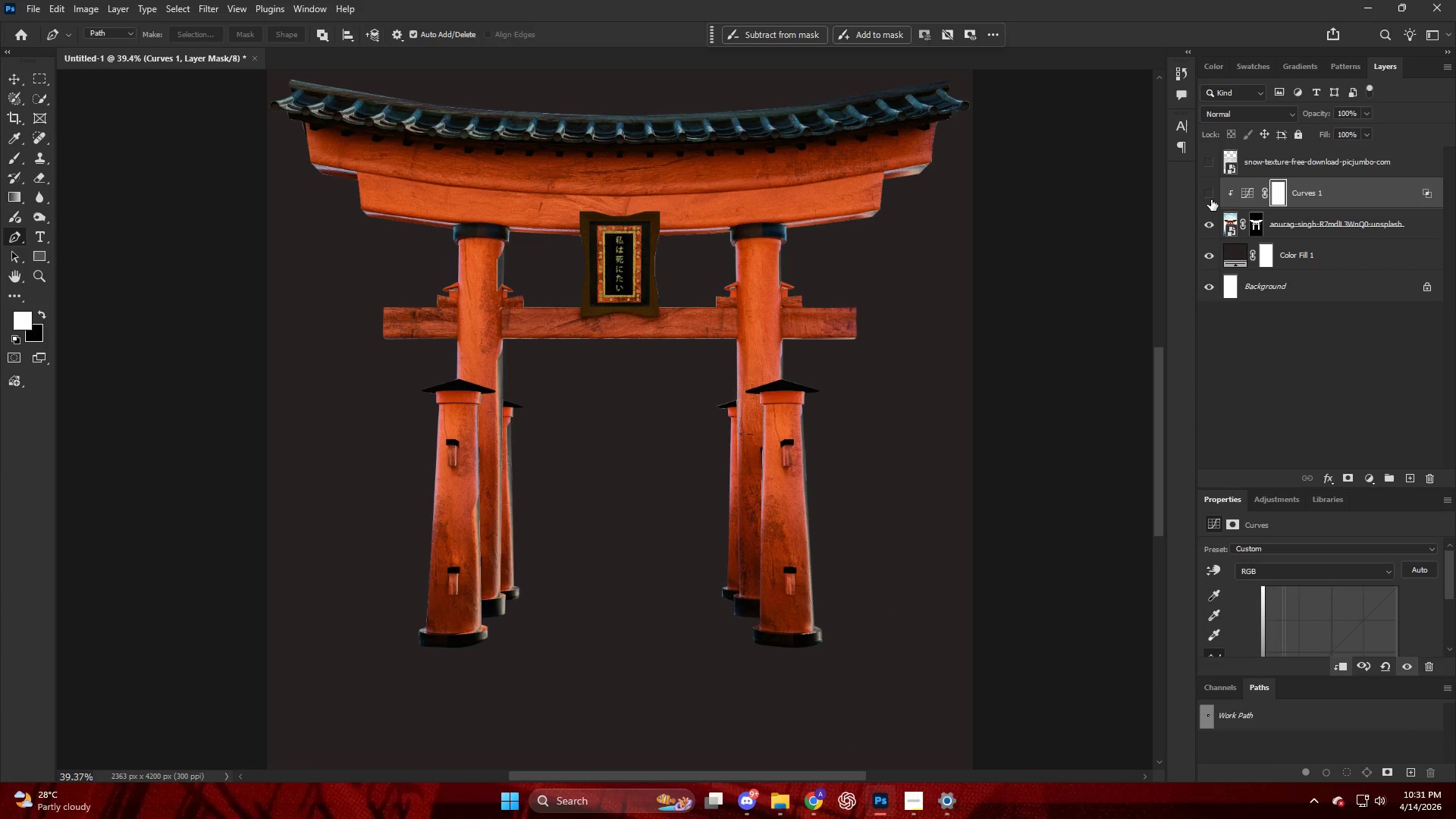 
double_click([1211, 199])
 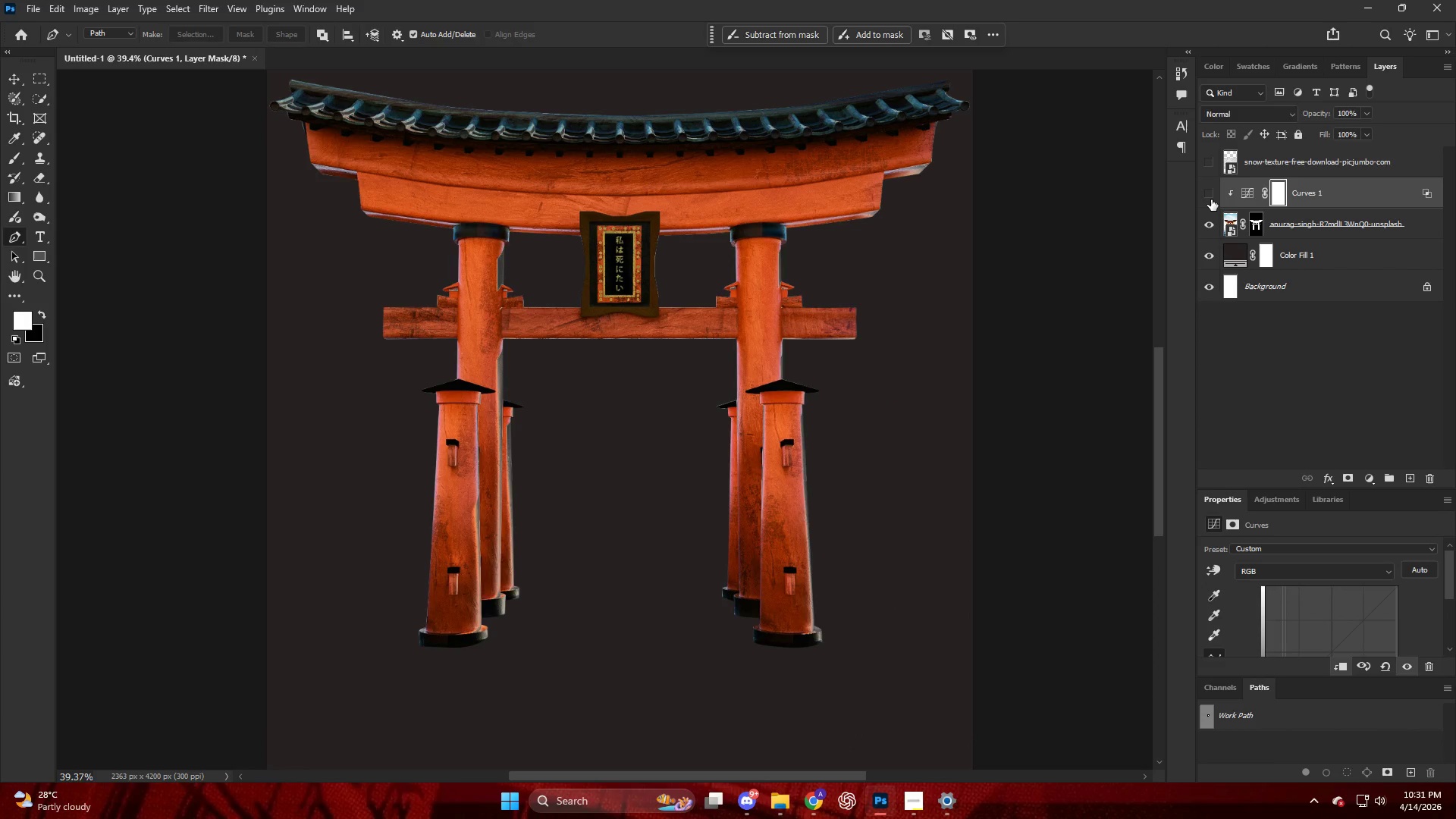 
double_click([1211, 199])
 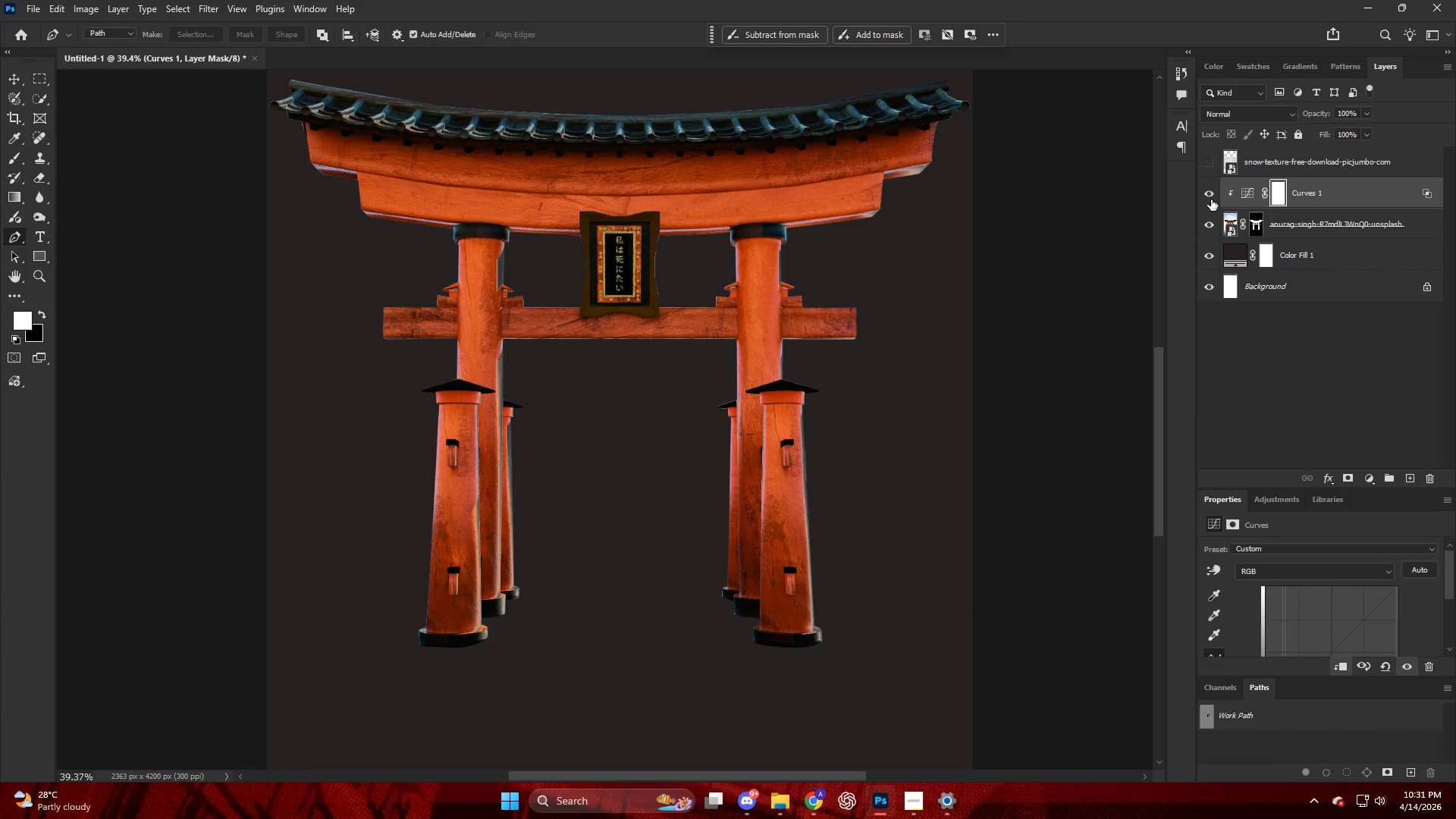 
hold_key(key=AltLeft, duration=0.91)
scroll: coordinate [834, 455], scroll_direction: up, amount: 14.0
 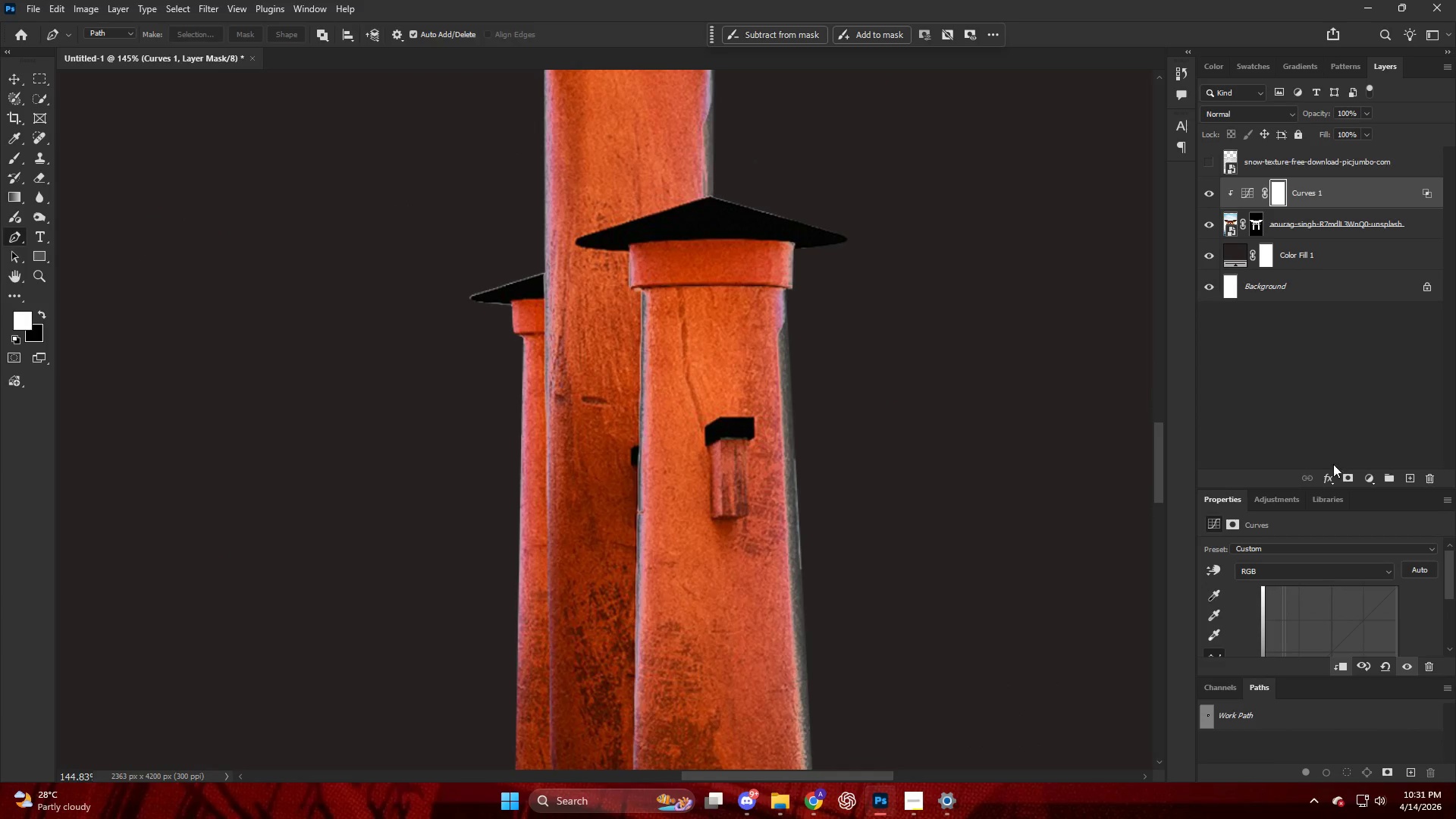 
scroll: coordinate [1392, 622], scroll_direction: down, amount: 6.0
 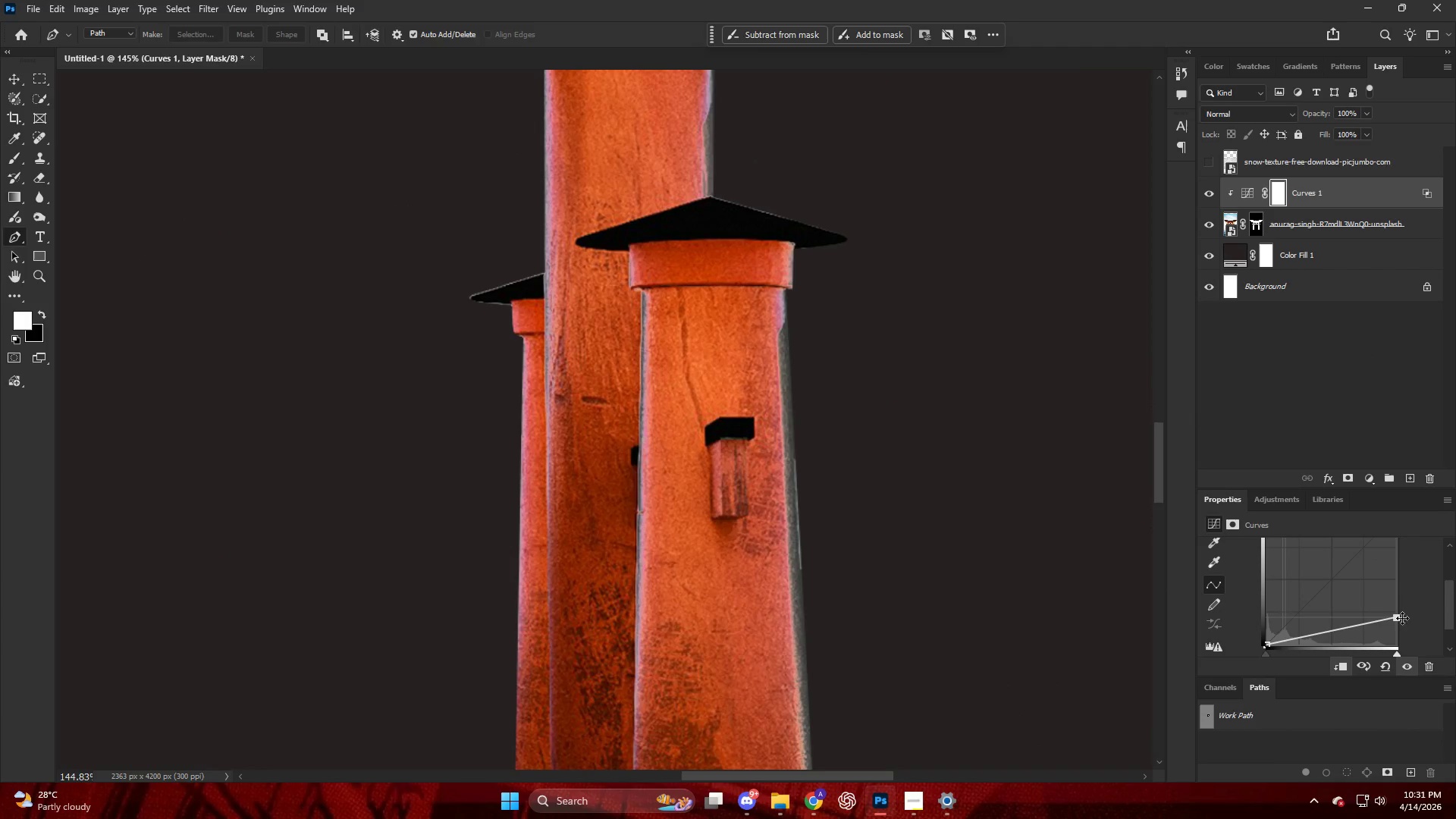 
left_click_drag(start_coordinate=[1402, 618], to_coordinate=[1401, 587])
 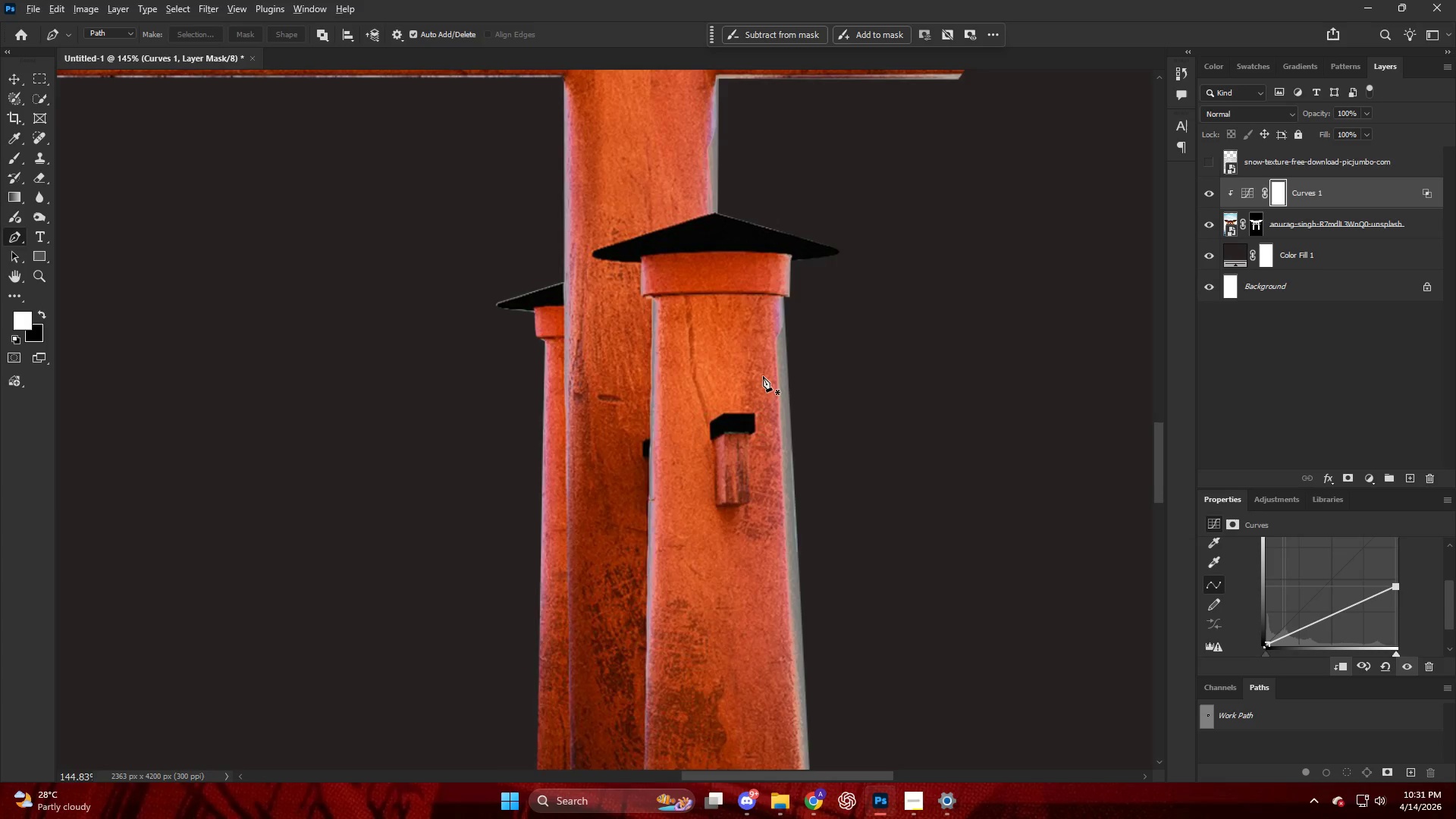 
hold_key(key=AltLeft, duration=0.86)
scroll: coordinate [761, 375], scroll_direction: down, amount: 11.0
 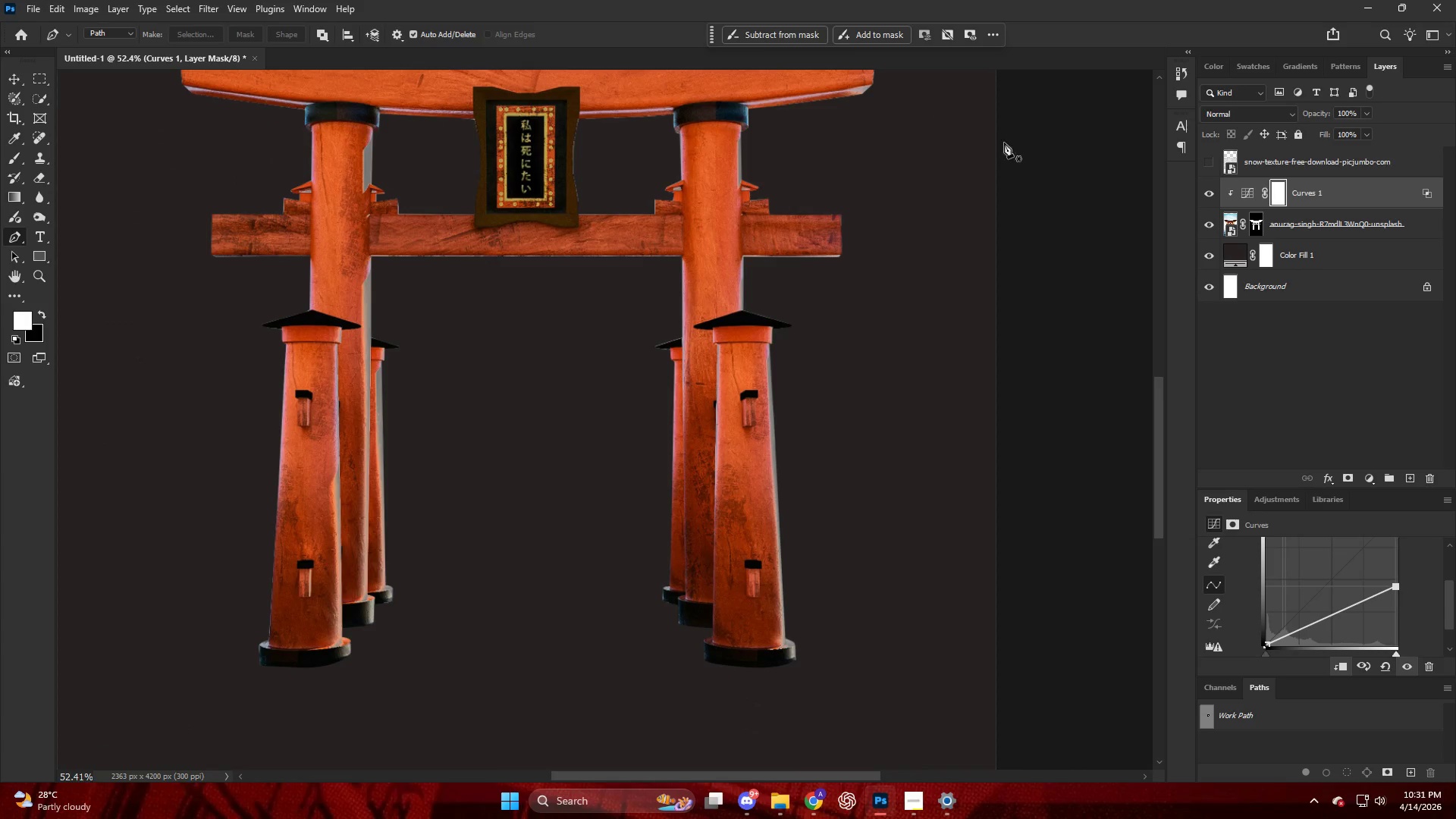 
left_click([1368, 475])
 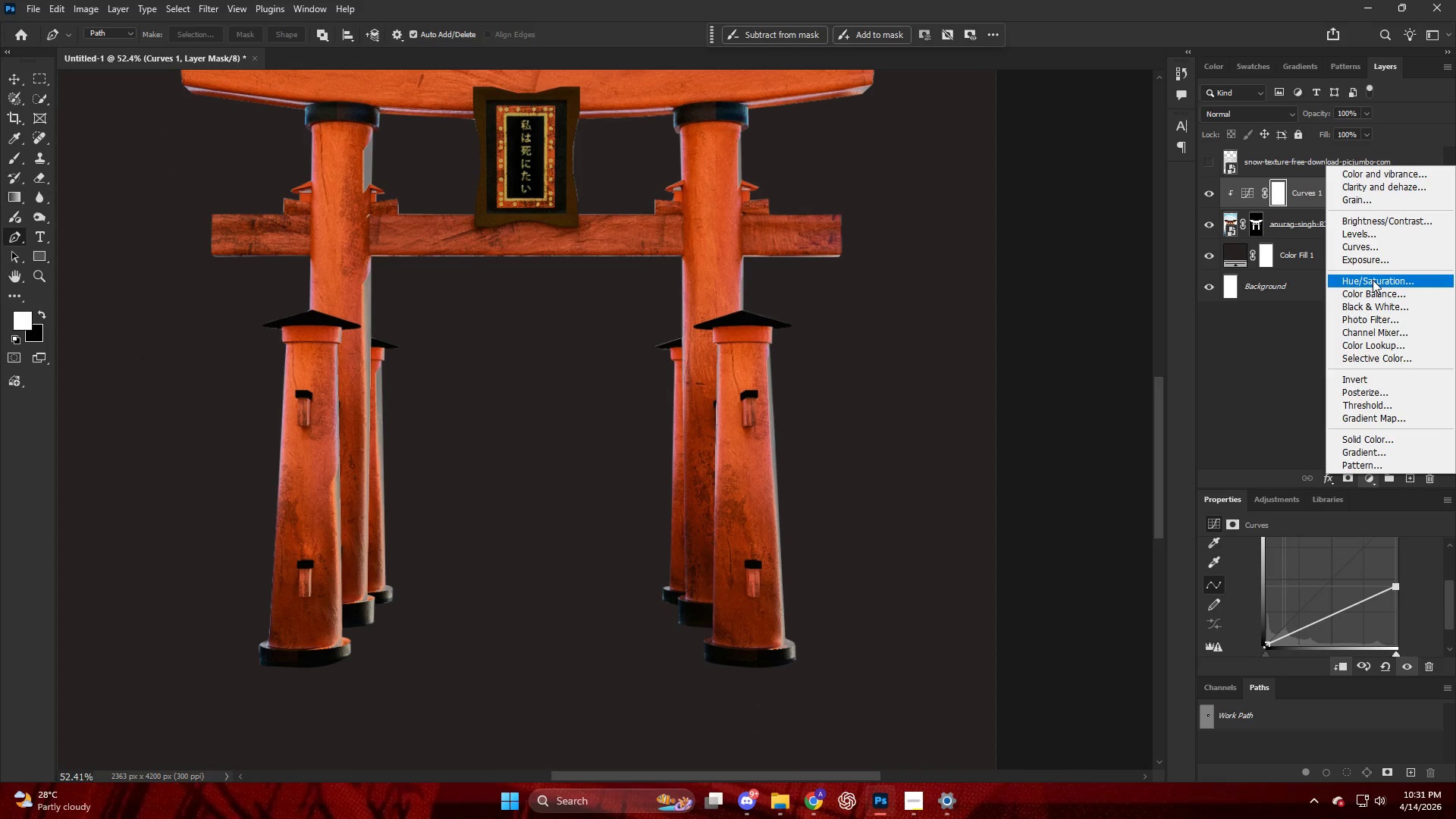 
left_click([1373, 280])
 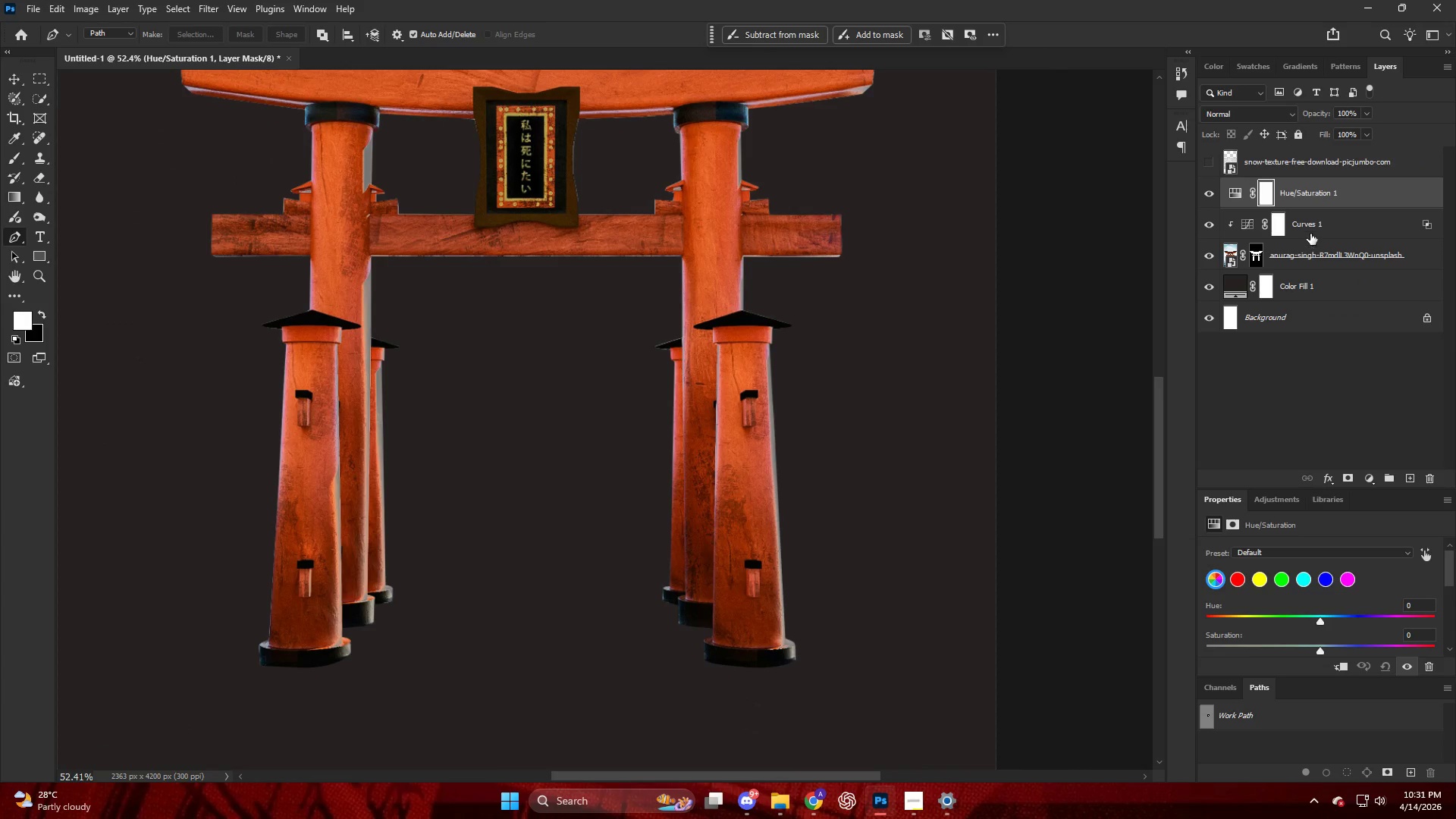 
hold_key(key=AltLeft, duration=0.95)
left_click([1309, 209])
 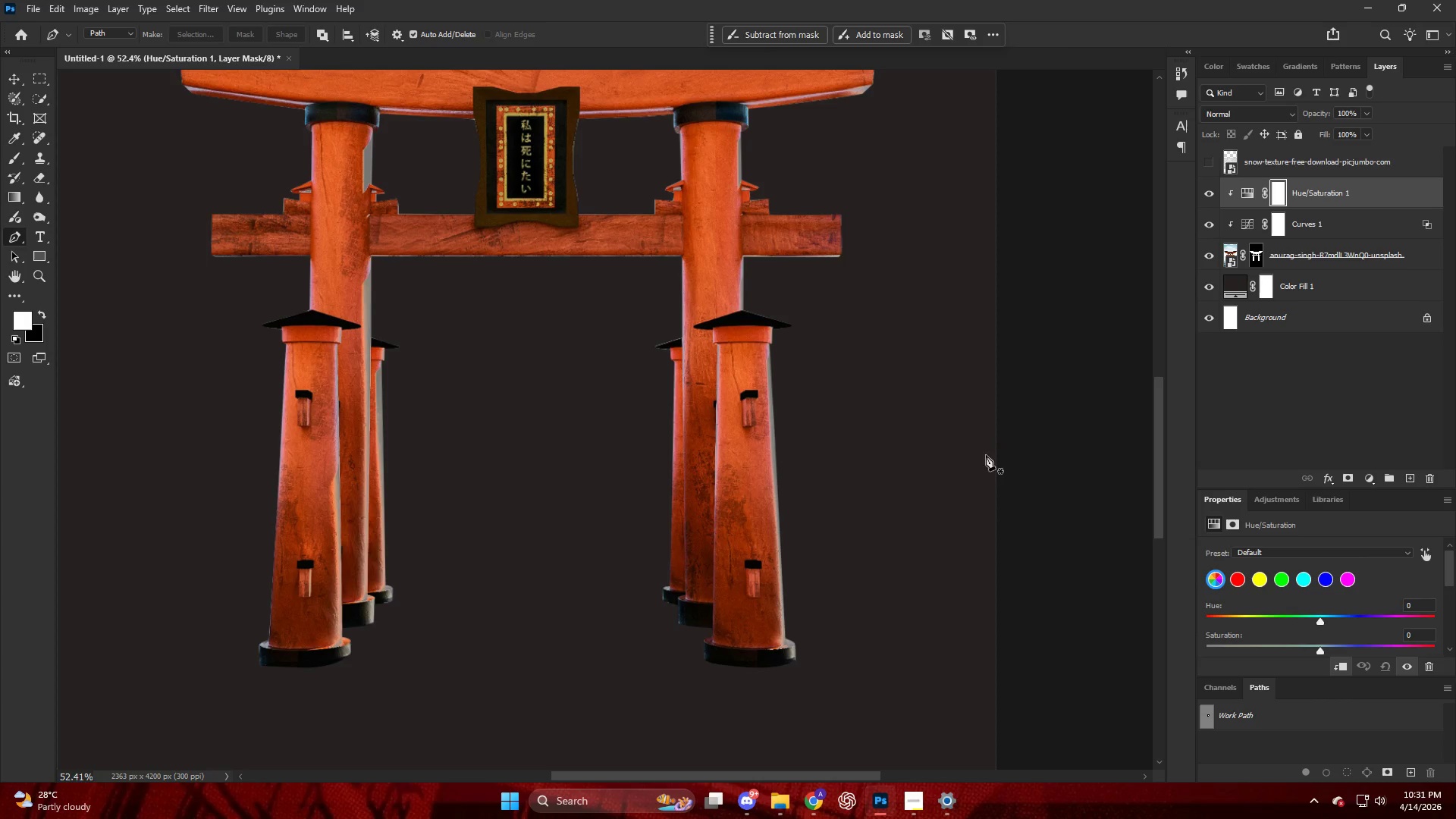 
hold_key(key=AltLeft, duration=1.11)
scroll: coordinate [761, 462], scroll_direction: up, amount: 16.0
 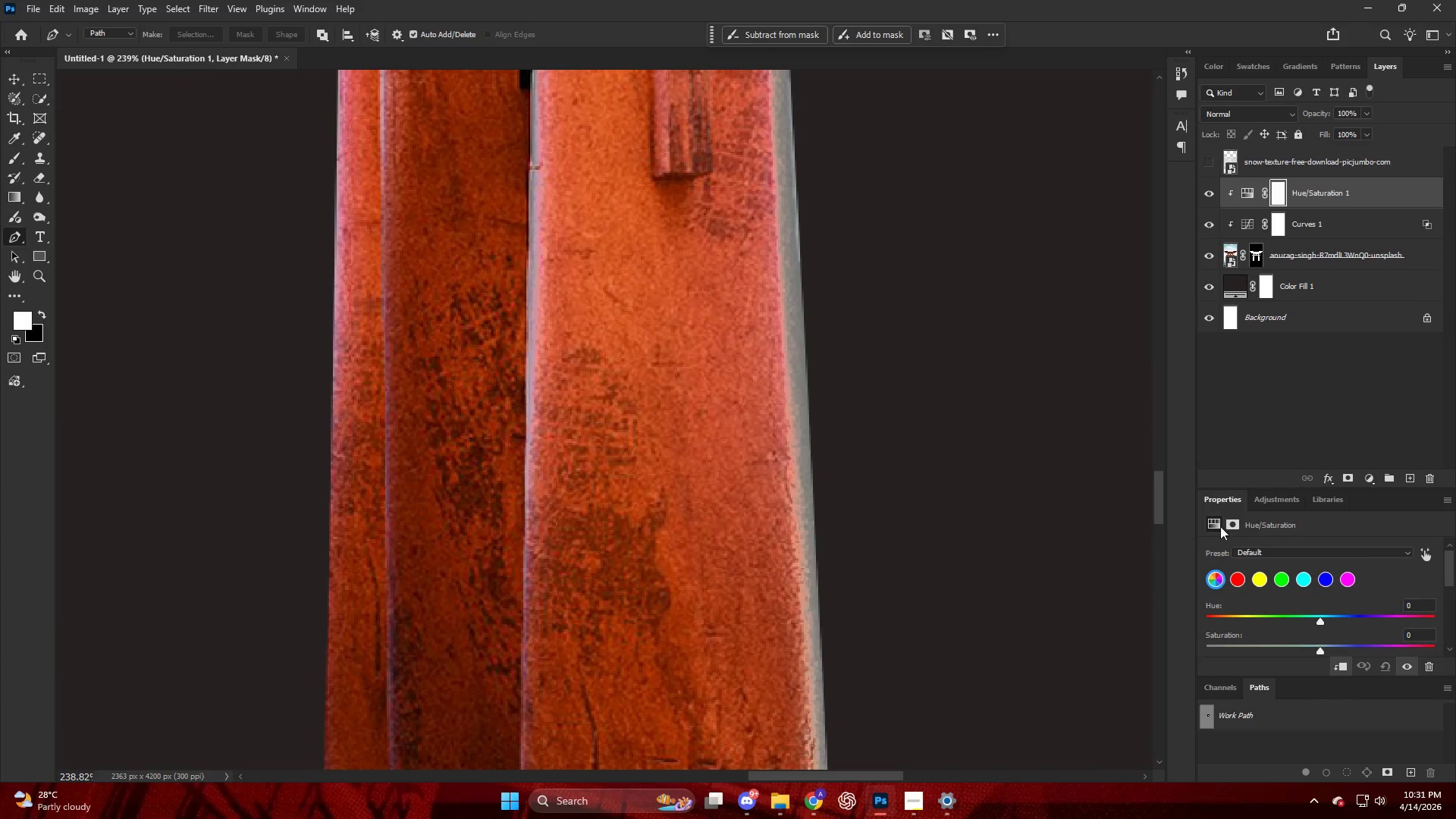 
scroll: coordinate [1219, 610], scroll_direction: down, amount: 6.0
 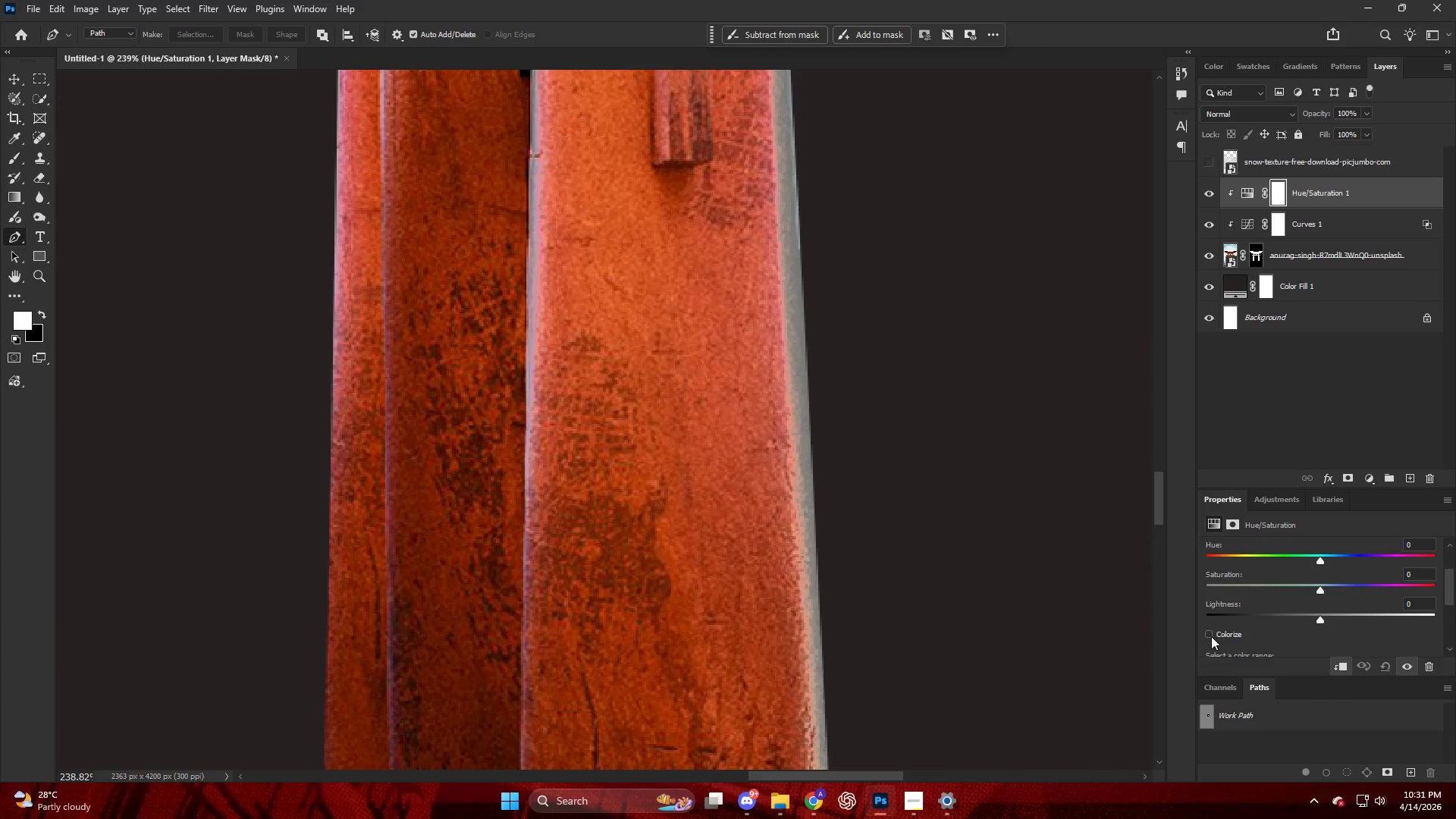 
left_click([1211, 636])
 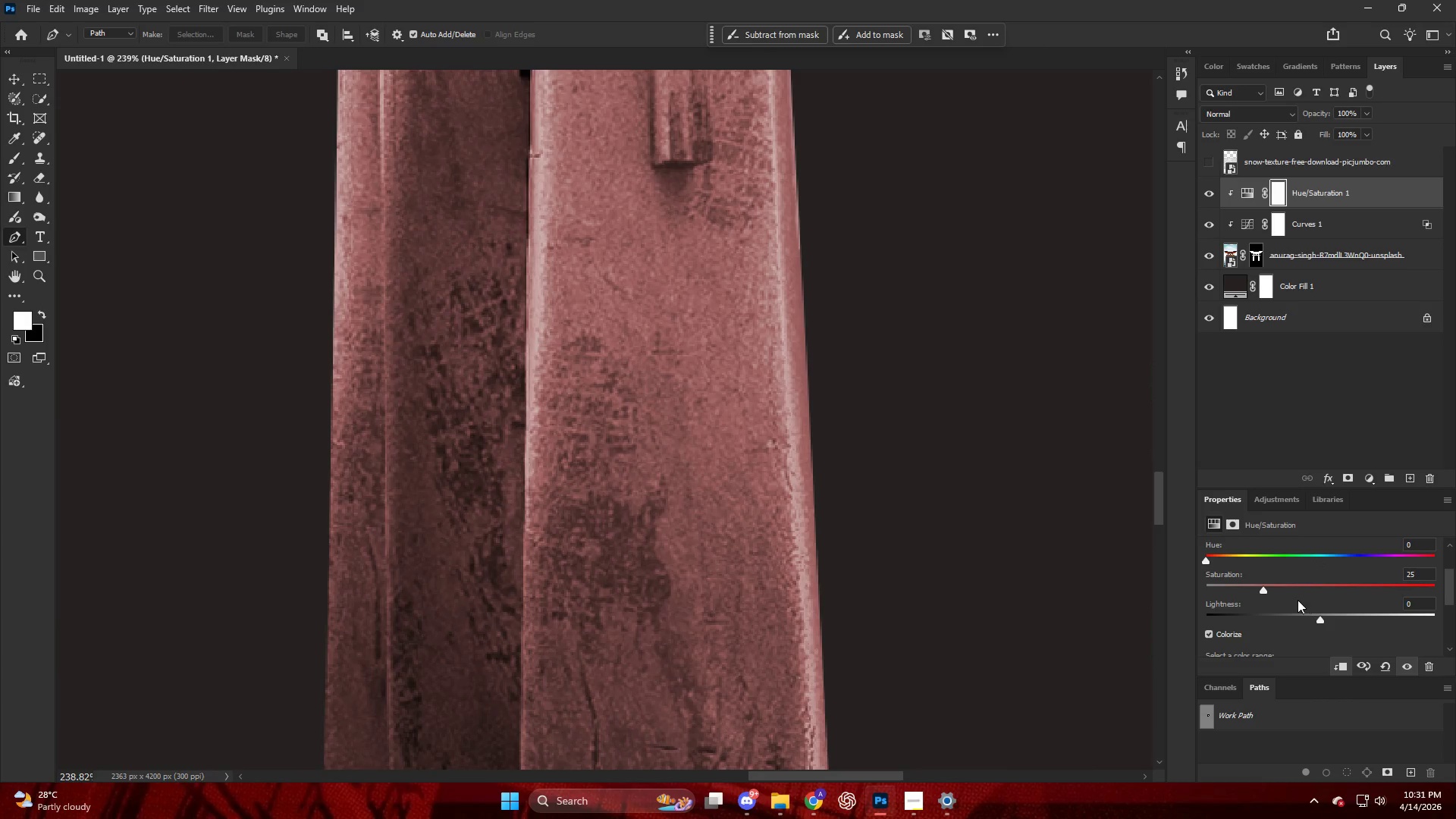 
left_click_drag(start_coordinate=[1286, 588], to_coordinate=[1399, 599])
 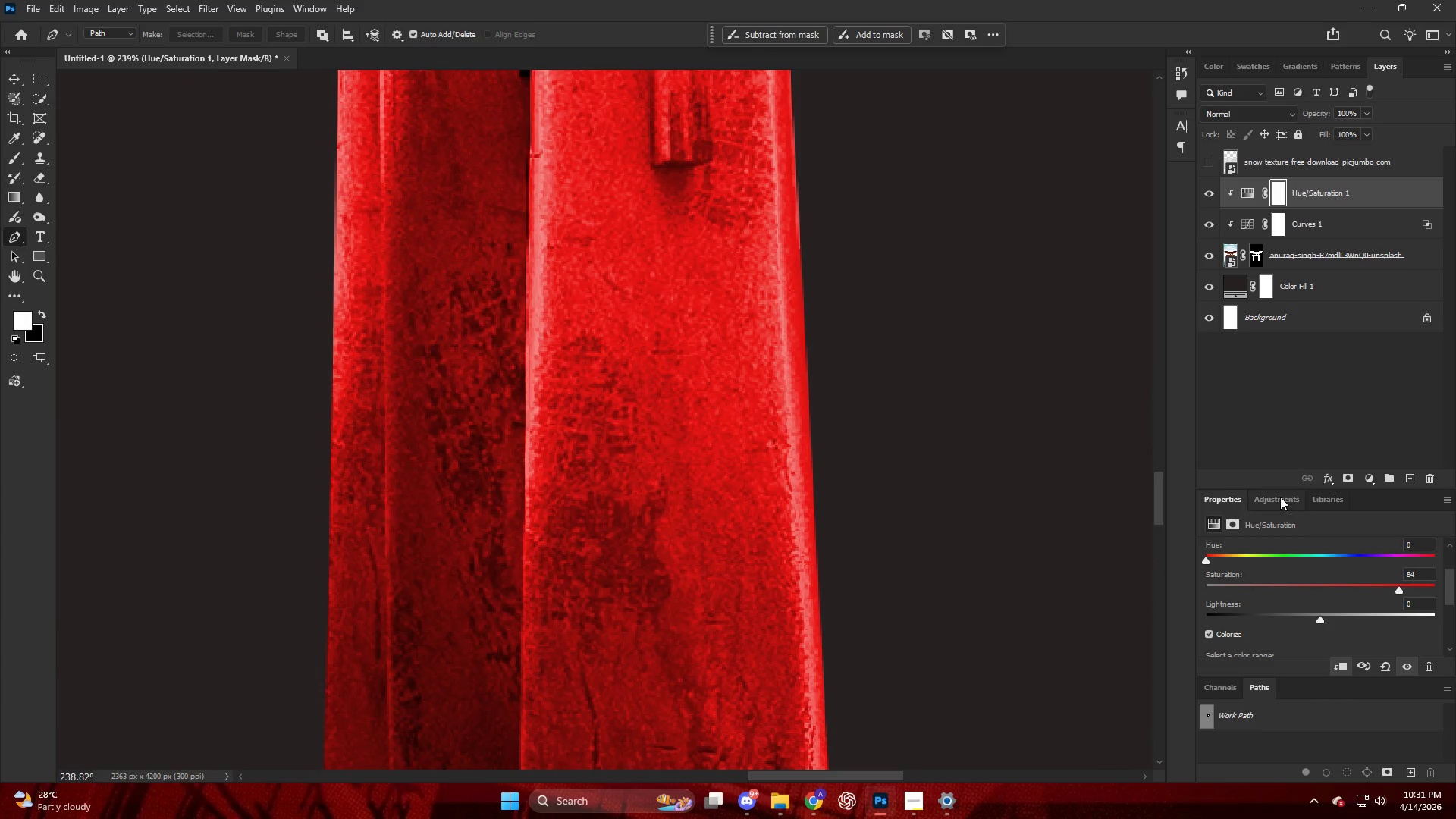 
key(Control+I)
 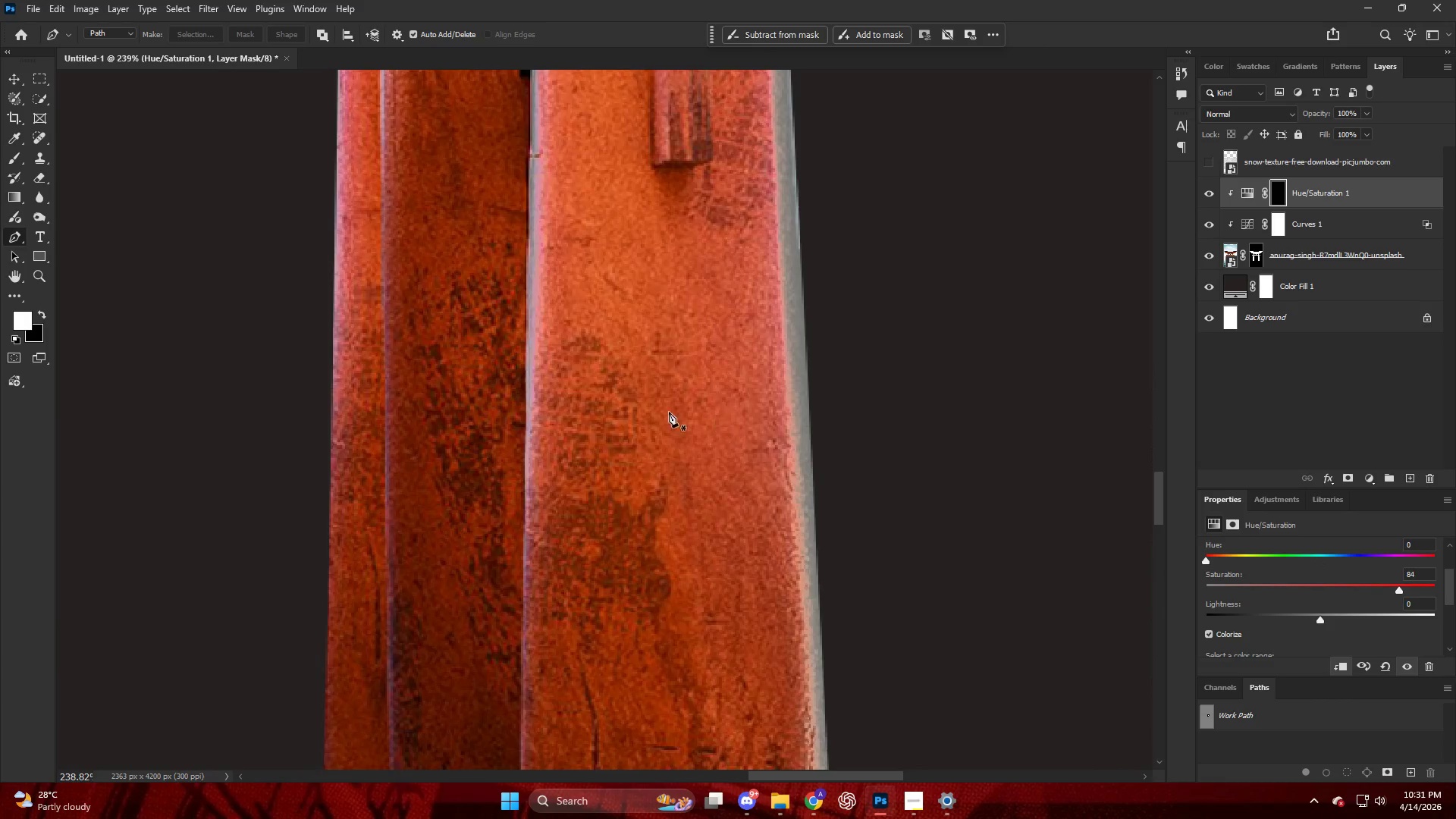 
key(Alt+AltLeft)
 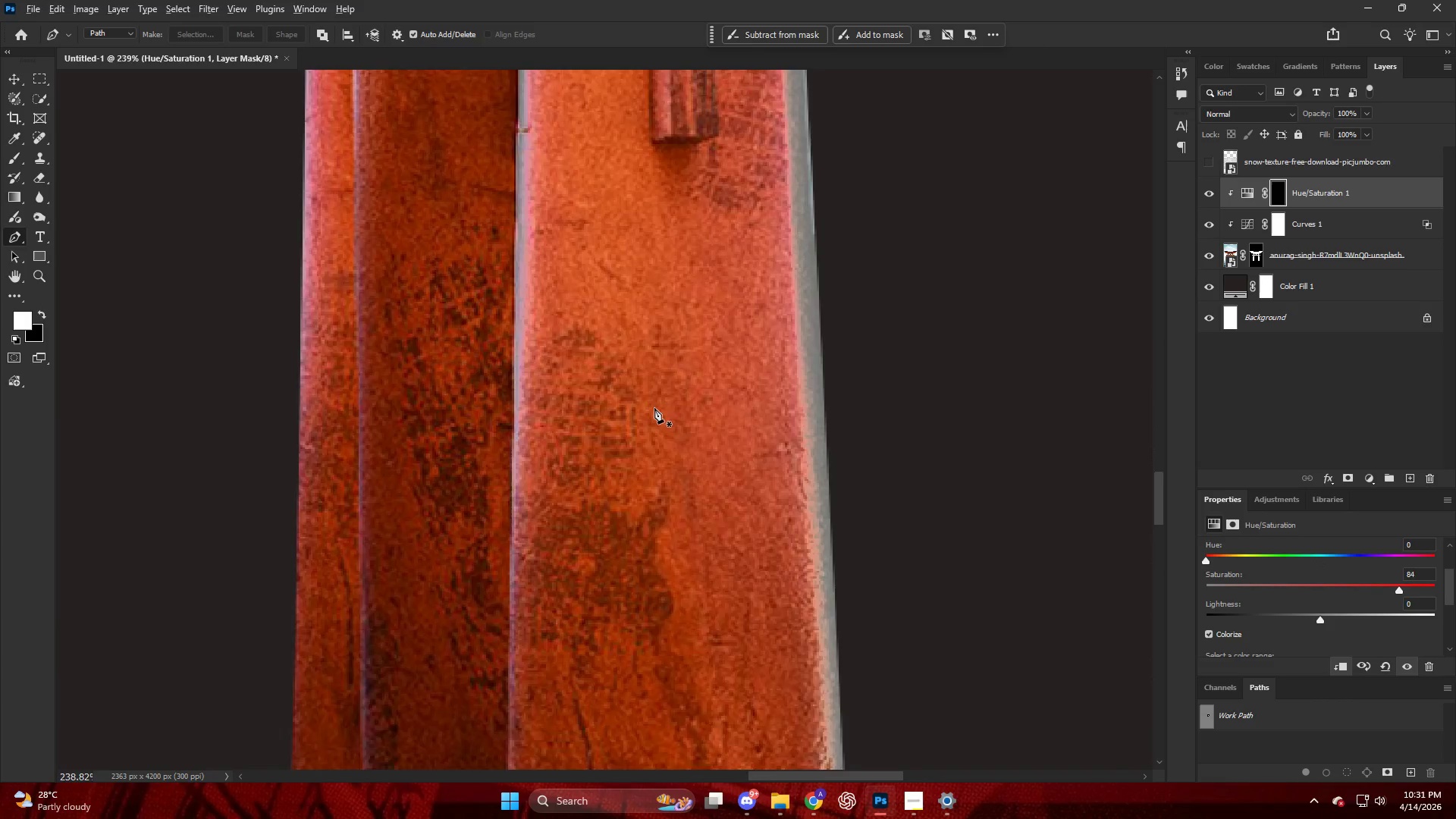 
key(E)
 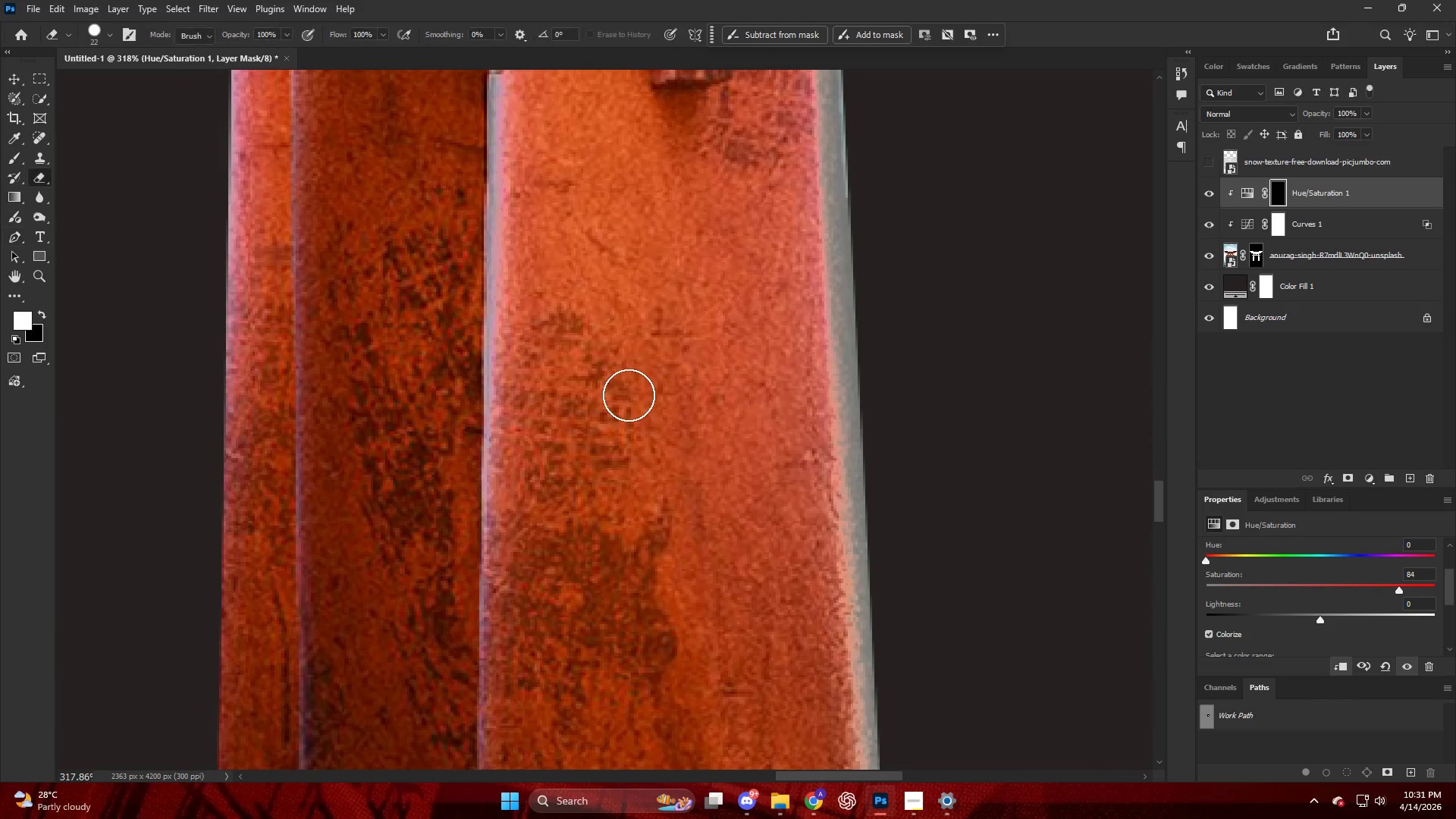 
key(Alt+AltLeft)
 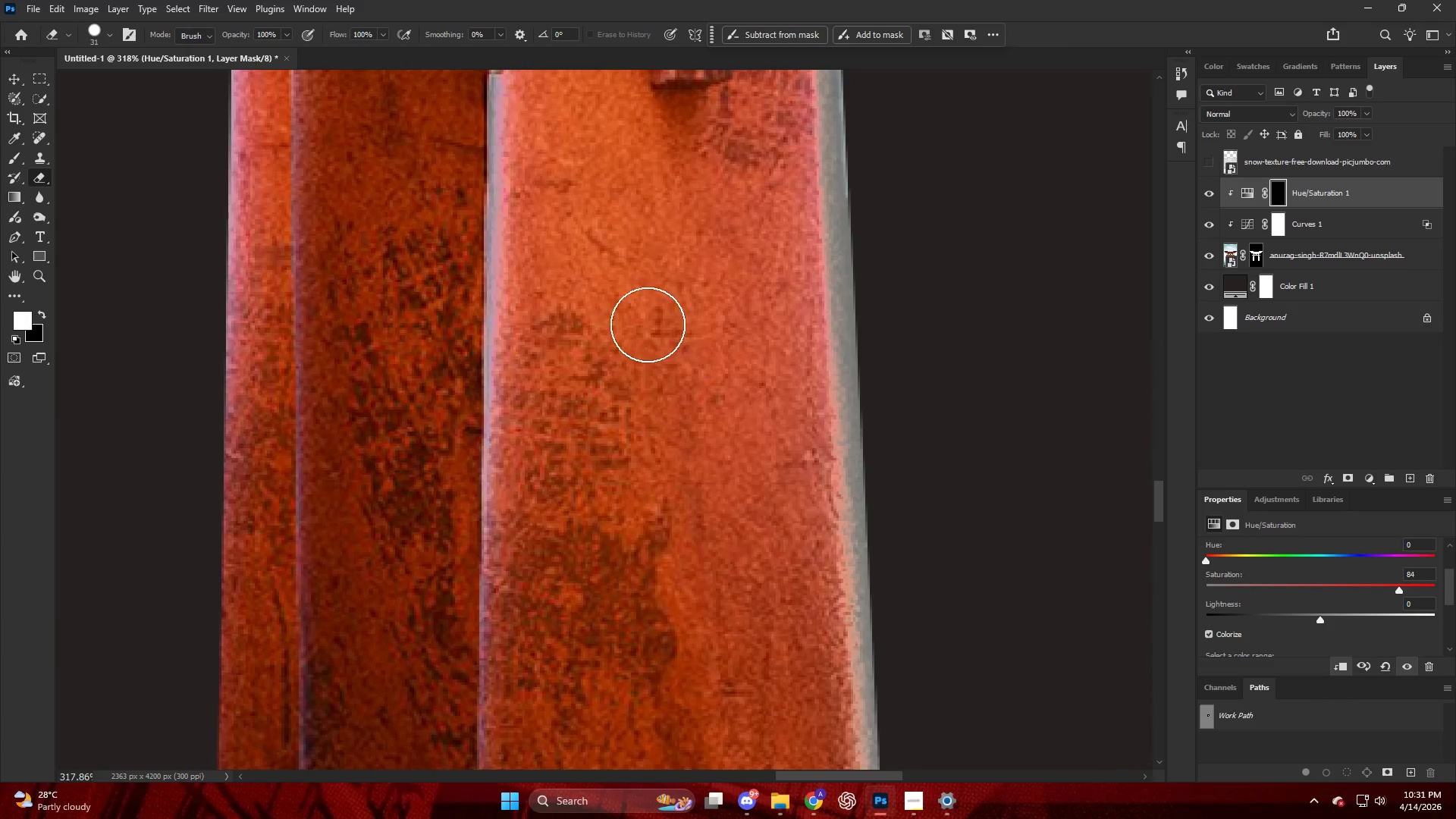 
scroll: coordinate [651, 406], scroll_direction: up, amount: 3.0
 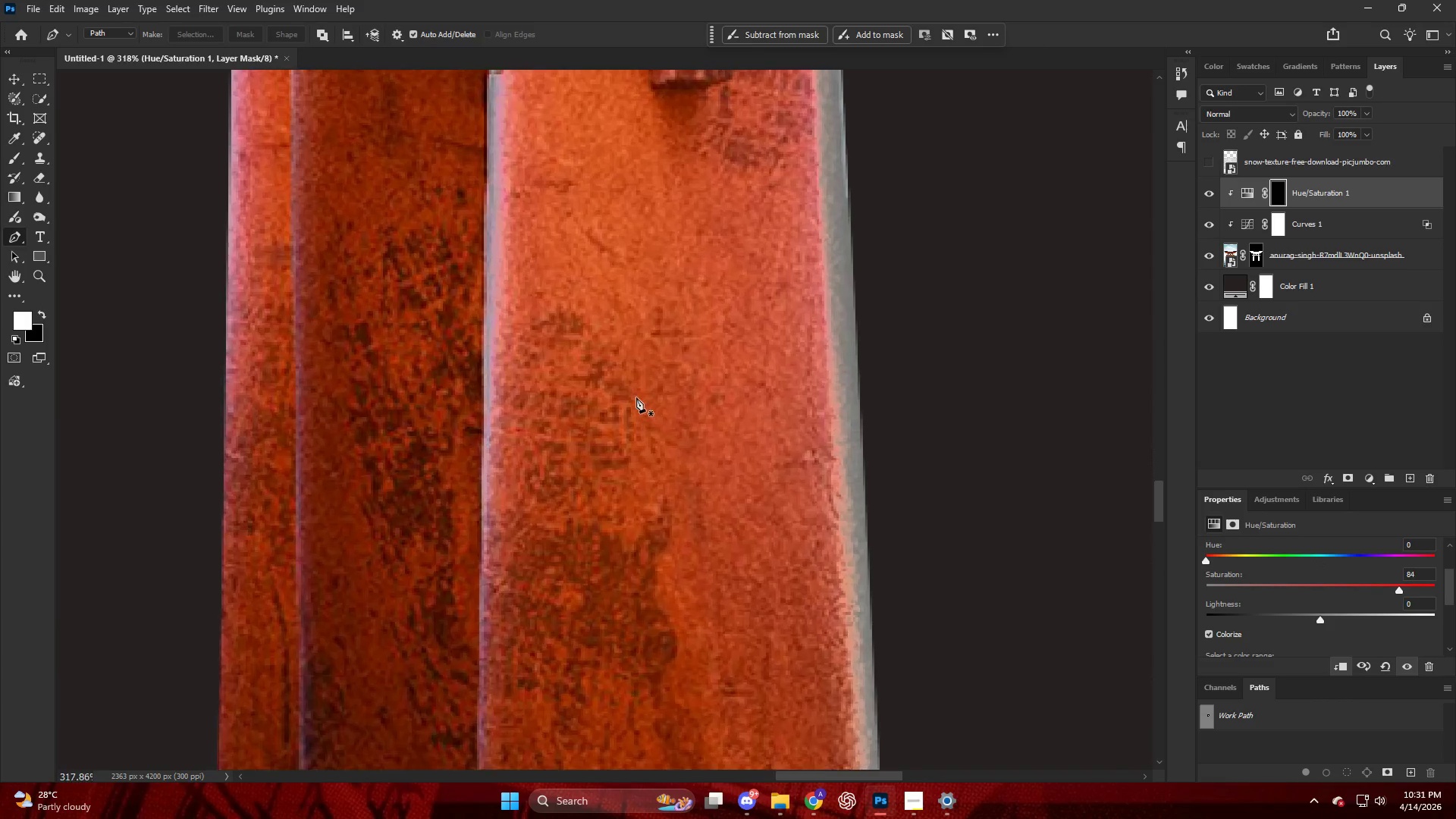 
left_click_drag(start_coordinate=[639, 295], to_coordinate=[689, 526])
 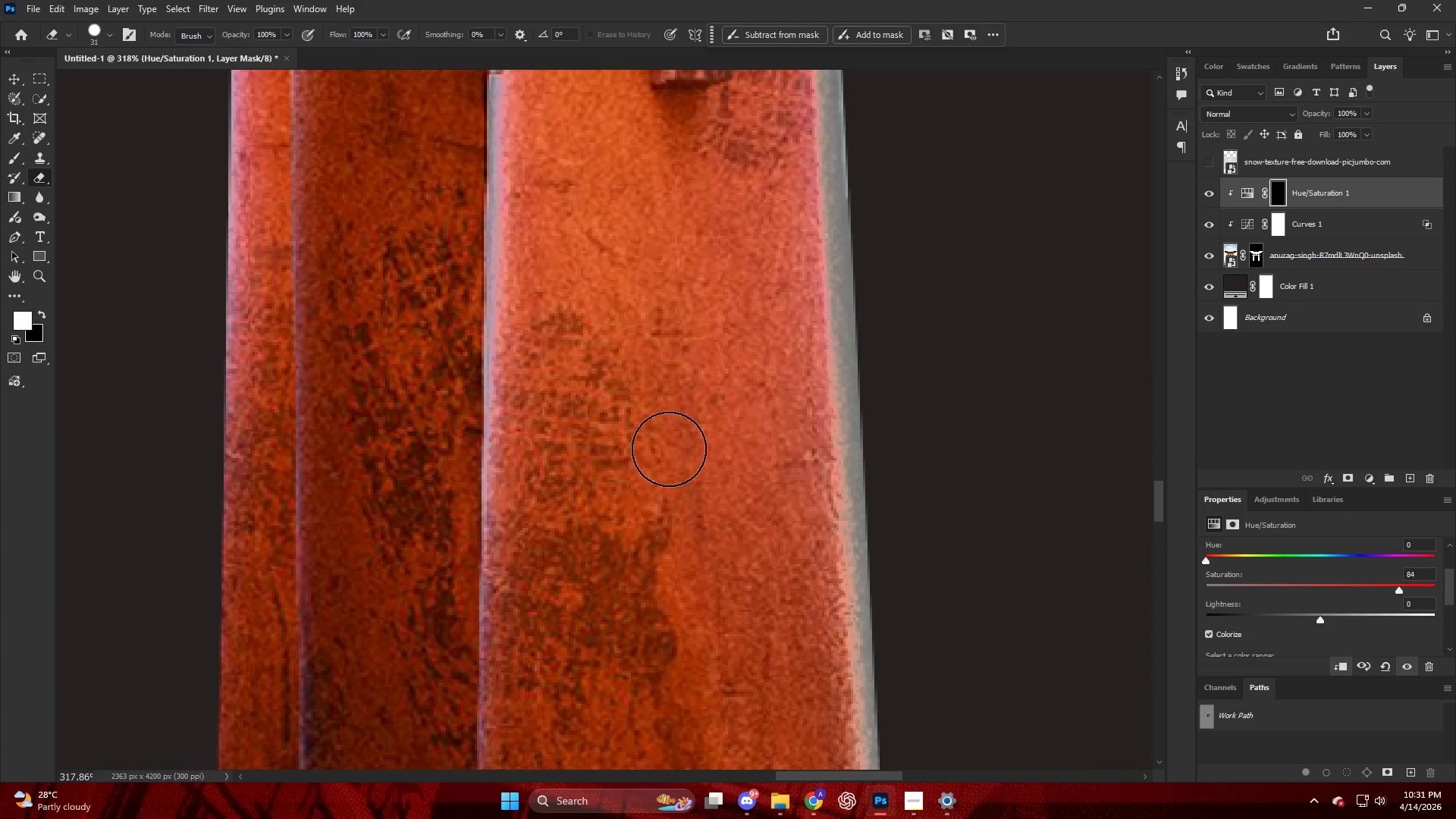 
key(X)
 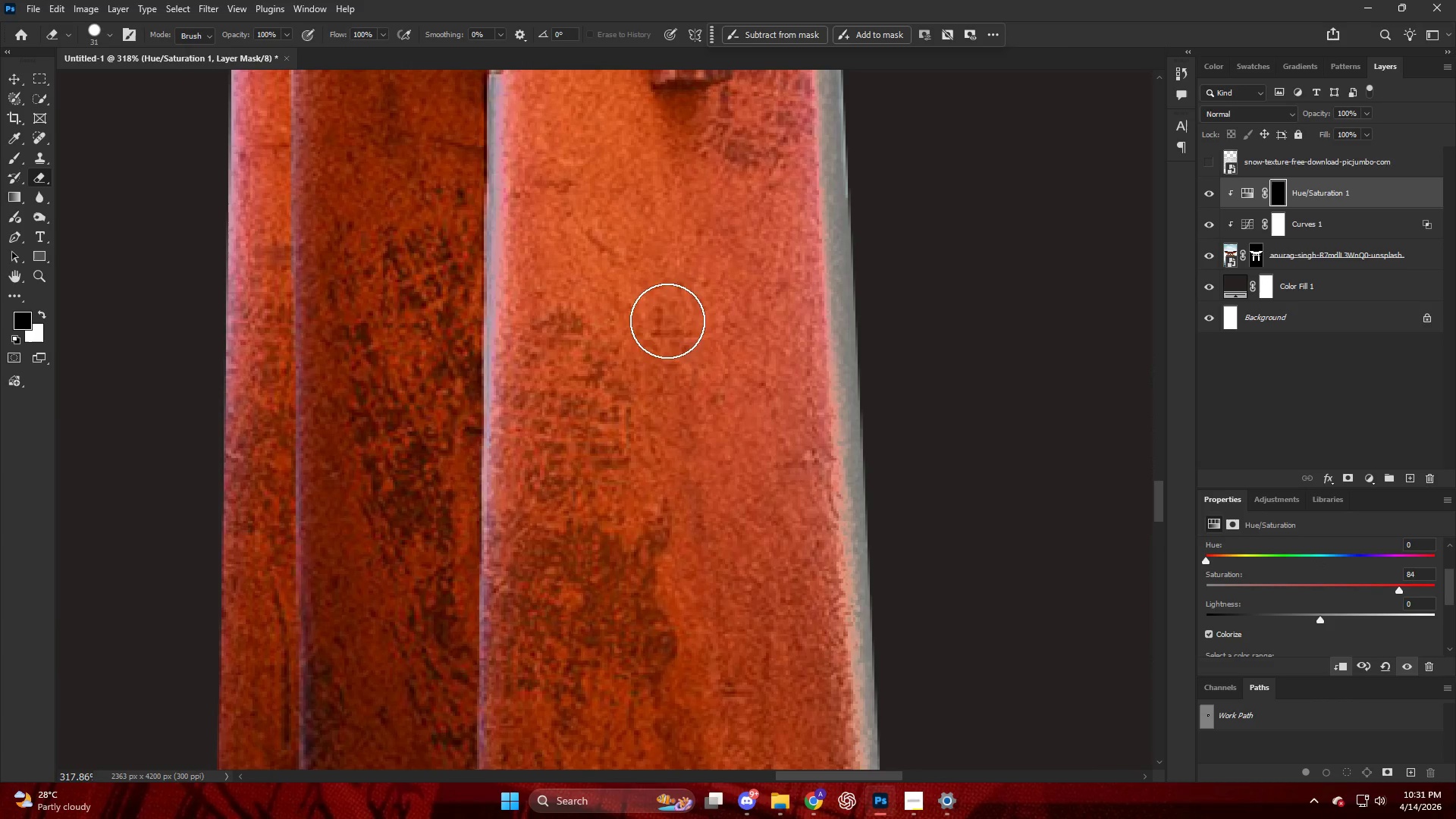 
left_click_drag(start_coordinate=[665, 311], to_coordinate=[701, 526])
 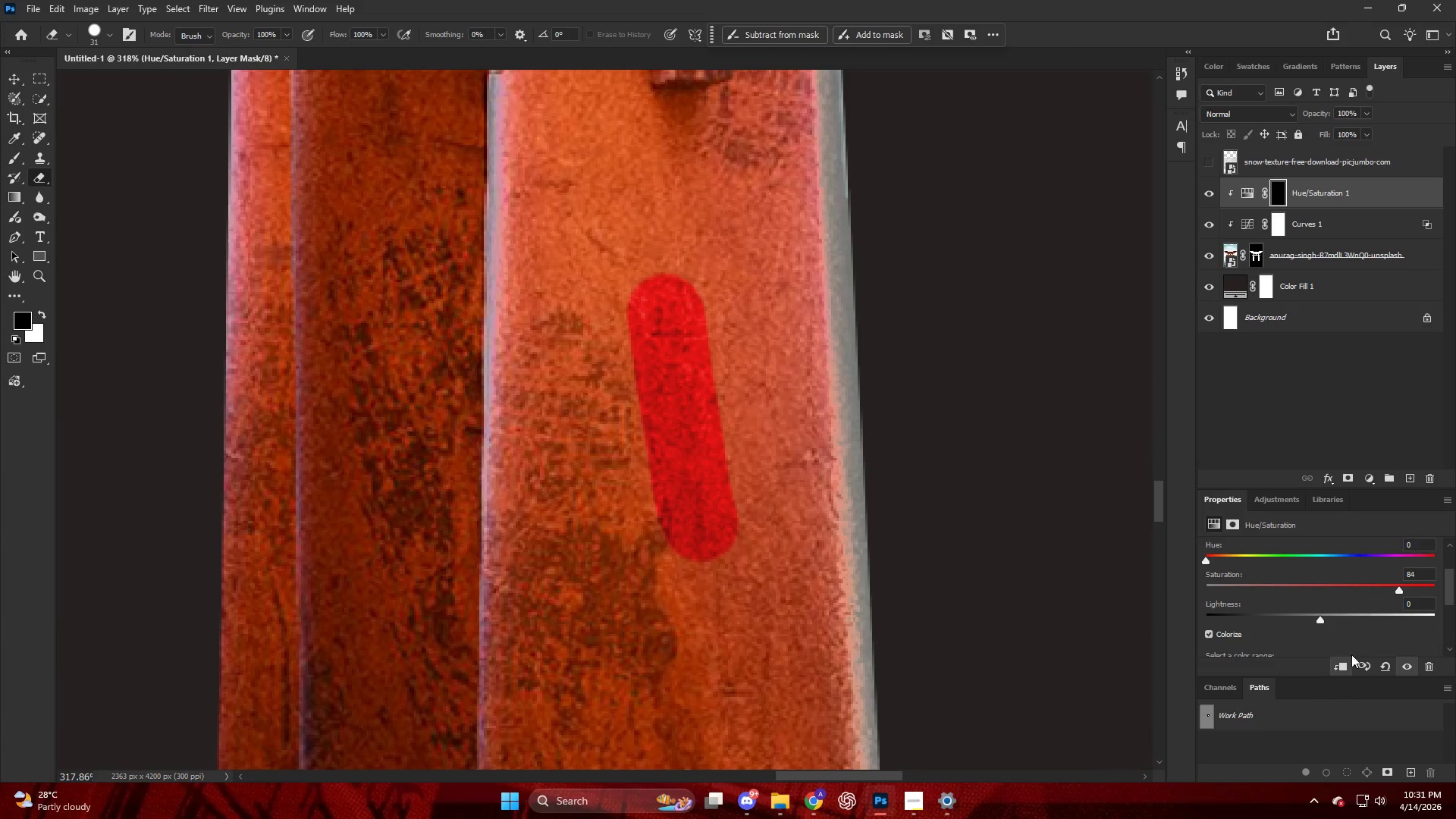 
scroll: coordinate [1345, 654], scroll_direction: down, amount: 1.0
 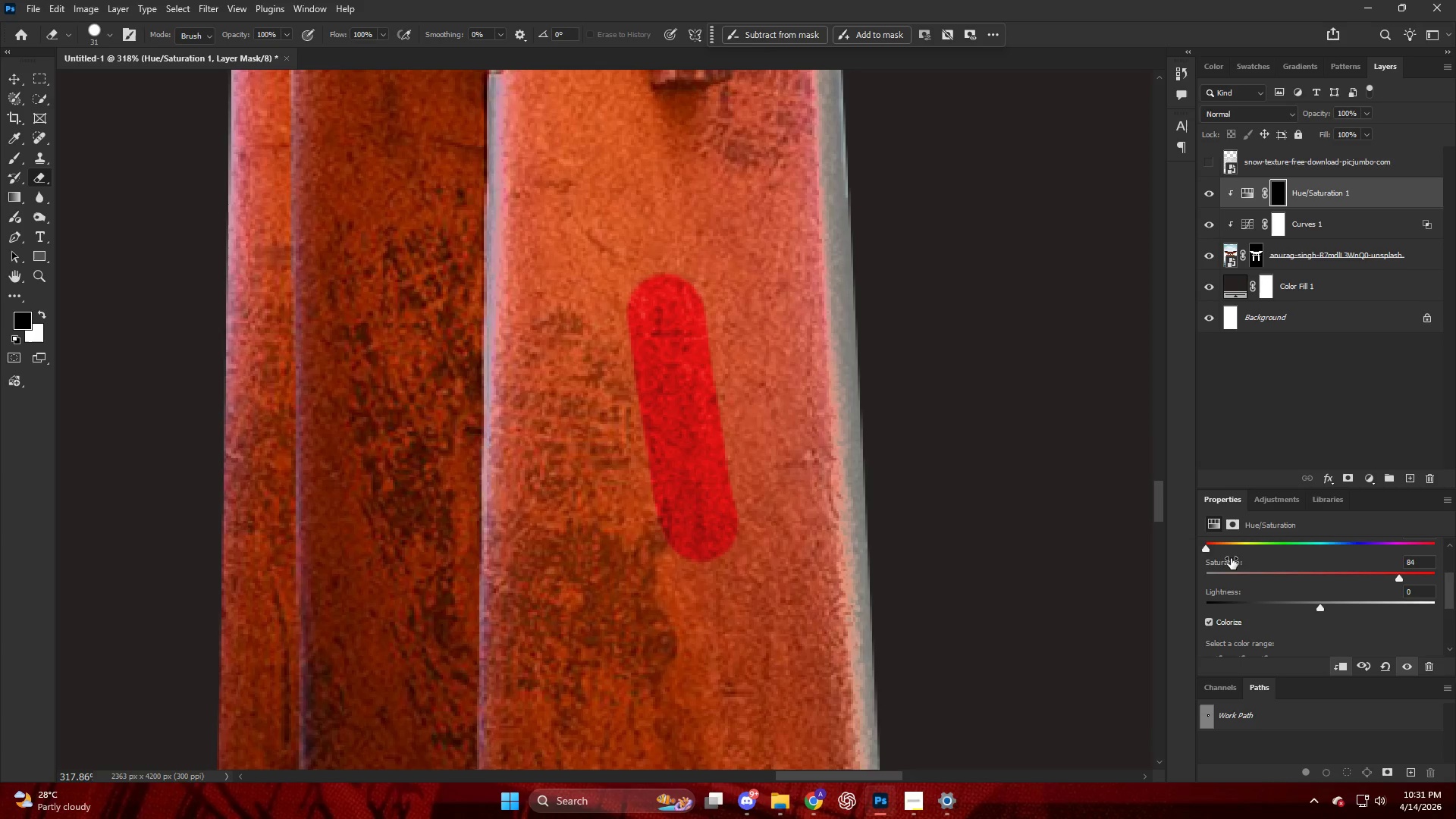 
left_click_drag(start_coordinate=[1208, 547], to_coordinate=[1216, 550])
 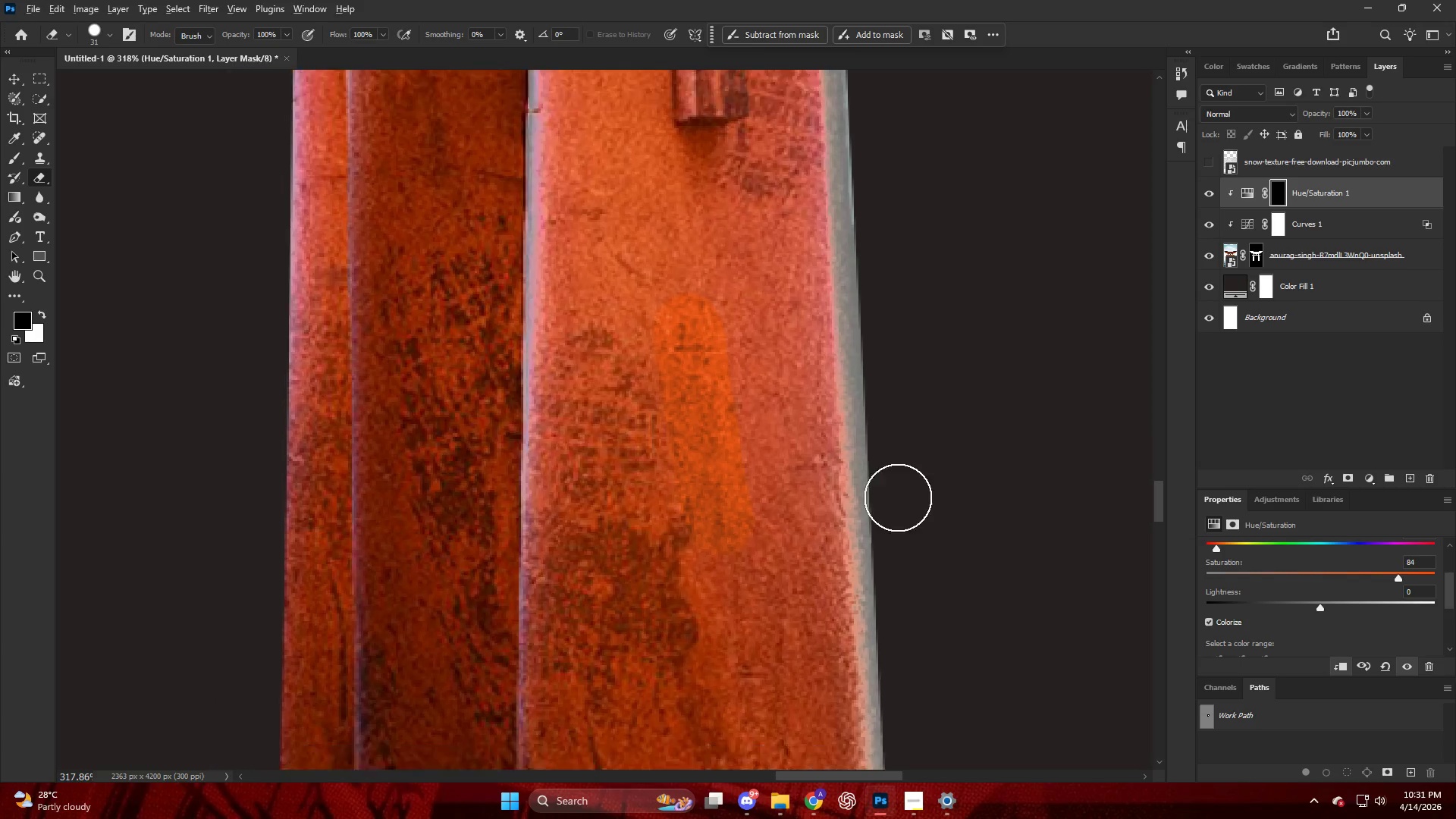 
hold_key(key=AltLeft, duration=0.66)
scroll: coordinate [827, 485], scroll_direction: down, amount: 16.0
 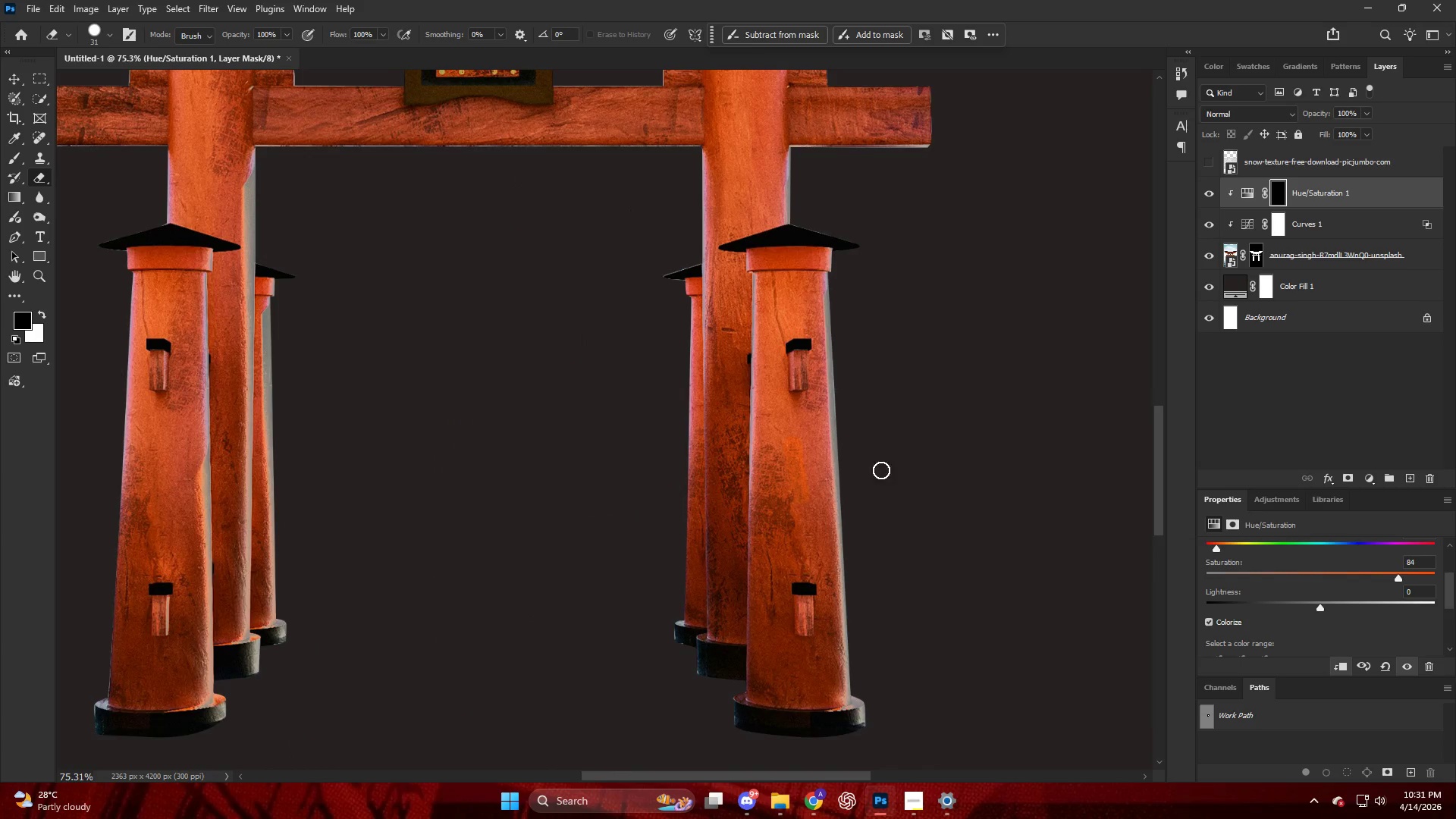 
hold_key(key=AltLeft, duration=0.81)
scroll: coordinate [817, 441], scroll_direction: up, amount: 14.0
 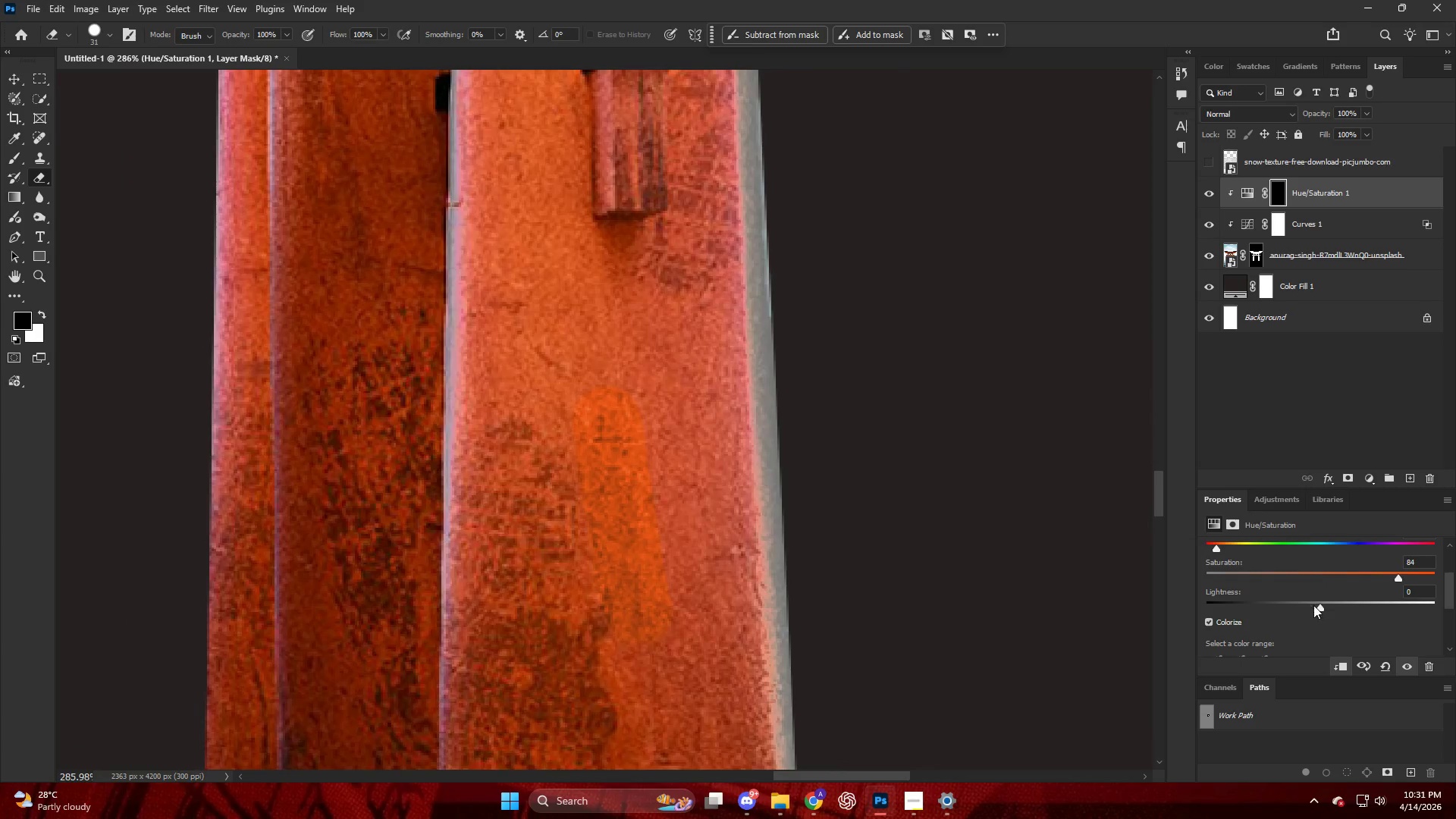 
left_click_drag(start_coordinate=[1313, 606], to_coordinate=[1312, 610])
 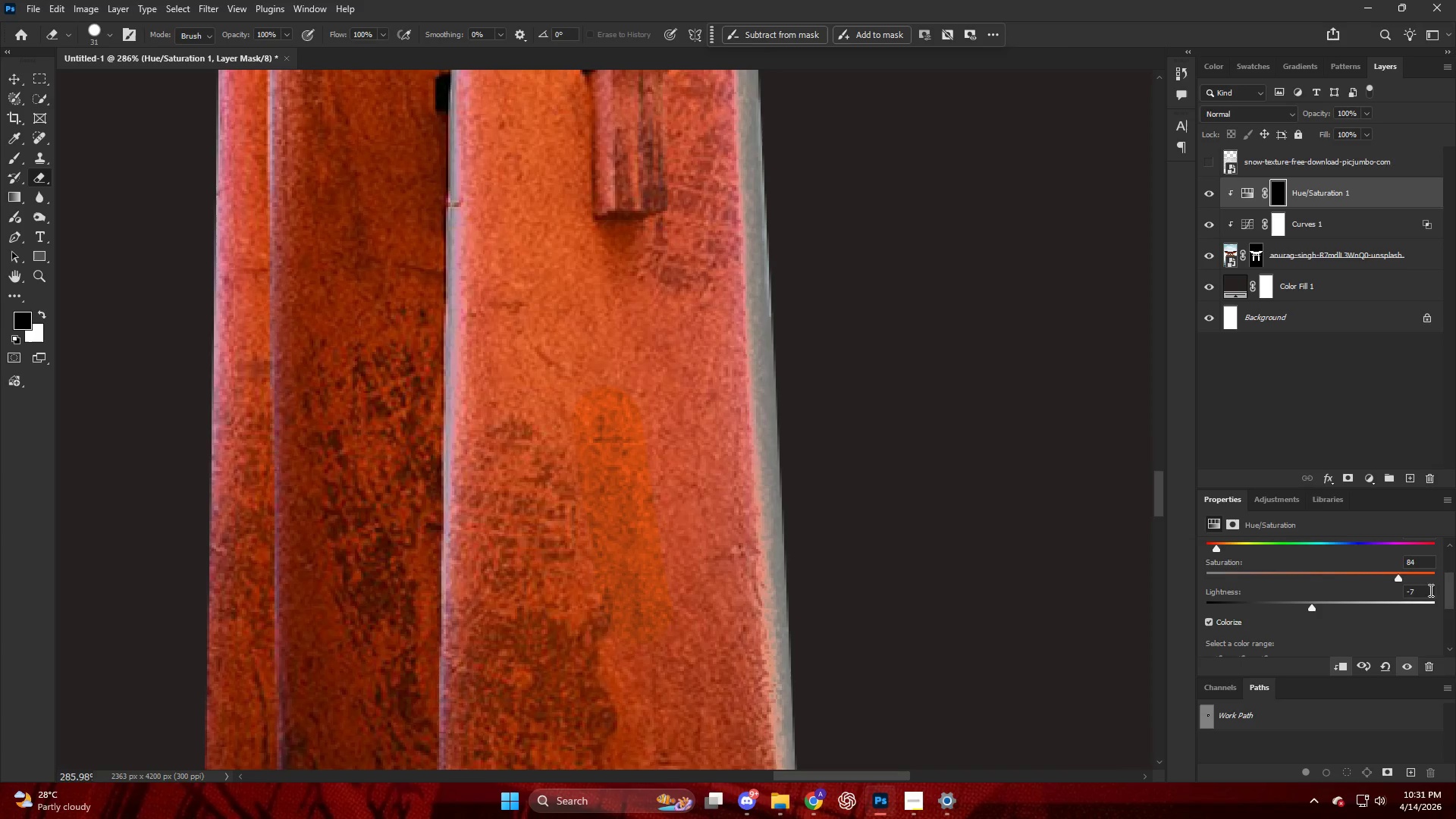 
left_click_drag(start_coordinate=[1393, 576], to_coordinate=[1392, 595])
 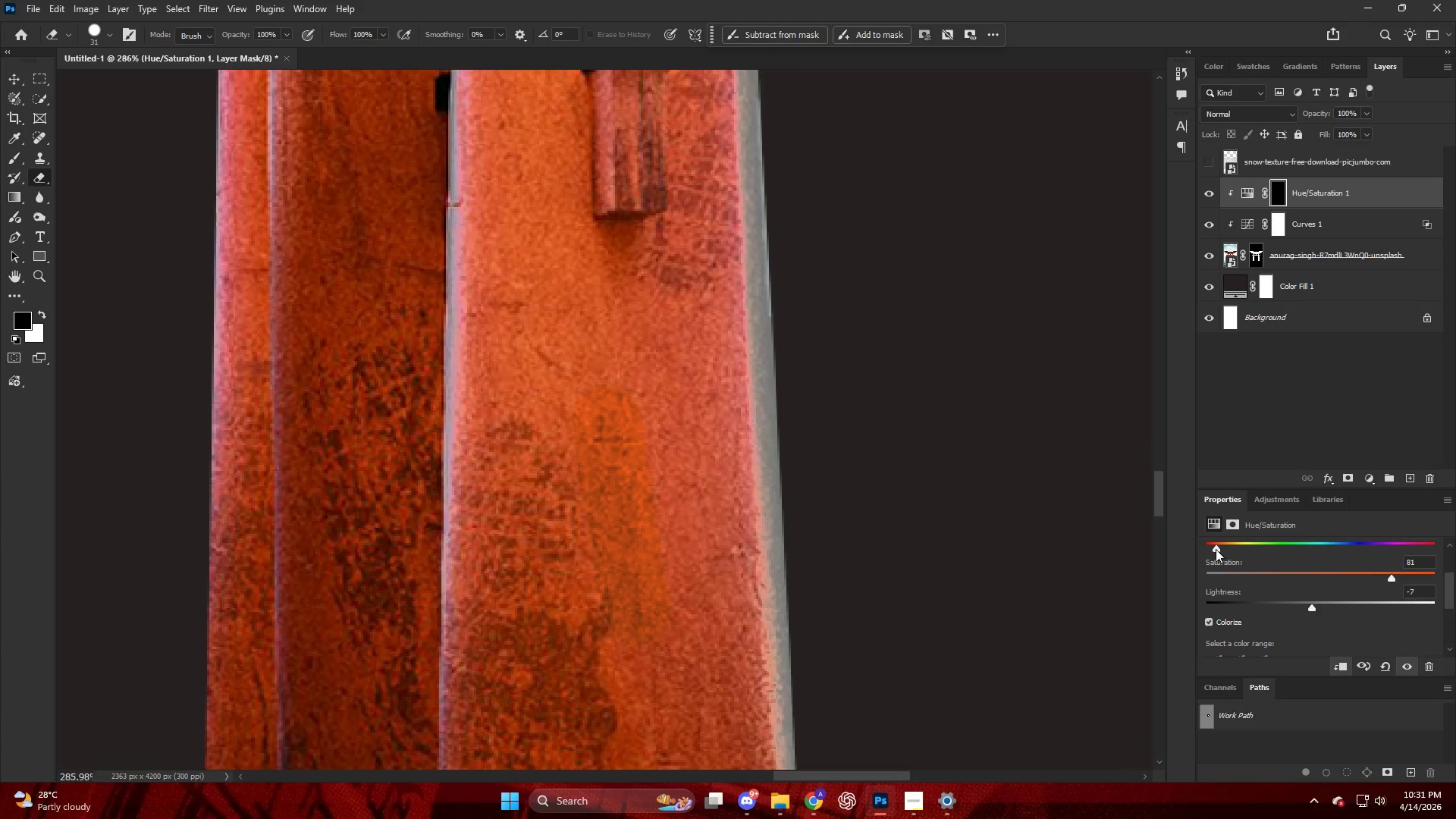 
left_click_drag(start_coordinate=[1216, 549], to_coordinate=[1216, 553])
 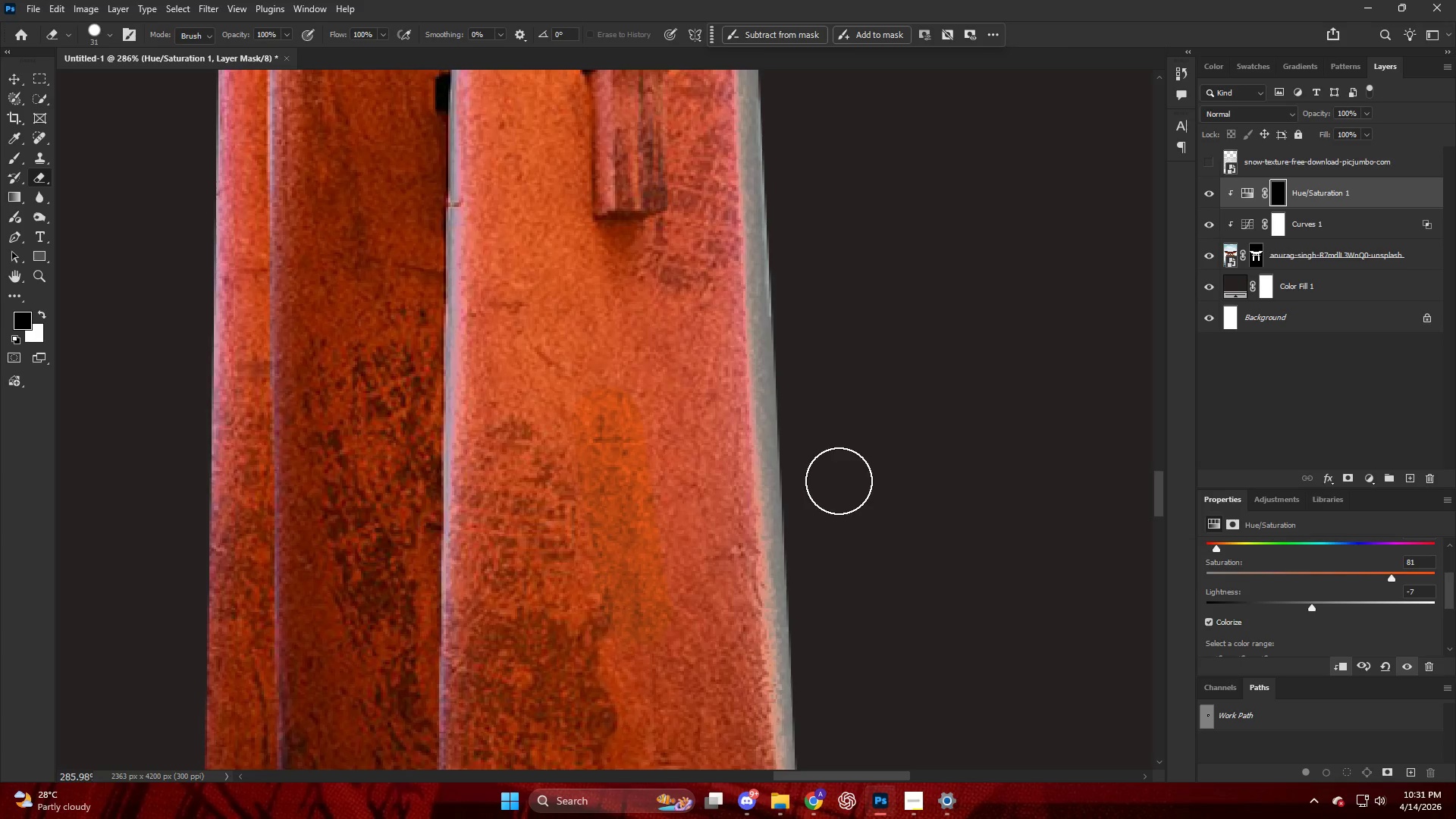 
hold_key(key=AltLeft, duration=0.73)
scroll: coordinate [654, 469], scroll_direction: down, amount: 11.0
 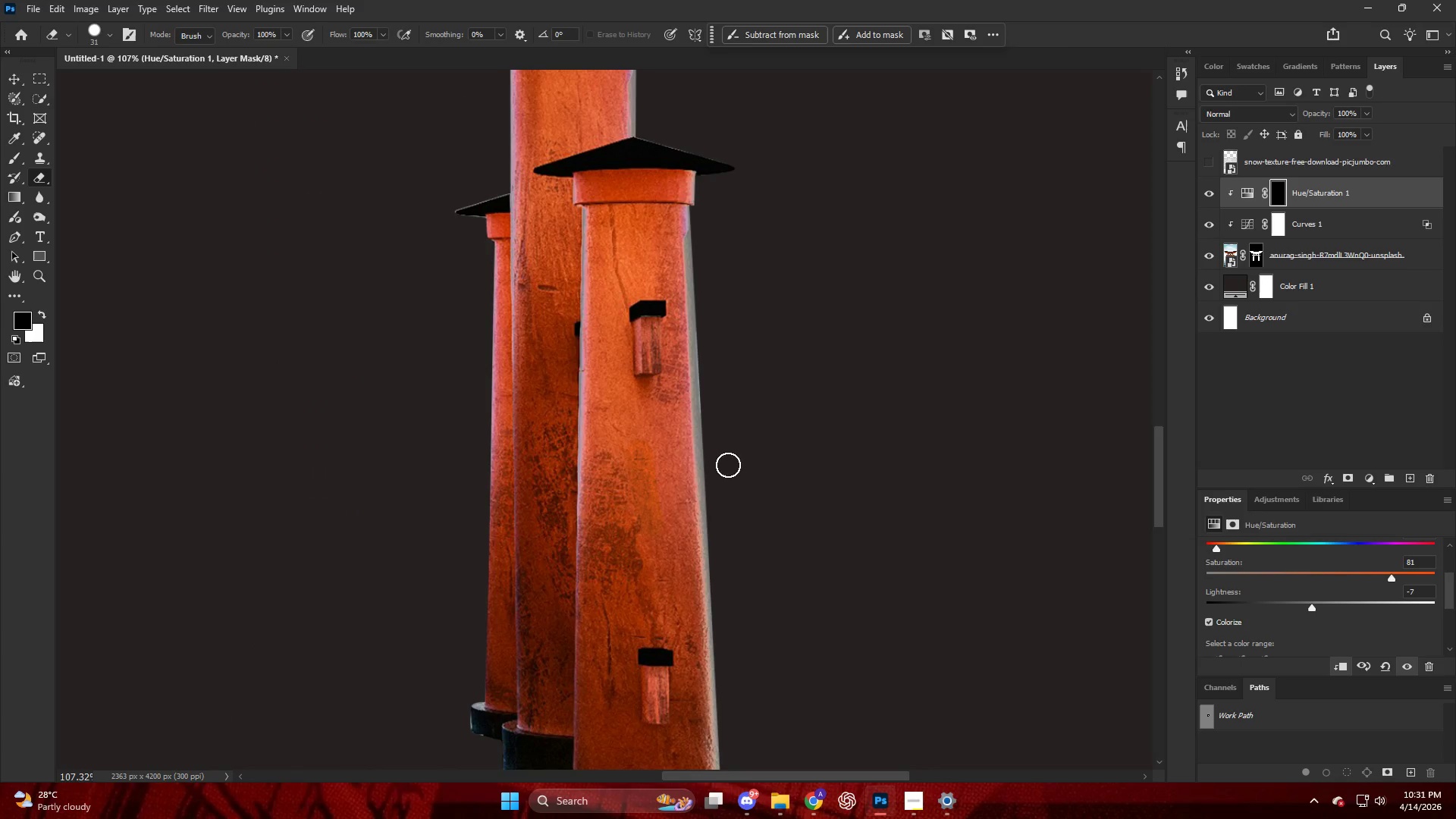 
key(Alt+AltLeft)
 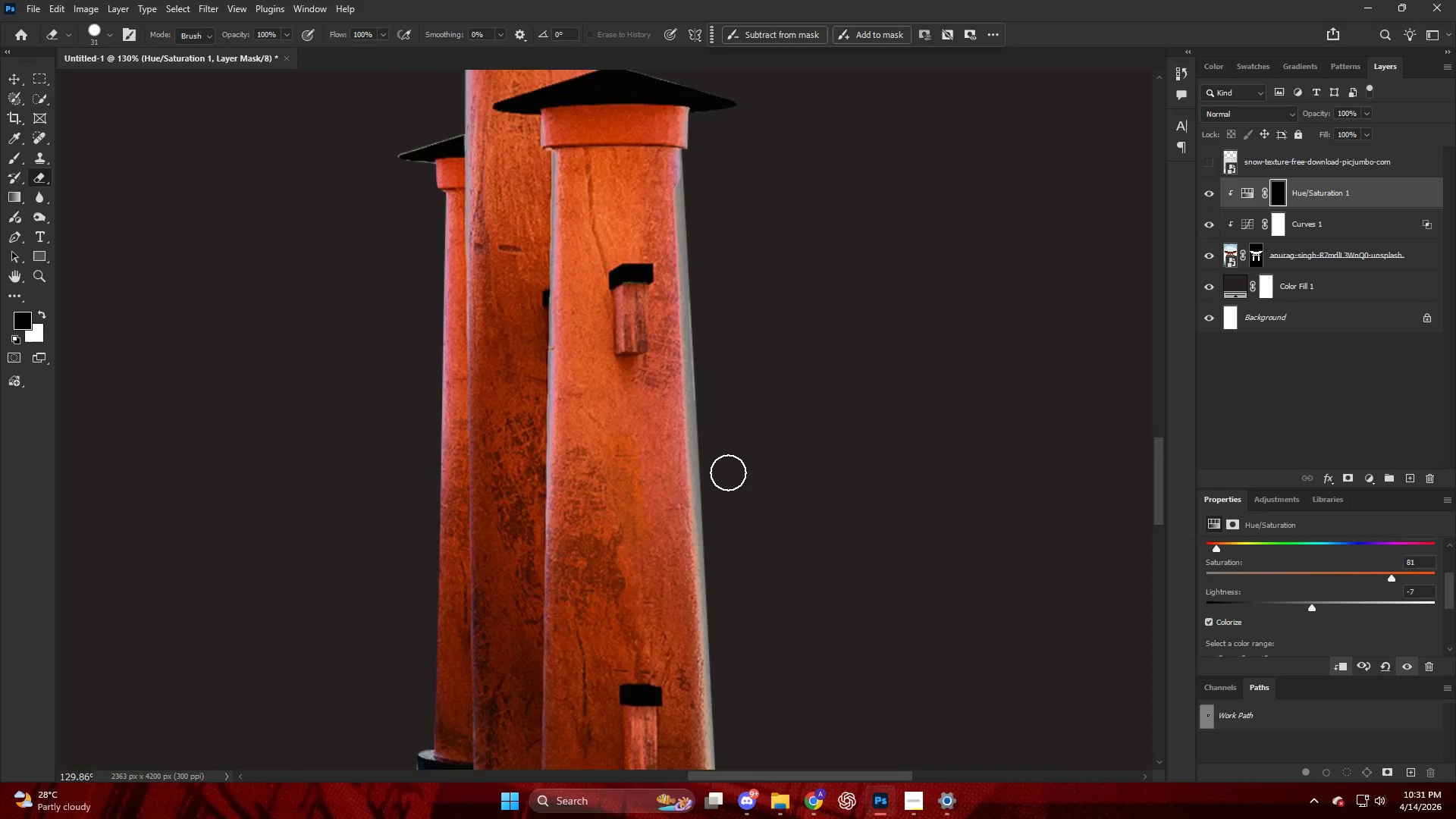 
scroll: coordinate [728, 469], scroll_direction: up, amount: 5.0
 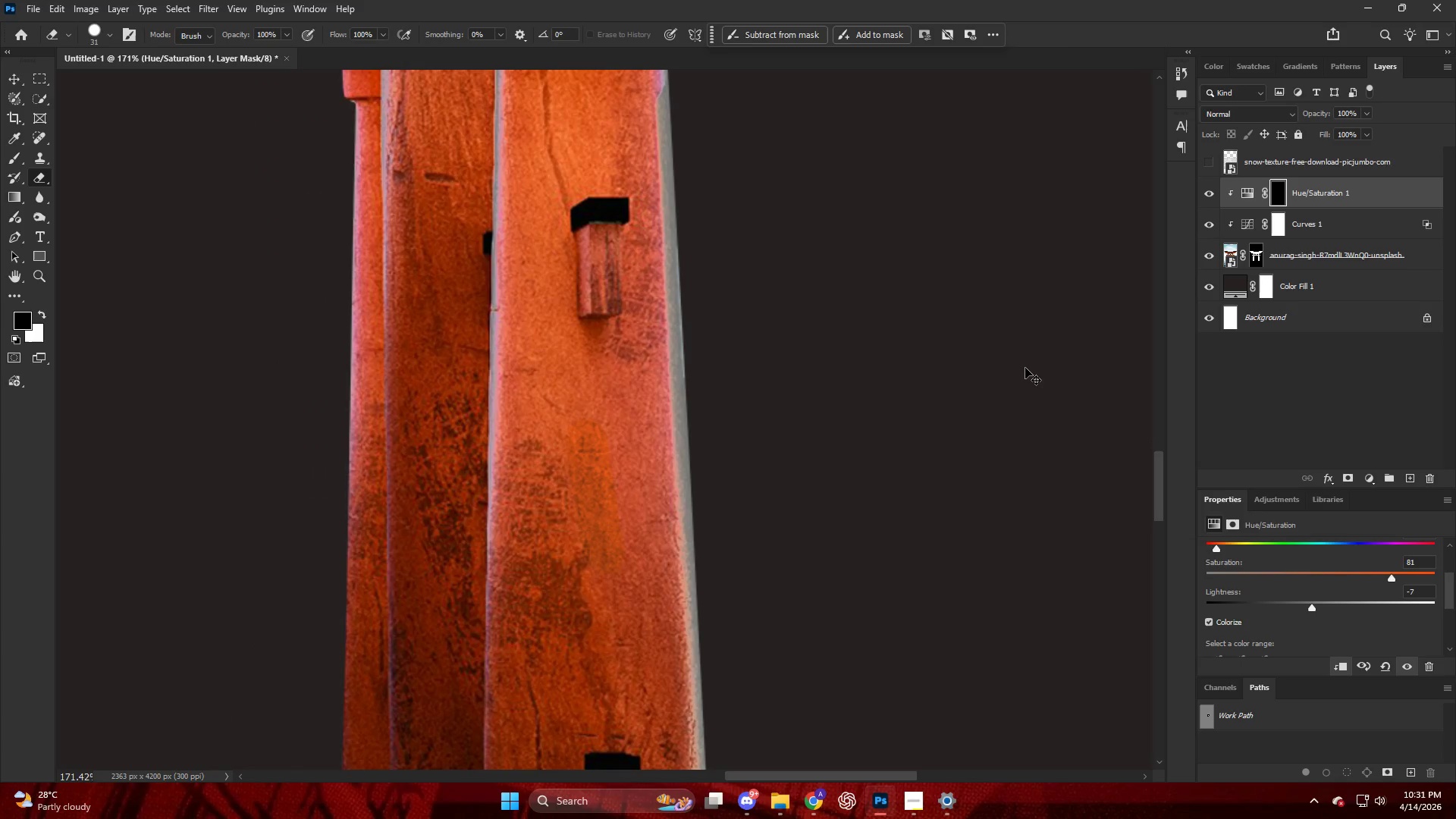 
key(Control+ControlLeft)
 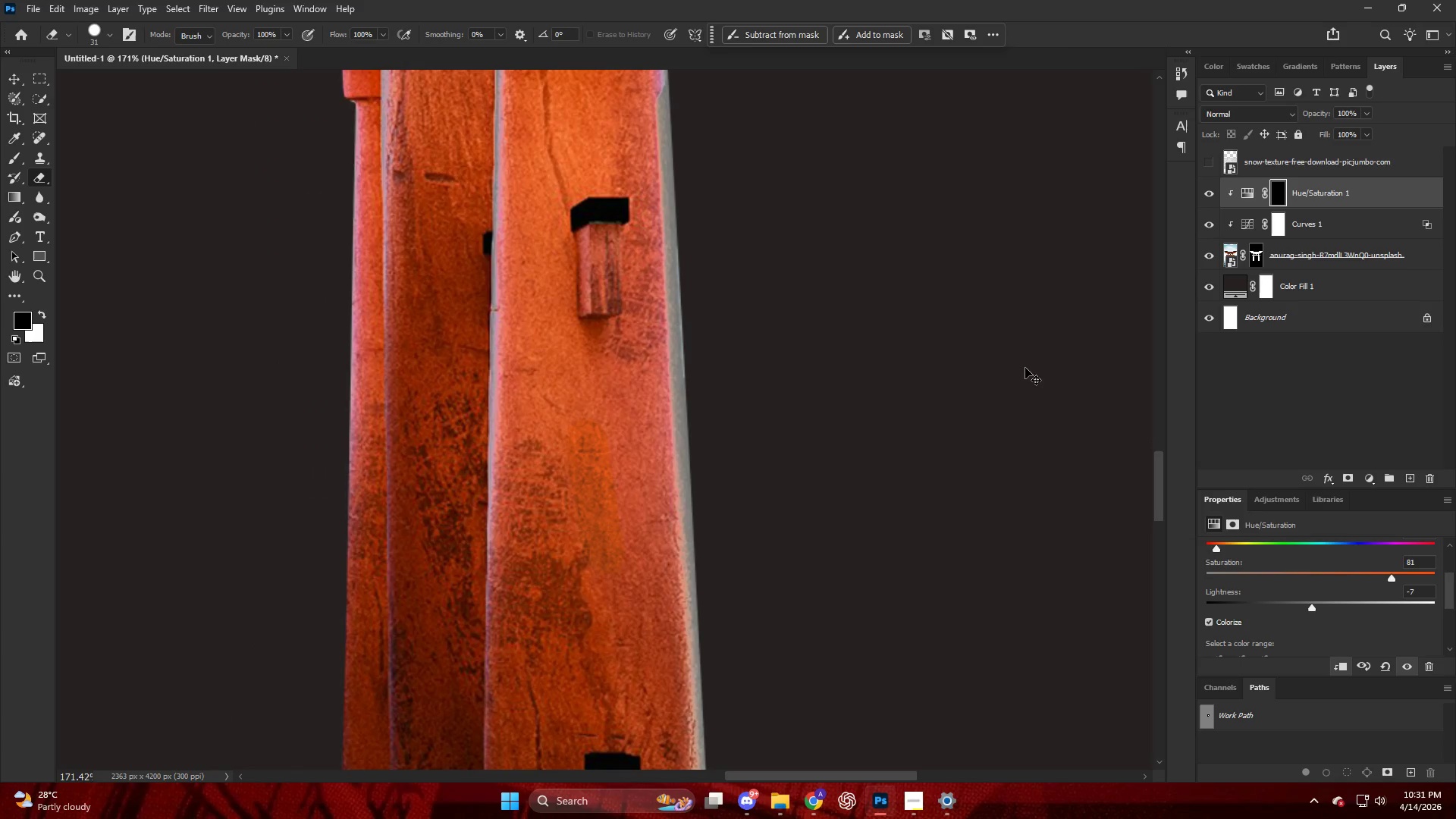 
key(Control+I)
 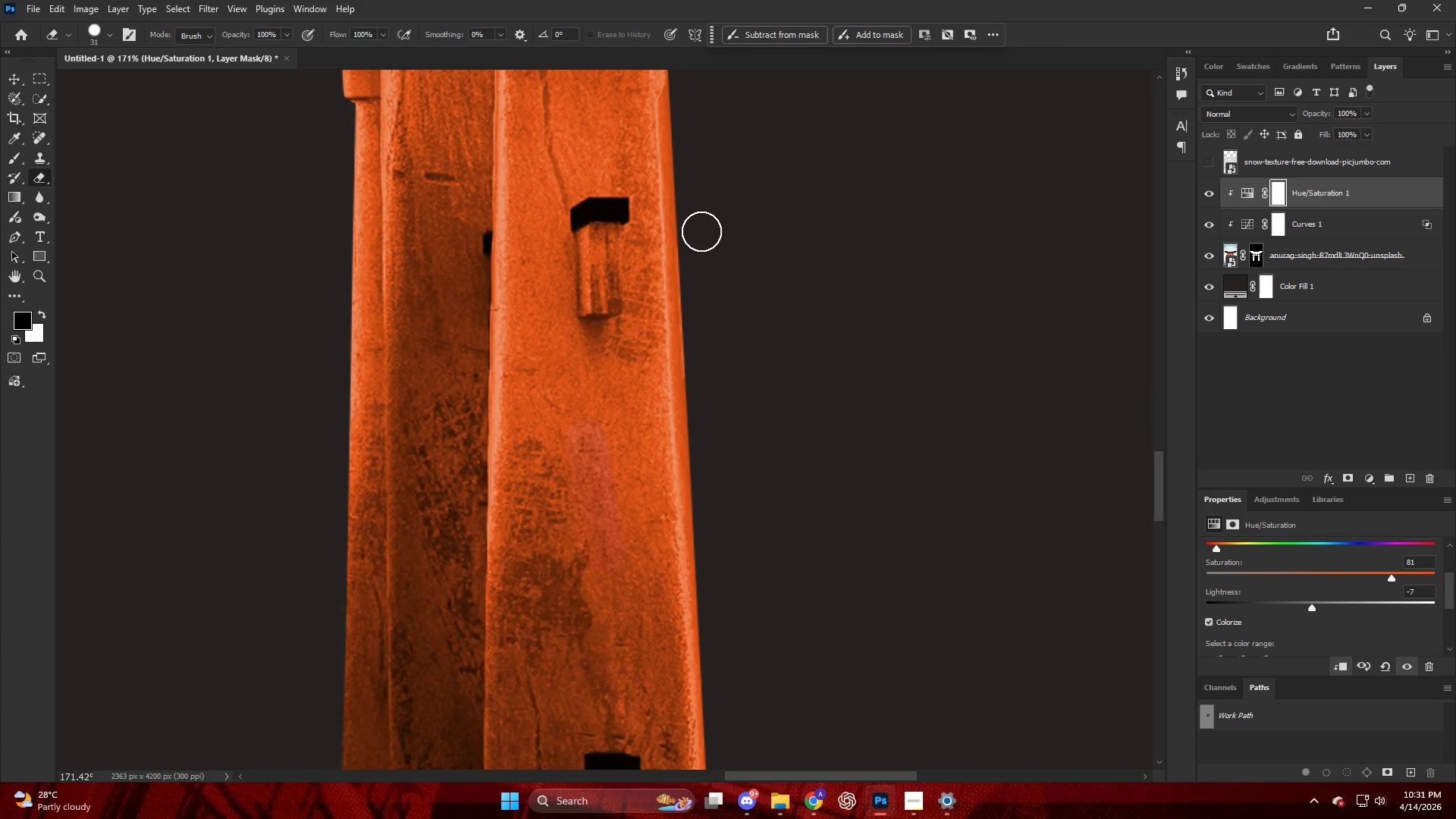 
scroll: coordinate [702, 231], scroll_direction: up, amount: 6.0
 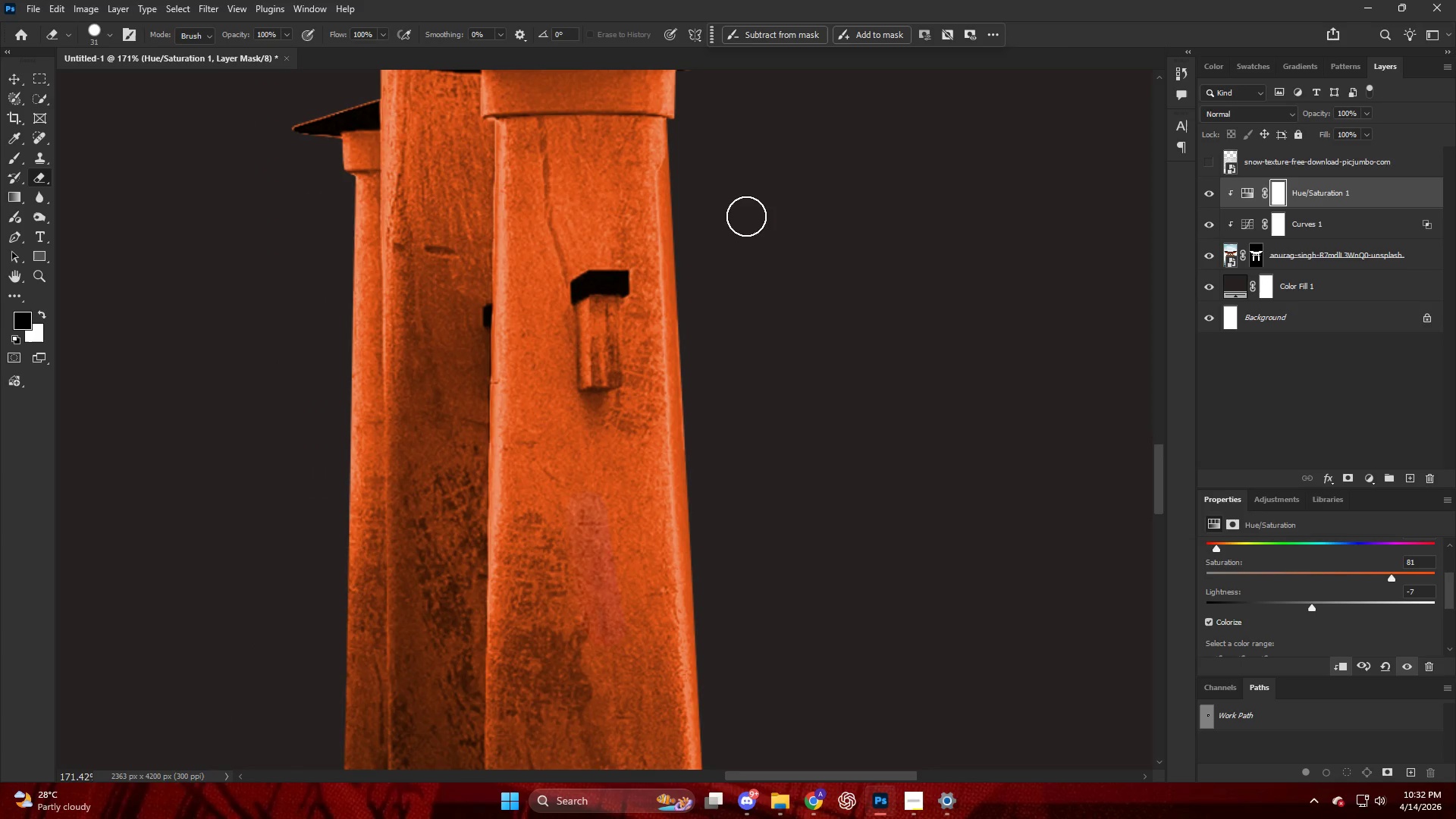 
key(Control+Shift+Z)
 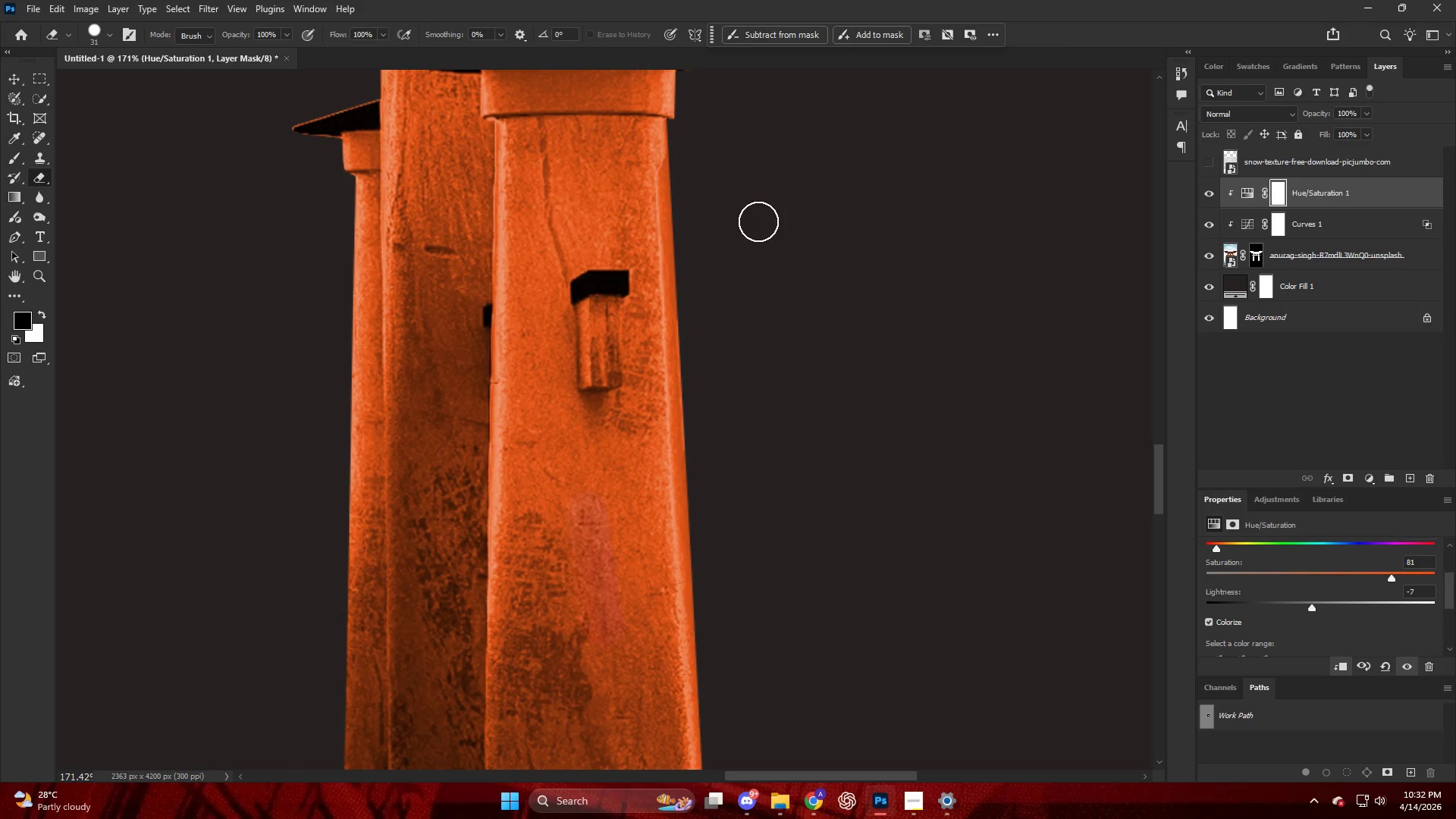 
key(Control+Shift+Z)
 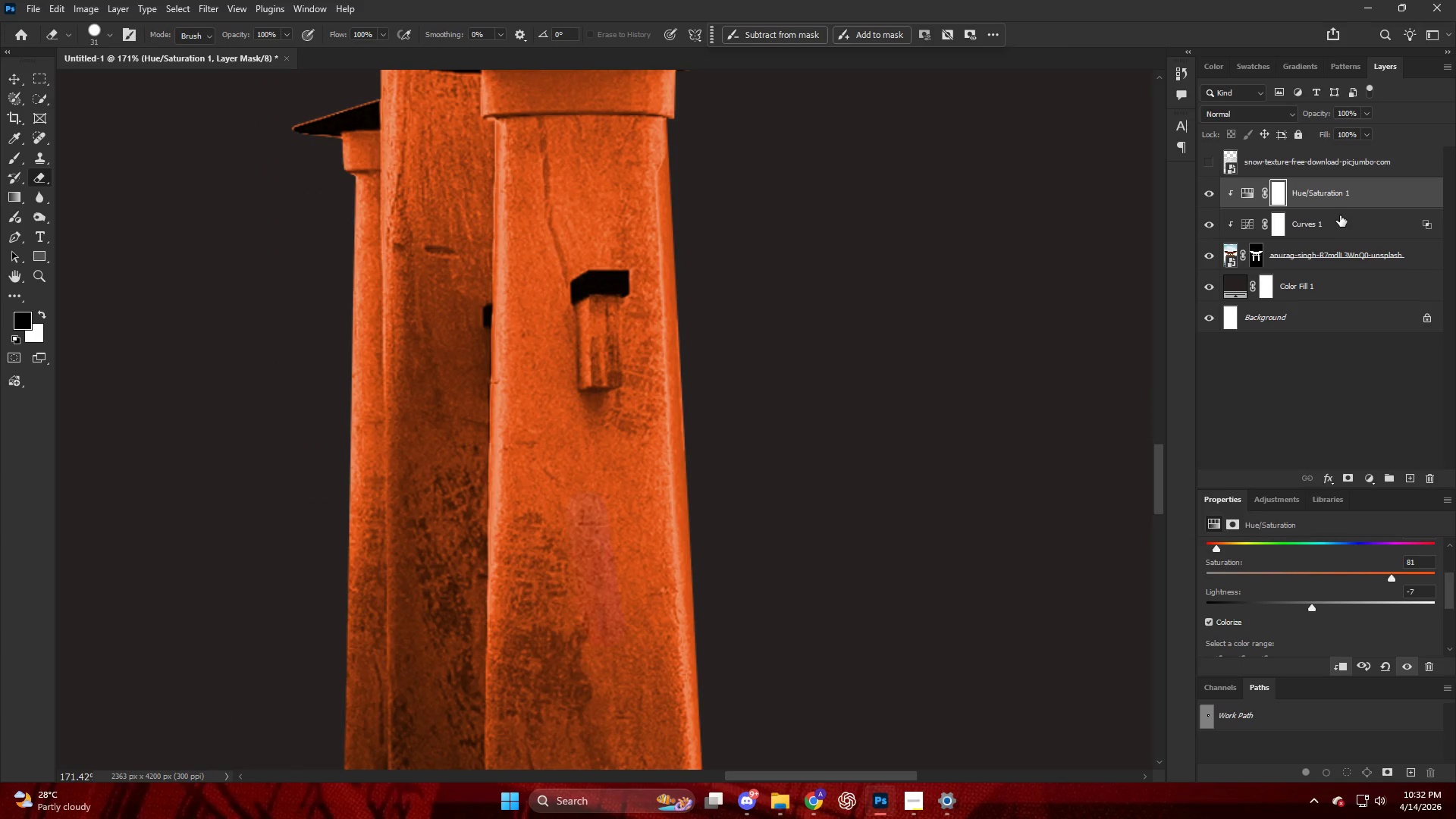 
key(Control+Z)
 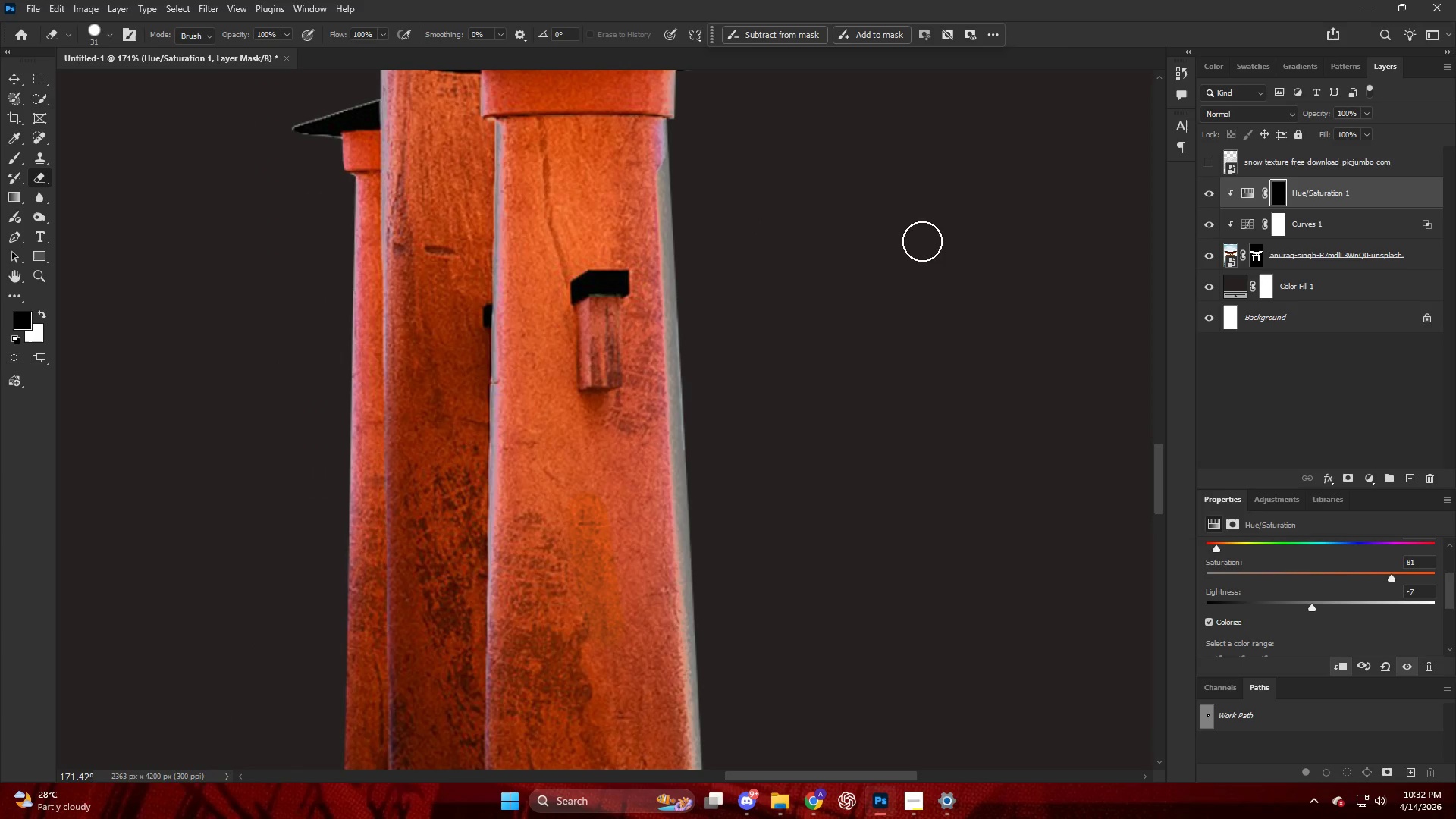 
key(Control+ControlLeft)
 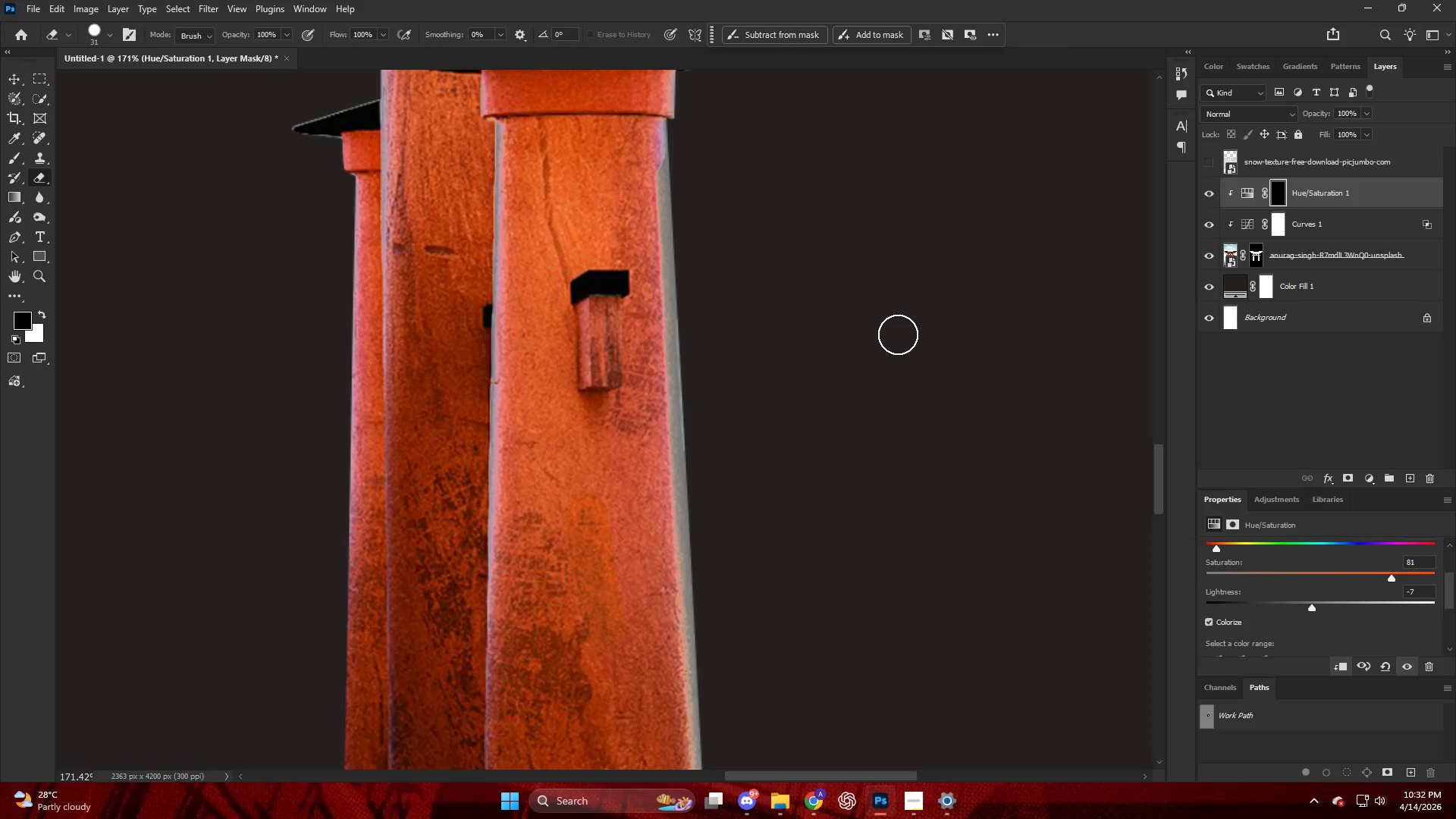 
key(E)
 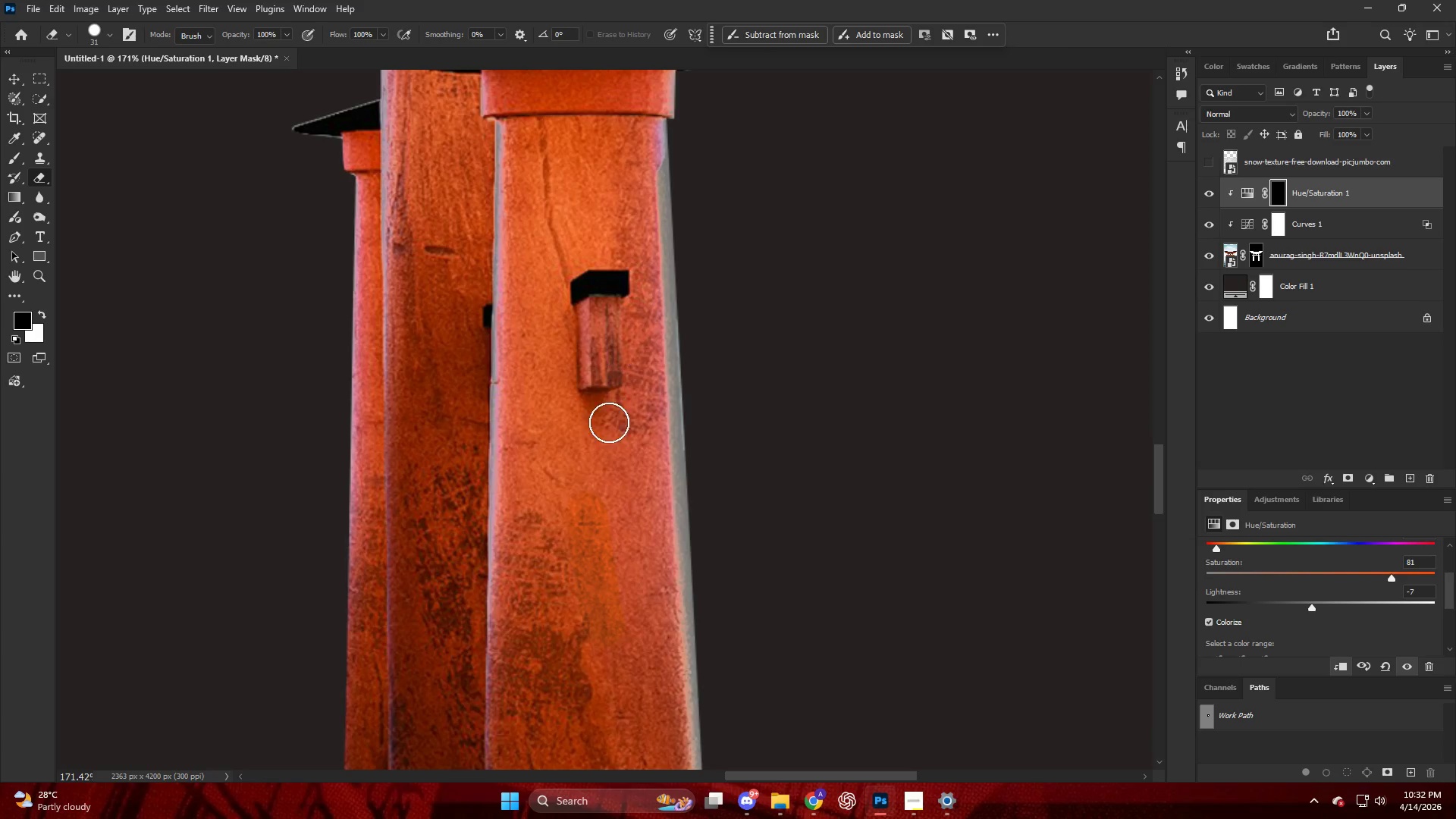 
key(Alt+AltLeft)
 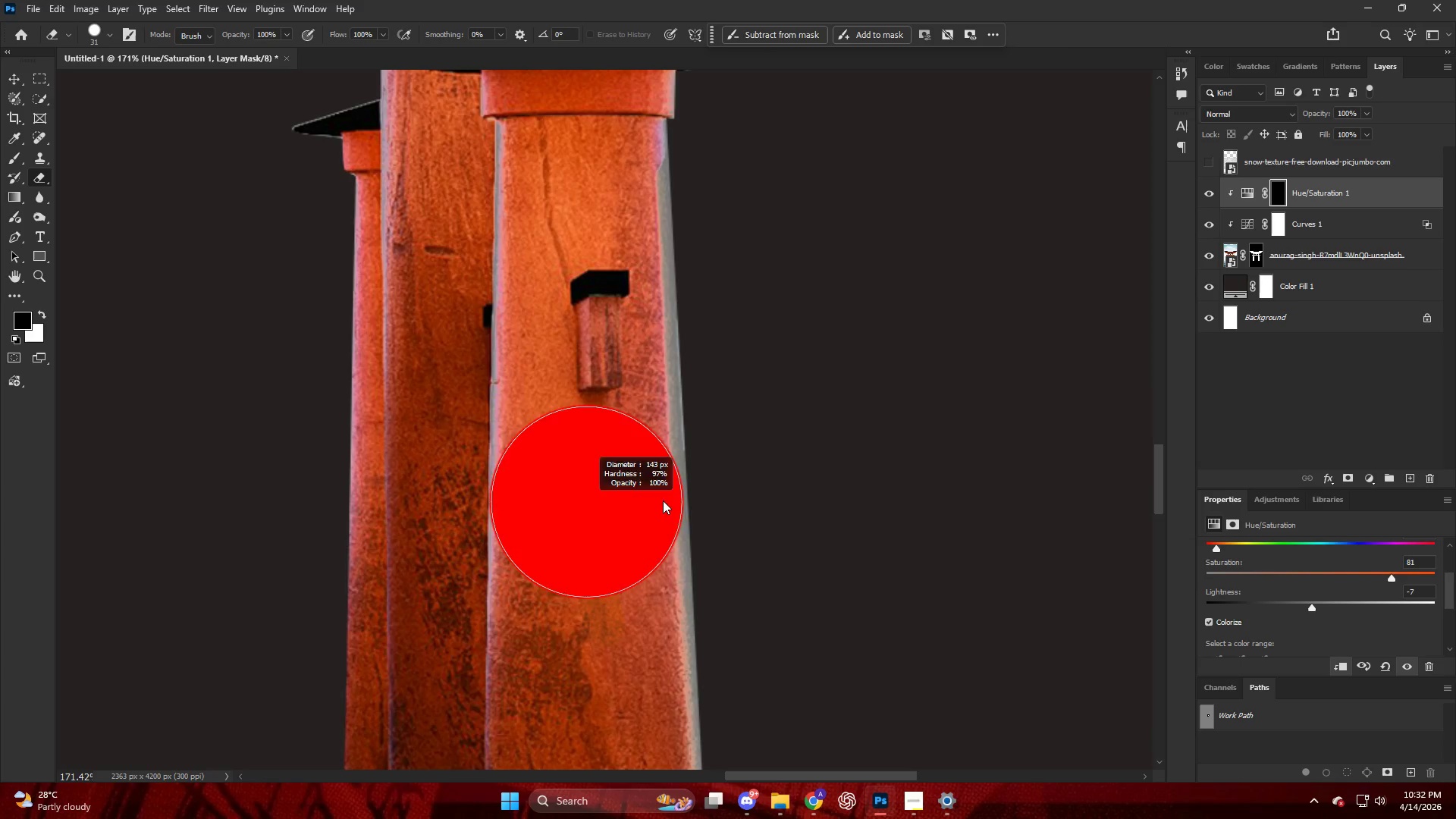 
type(xx)
 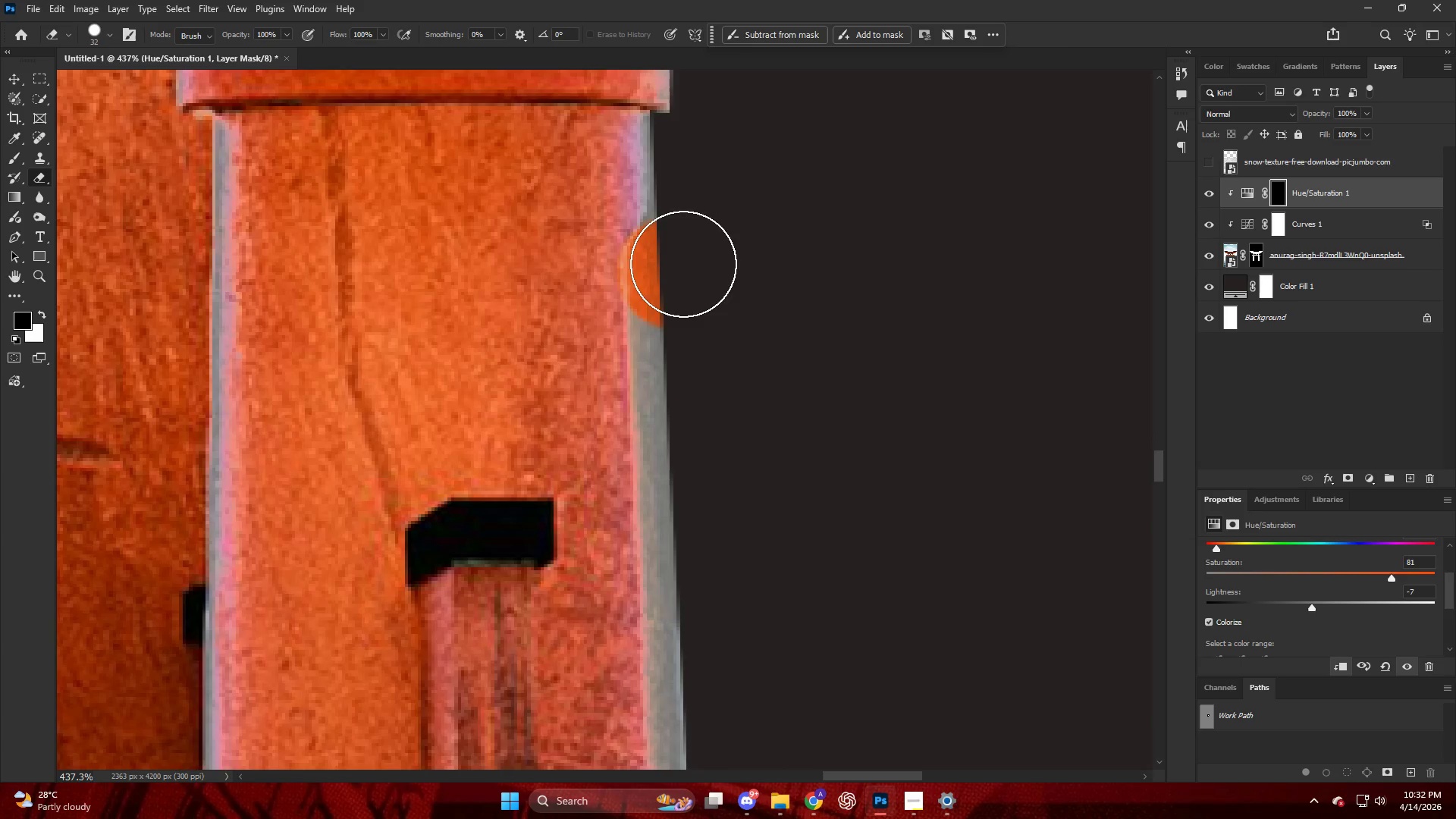 
left_click_drag(start_coordinate=[601, 529], to_coordinate=[651, 660])
 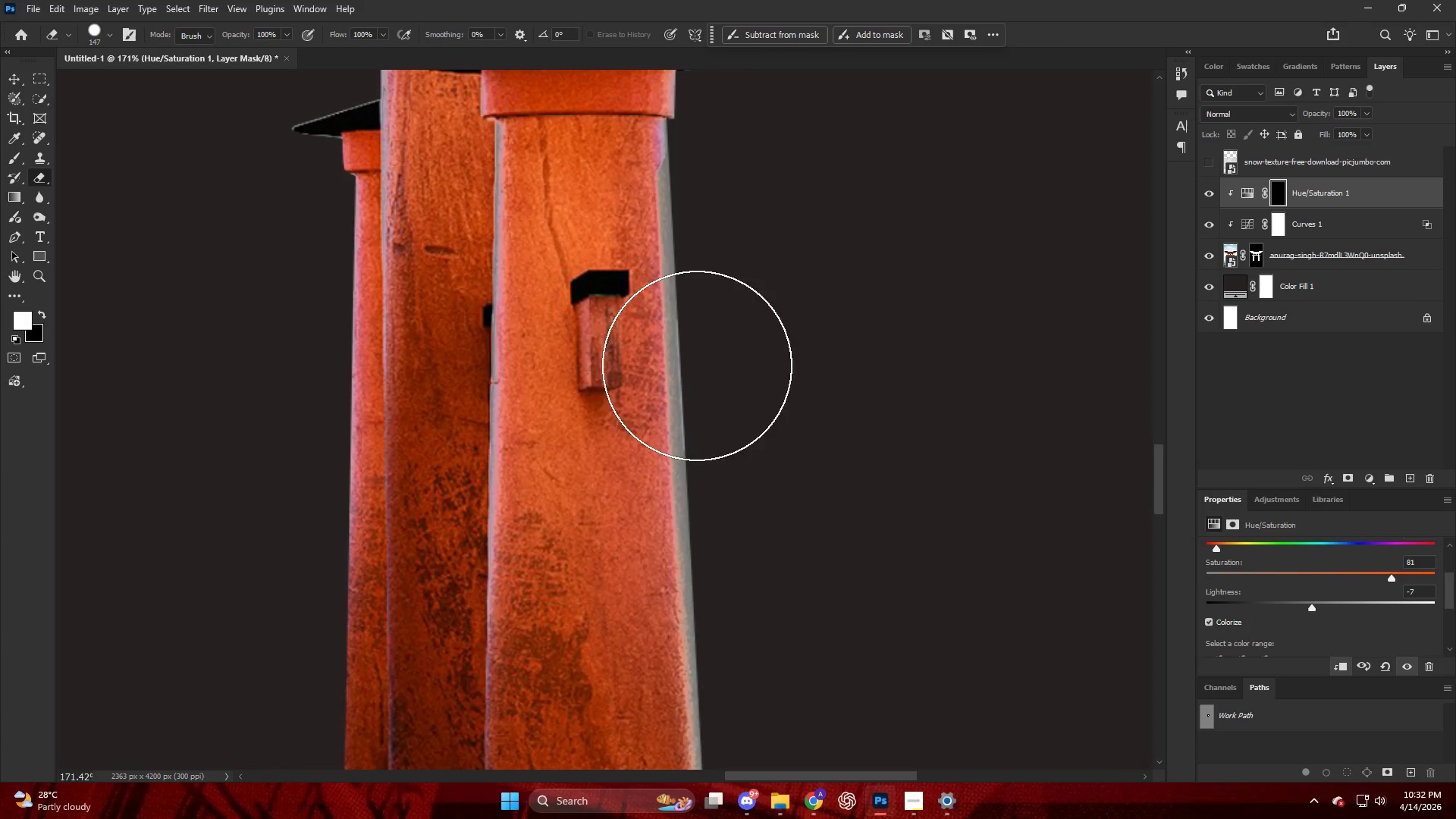 
hold_key(key=AltLeft, duration=0.81)
 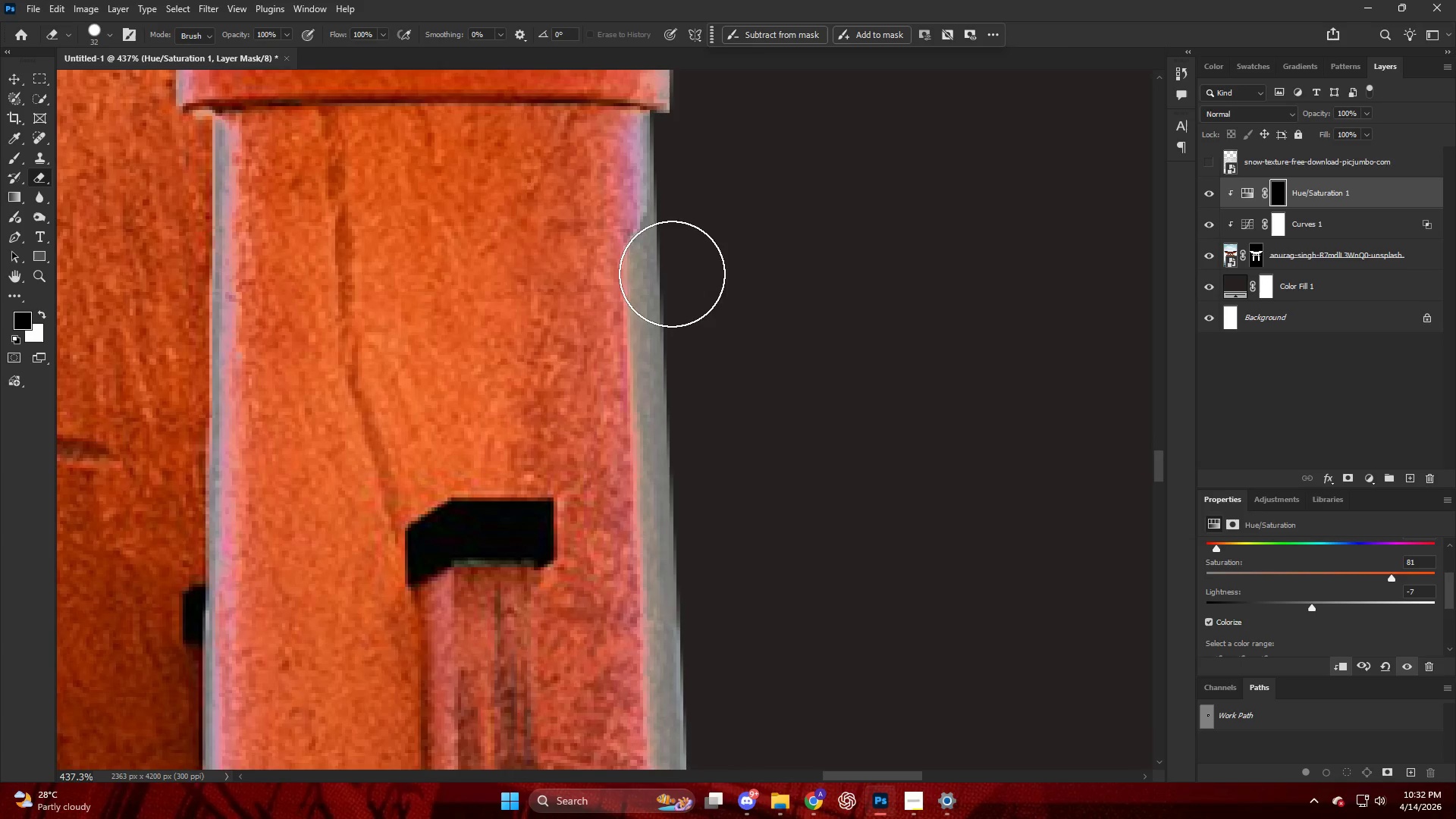 
left_click_drag(start_coordinate=[669, 271], to_coordinate=[673, 277])
 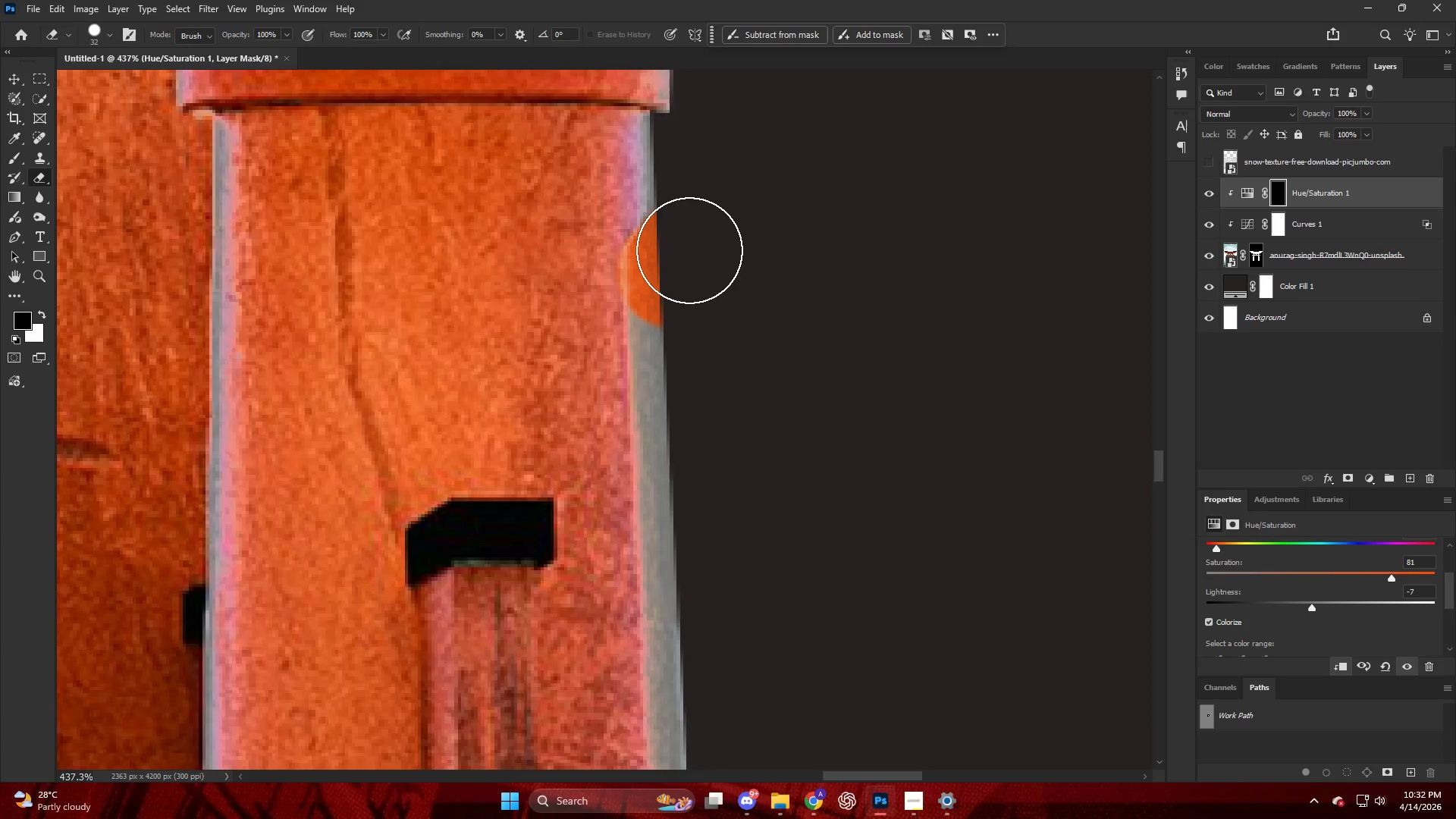 
scroll: coordinate [685, 284], scroll_direction: up, amount: 18.0
 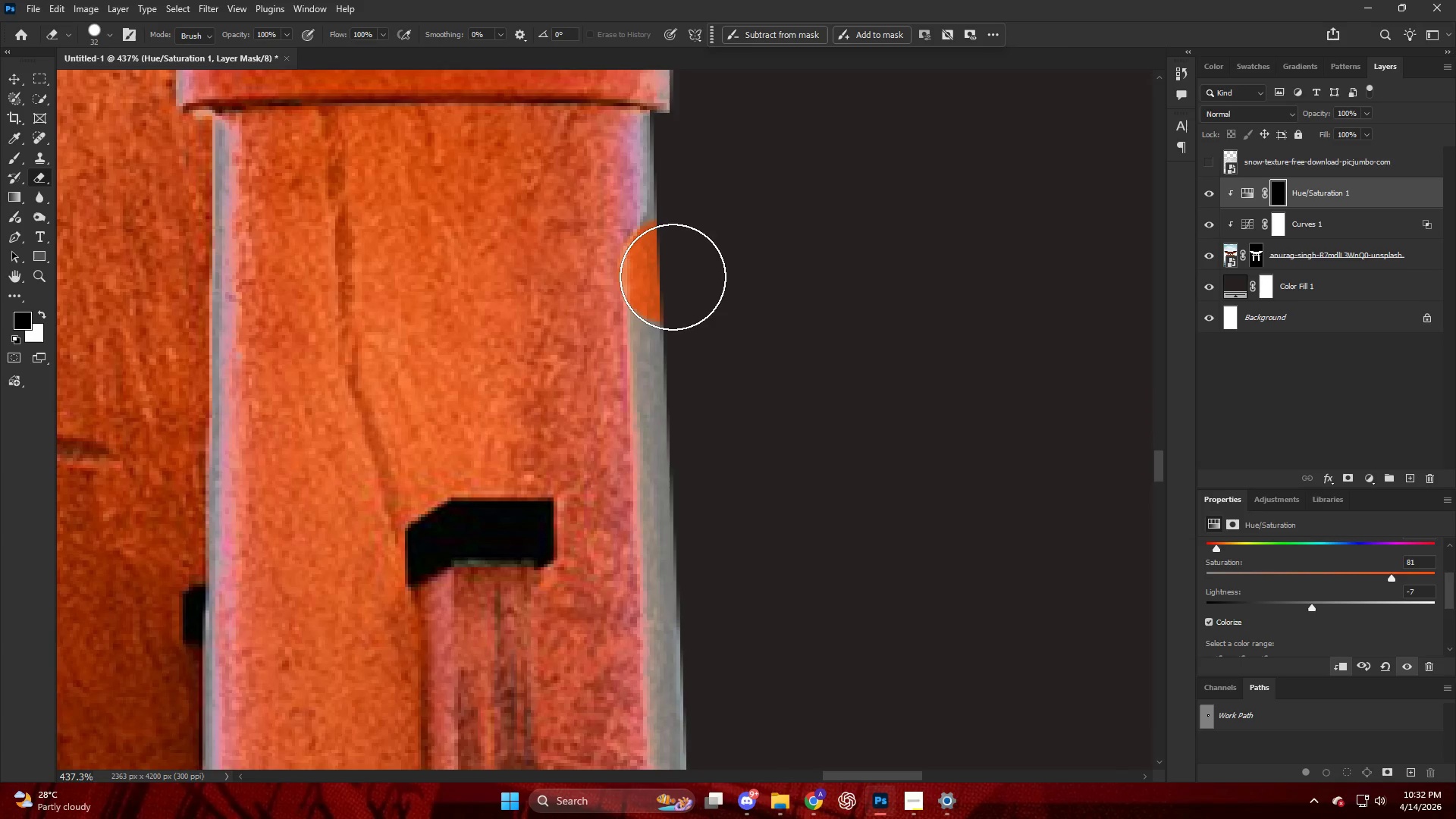 
key(Control+ControlLeft)
 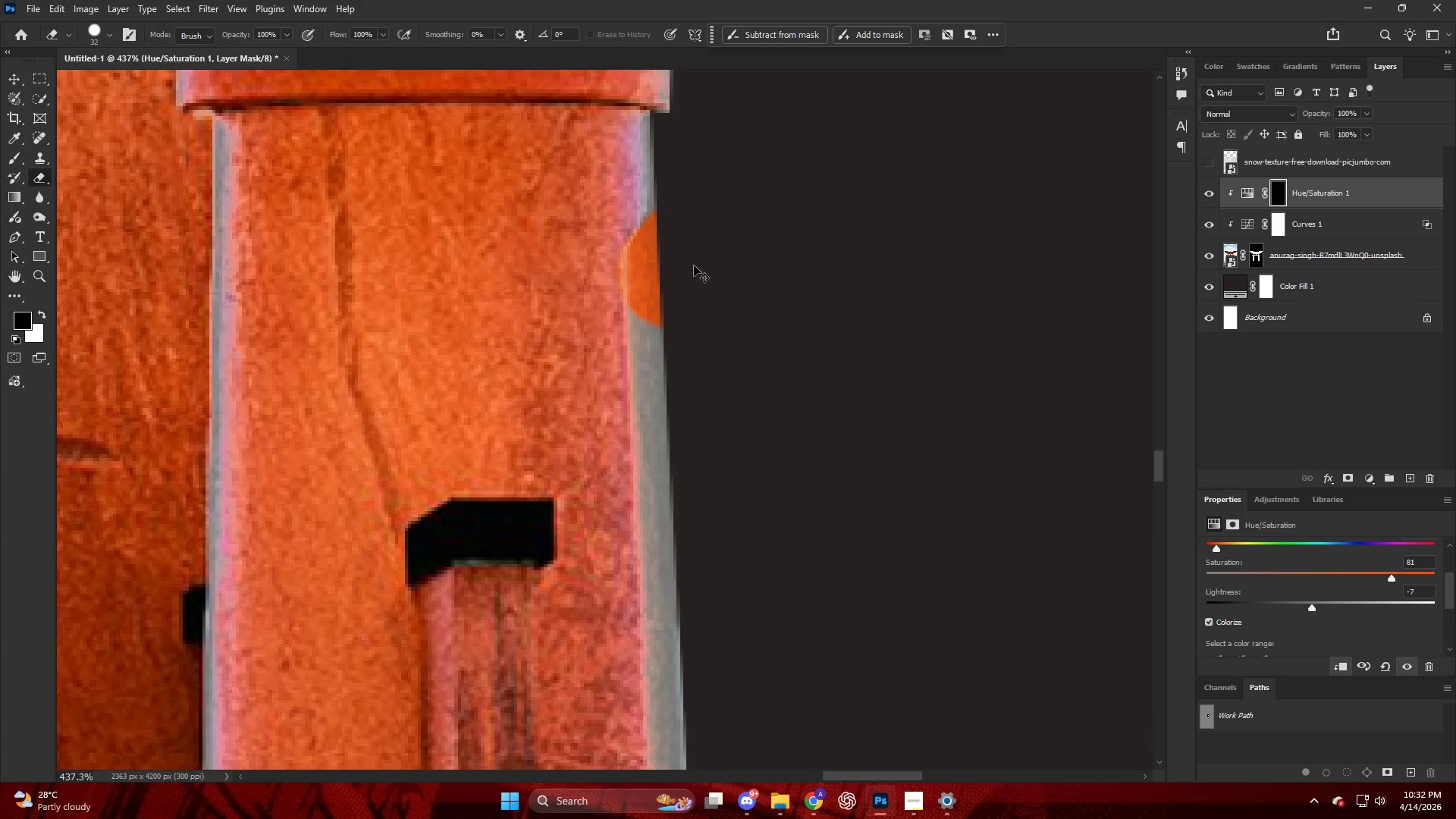 
key(Control+Z)
 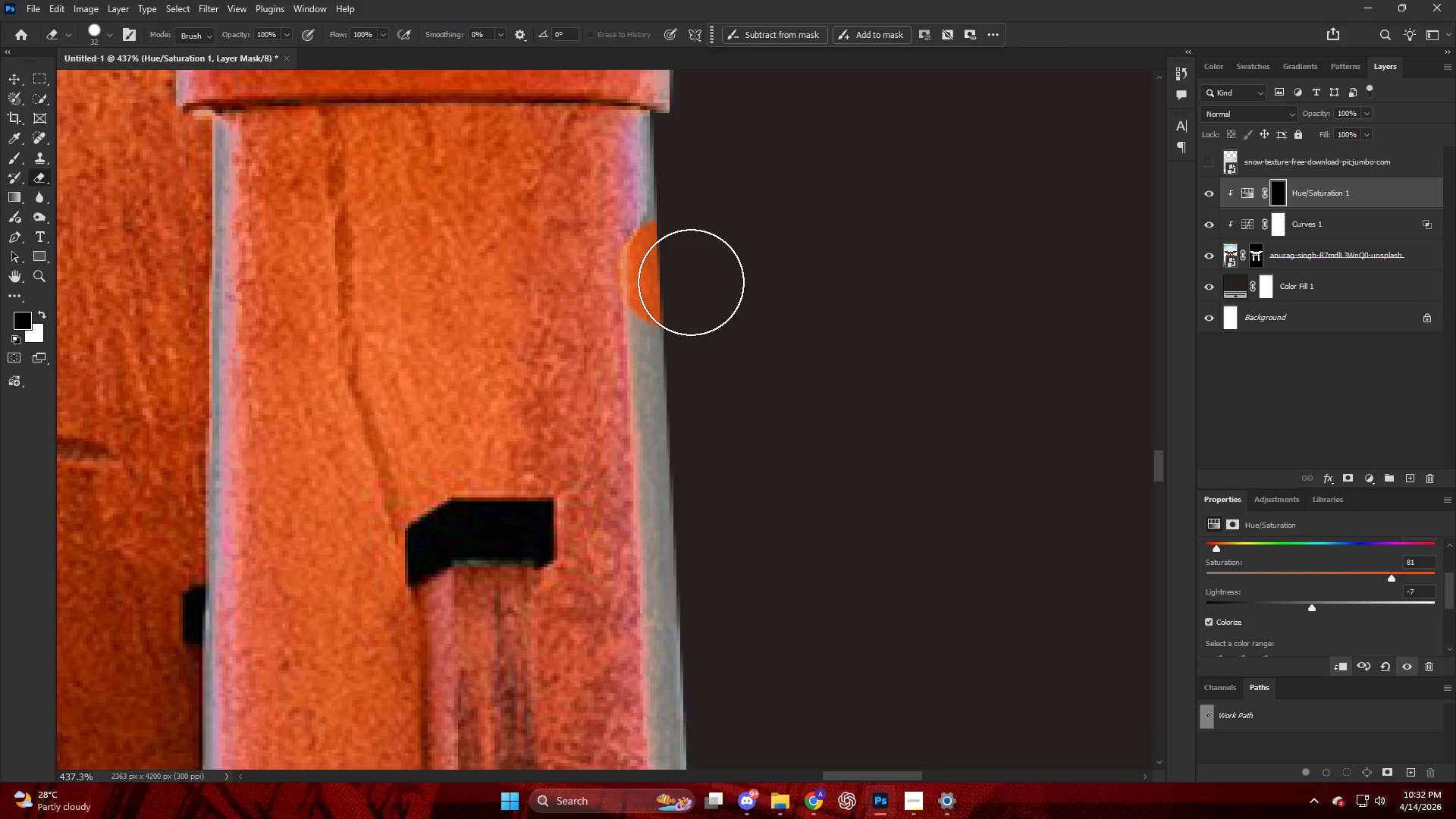 
key(Control+ControlLeft)
 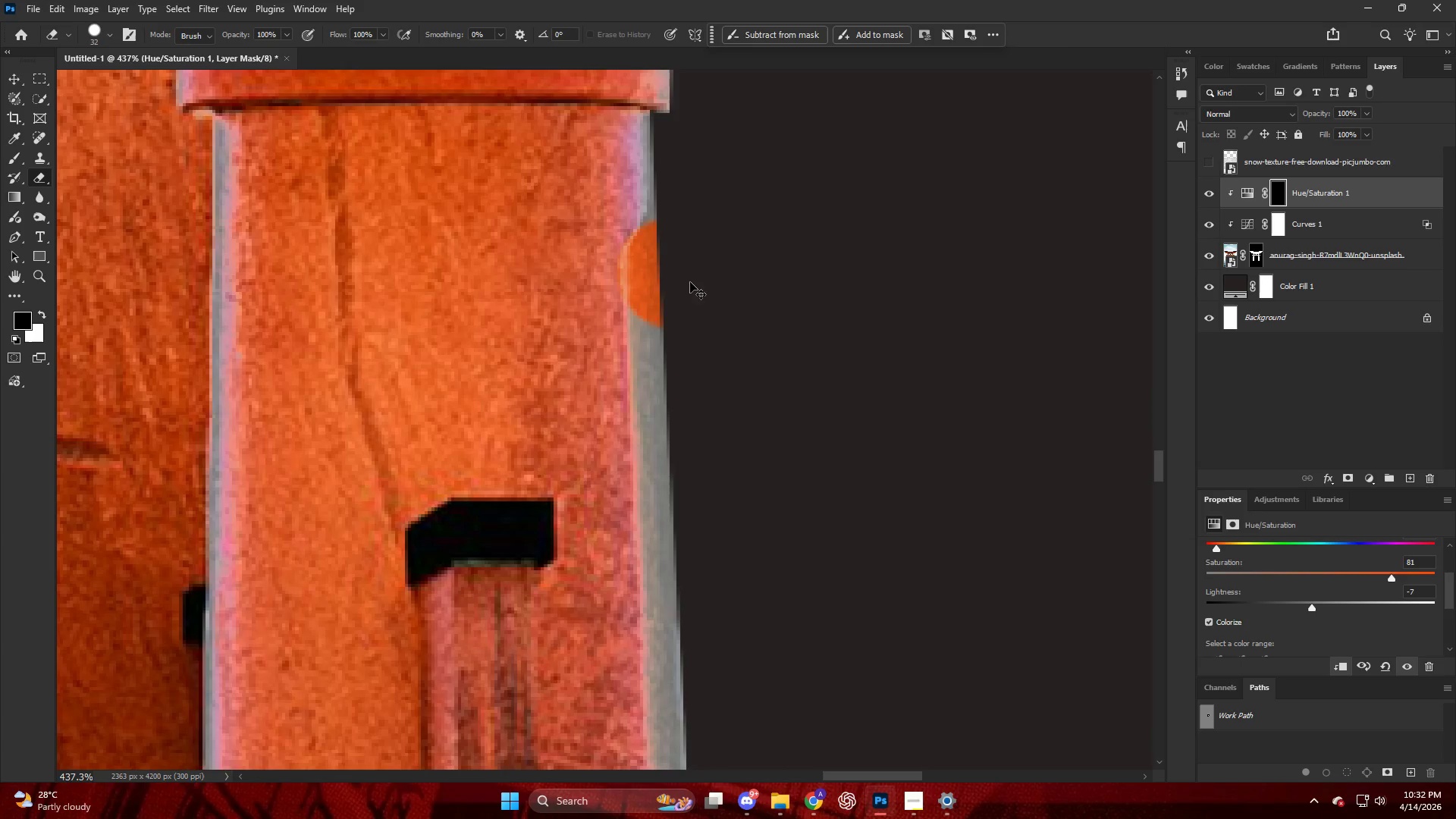 
key(Control+Z)
 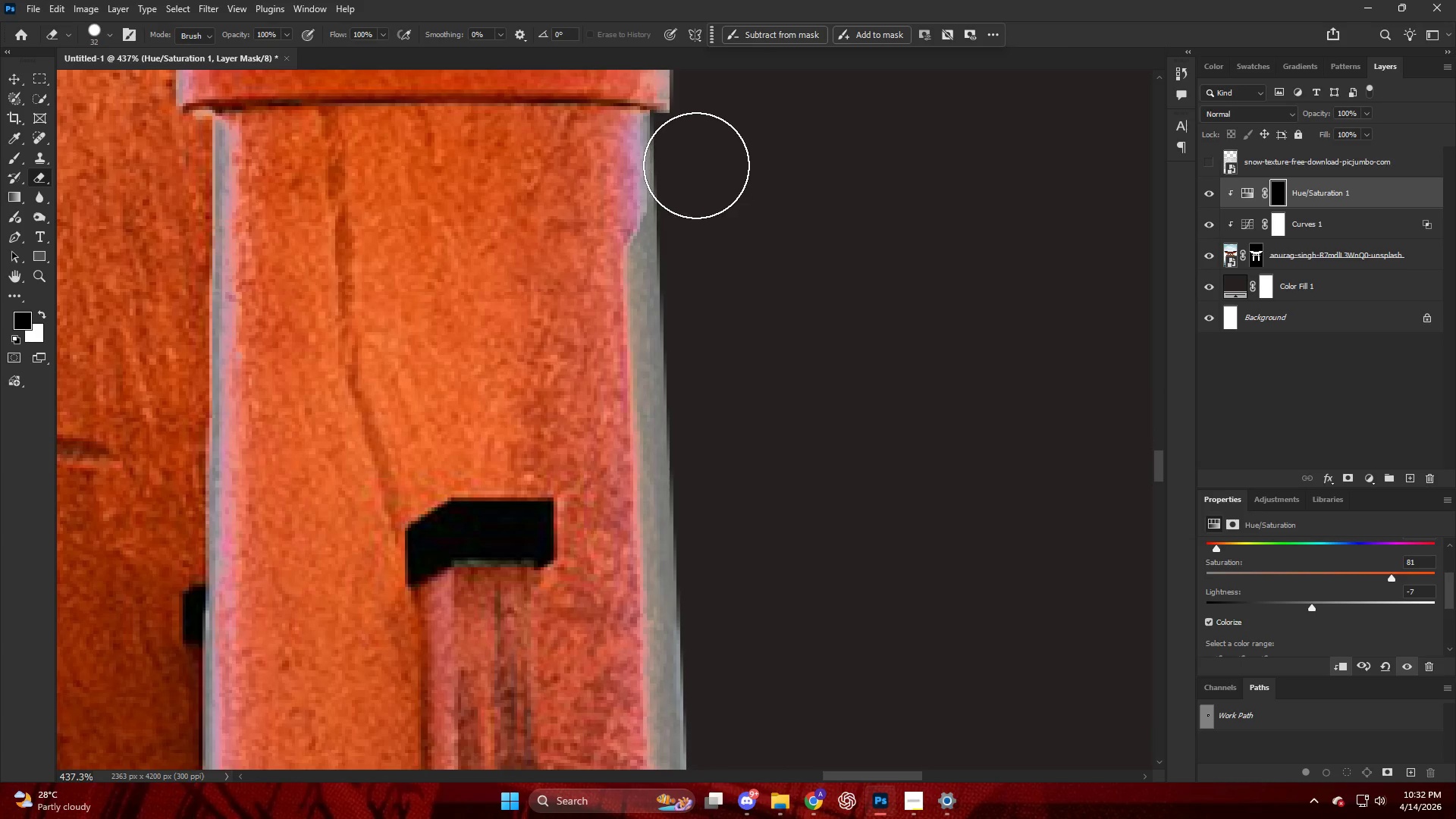 
left_click([692, 152])
 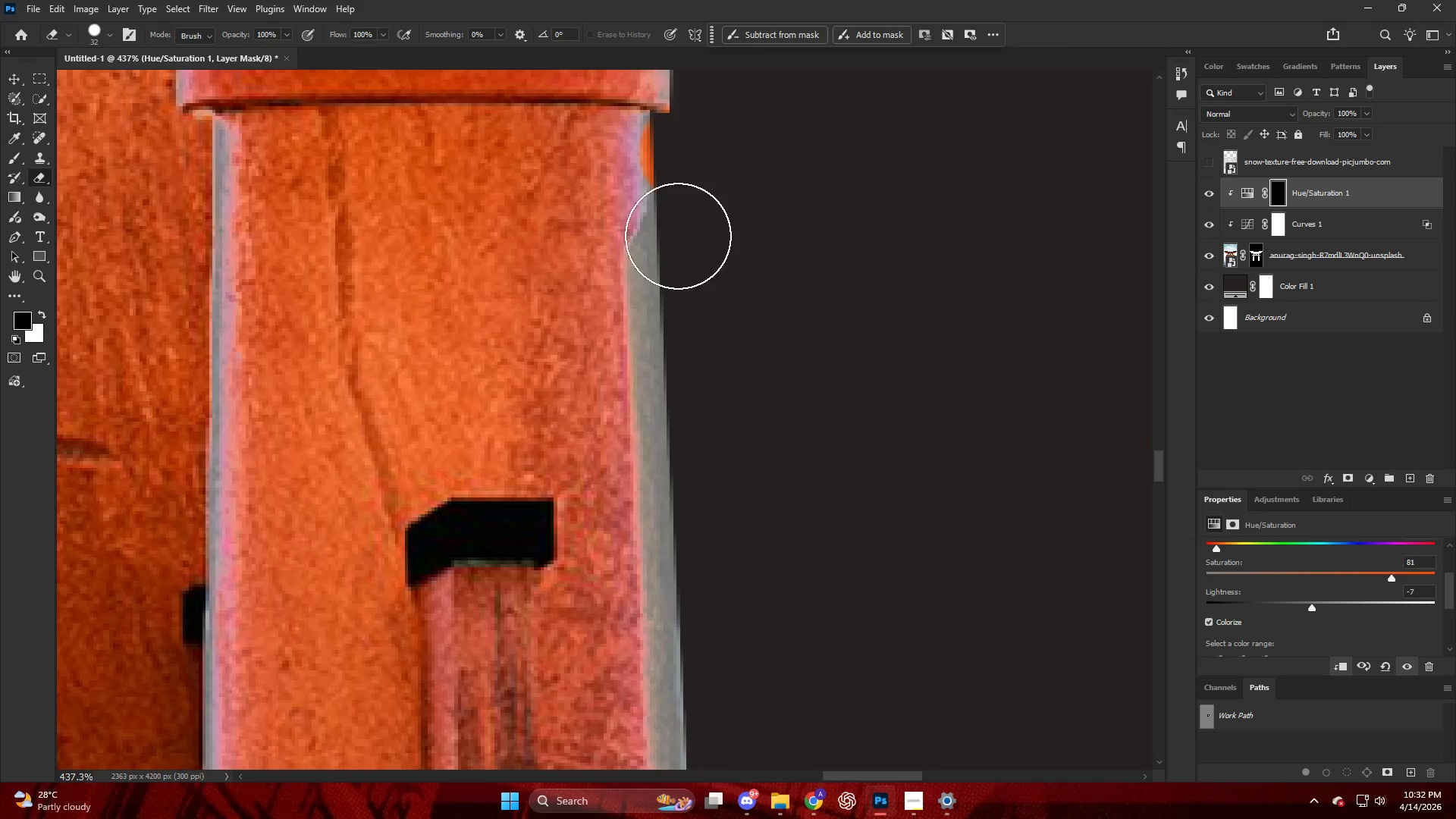 
key(Control+ControlLeft)
 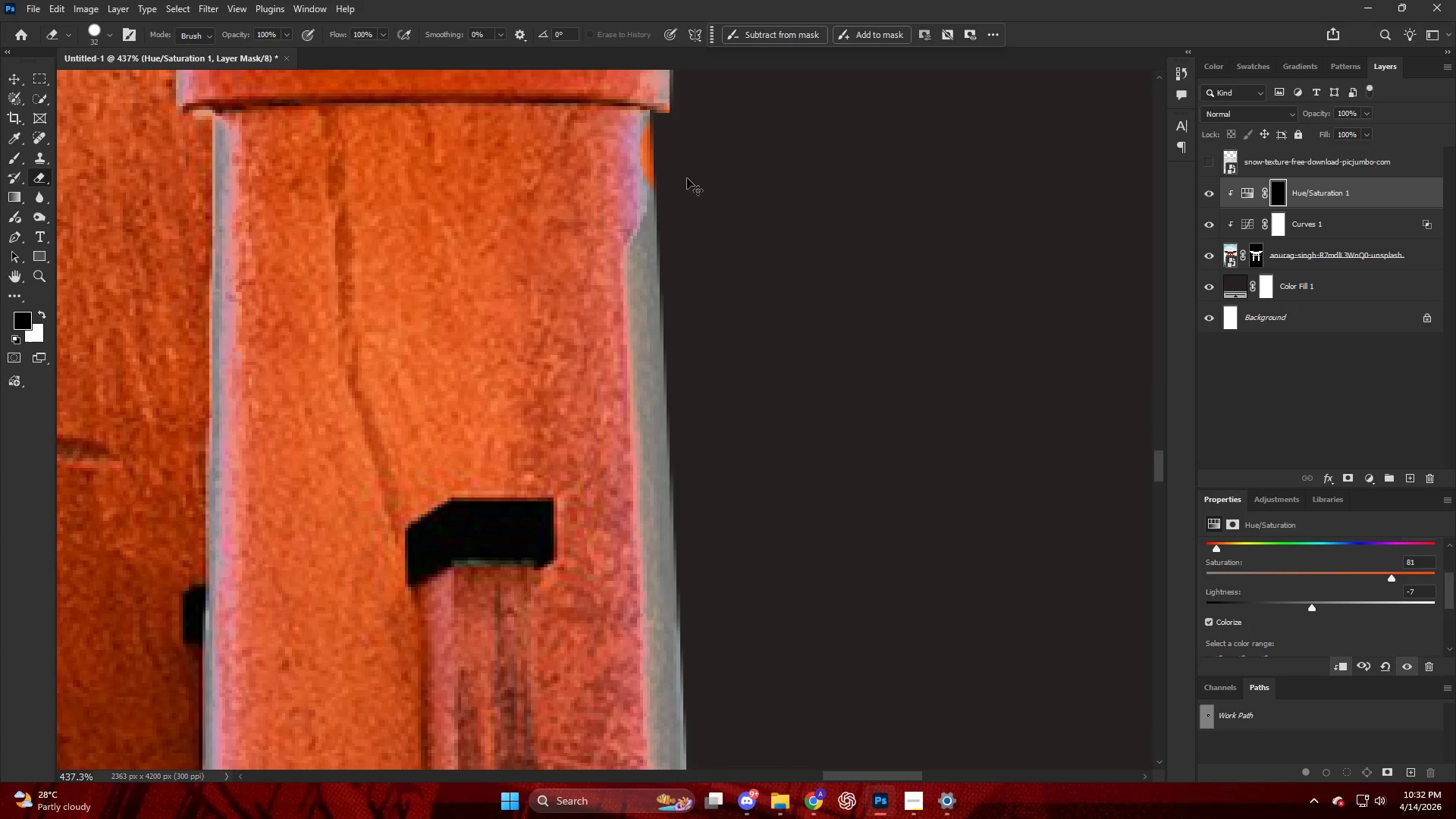 
key(Control+Z)
 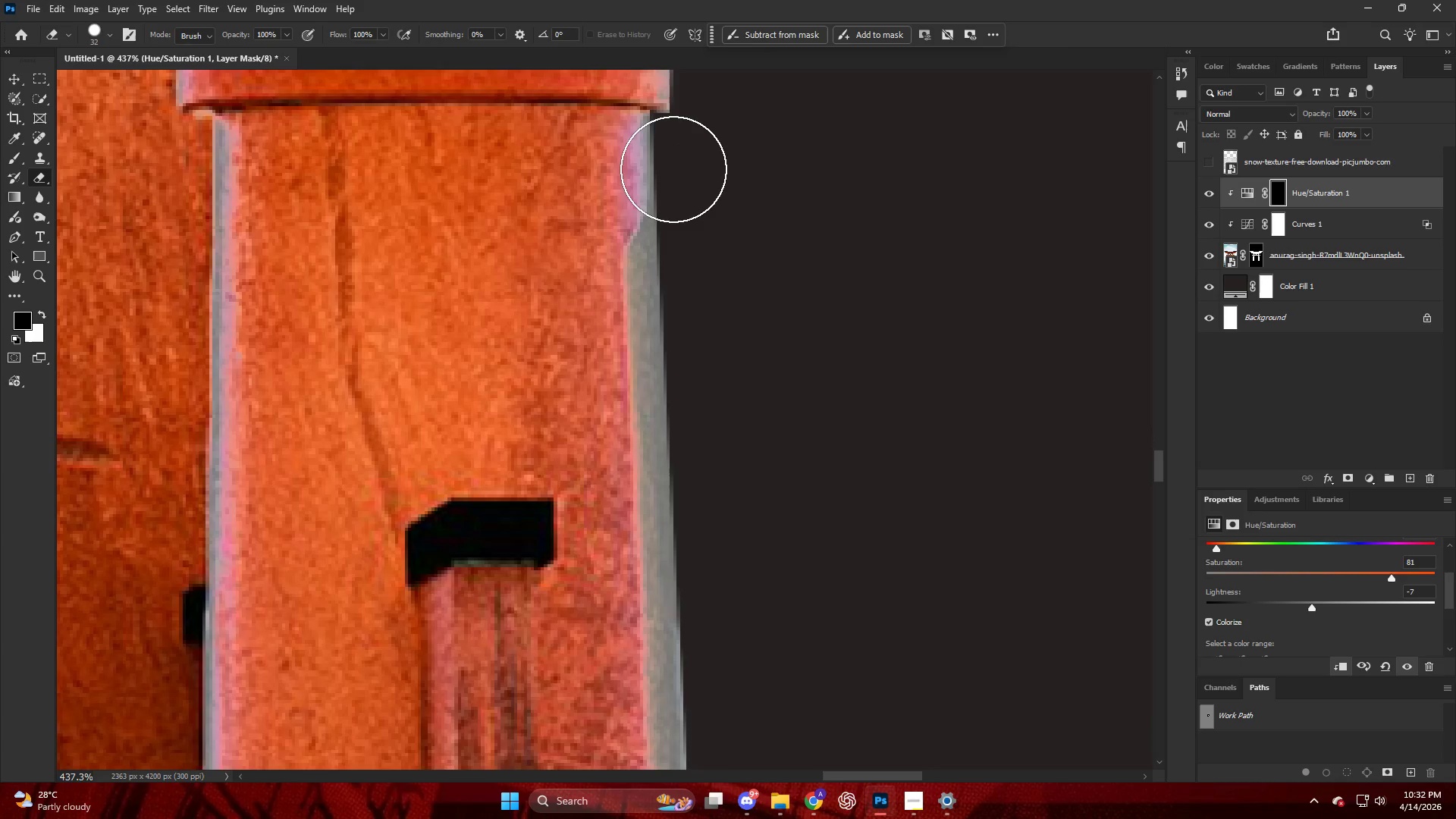 
key(Alt+AltLeft)
 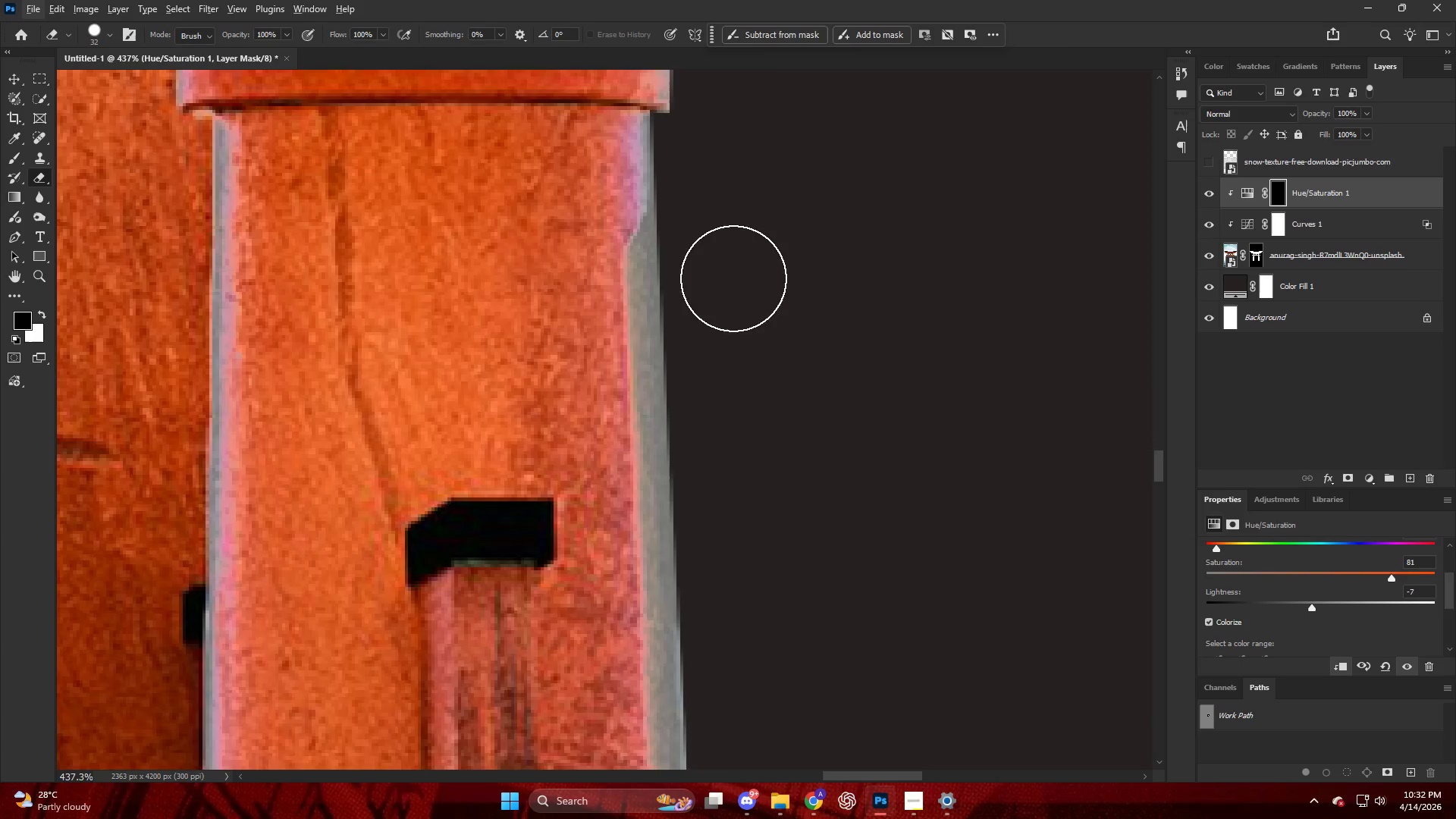 
key(B)
 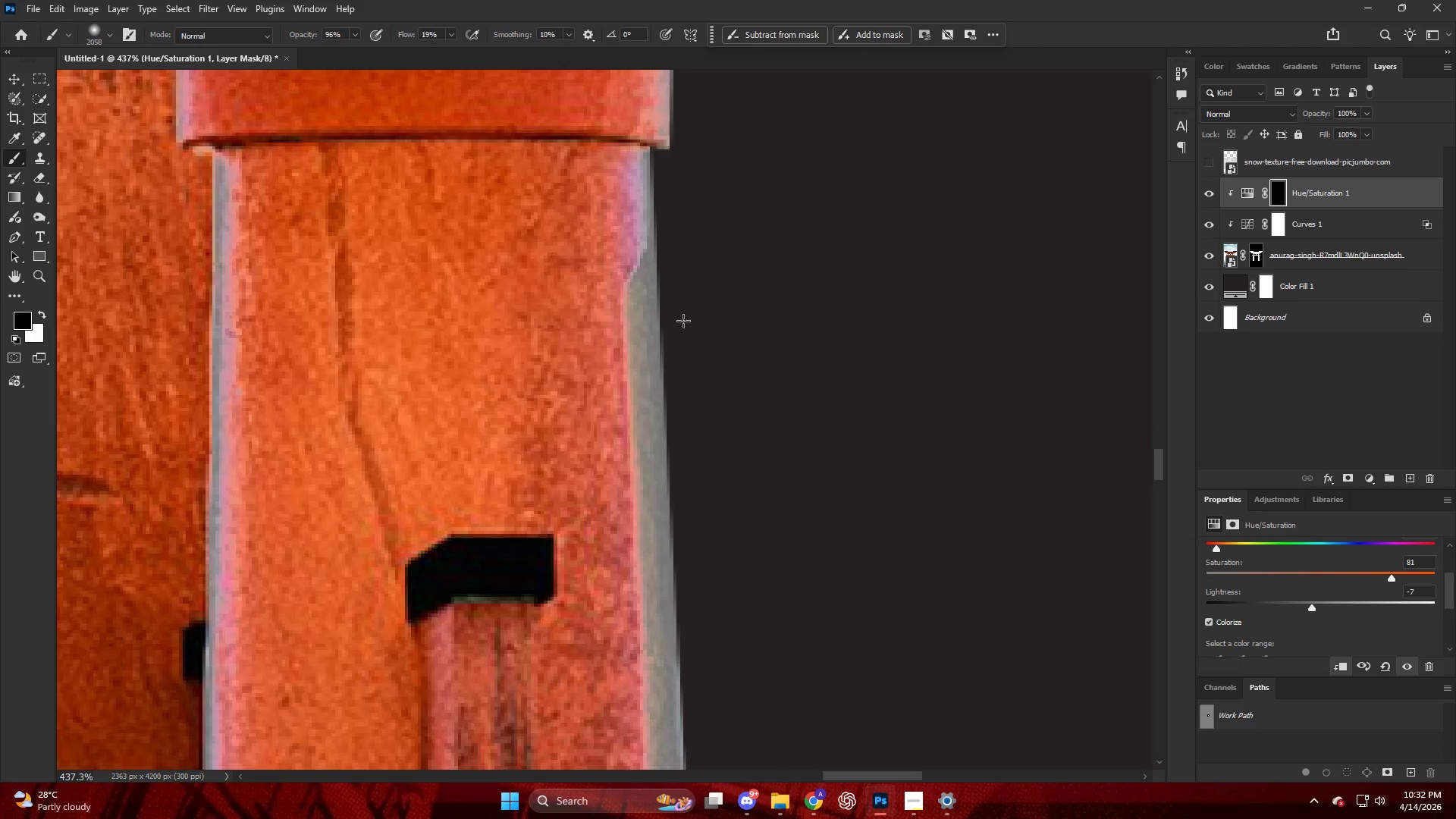 
hold_key(key=AltLeft, duration=2.47)
 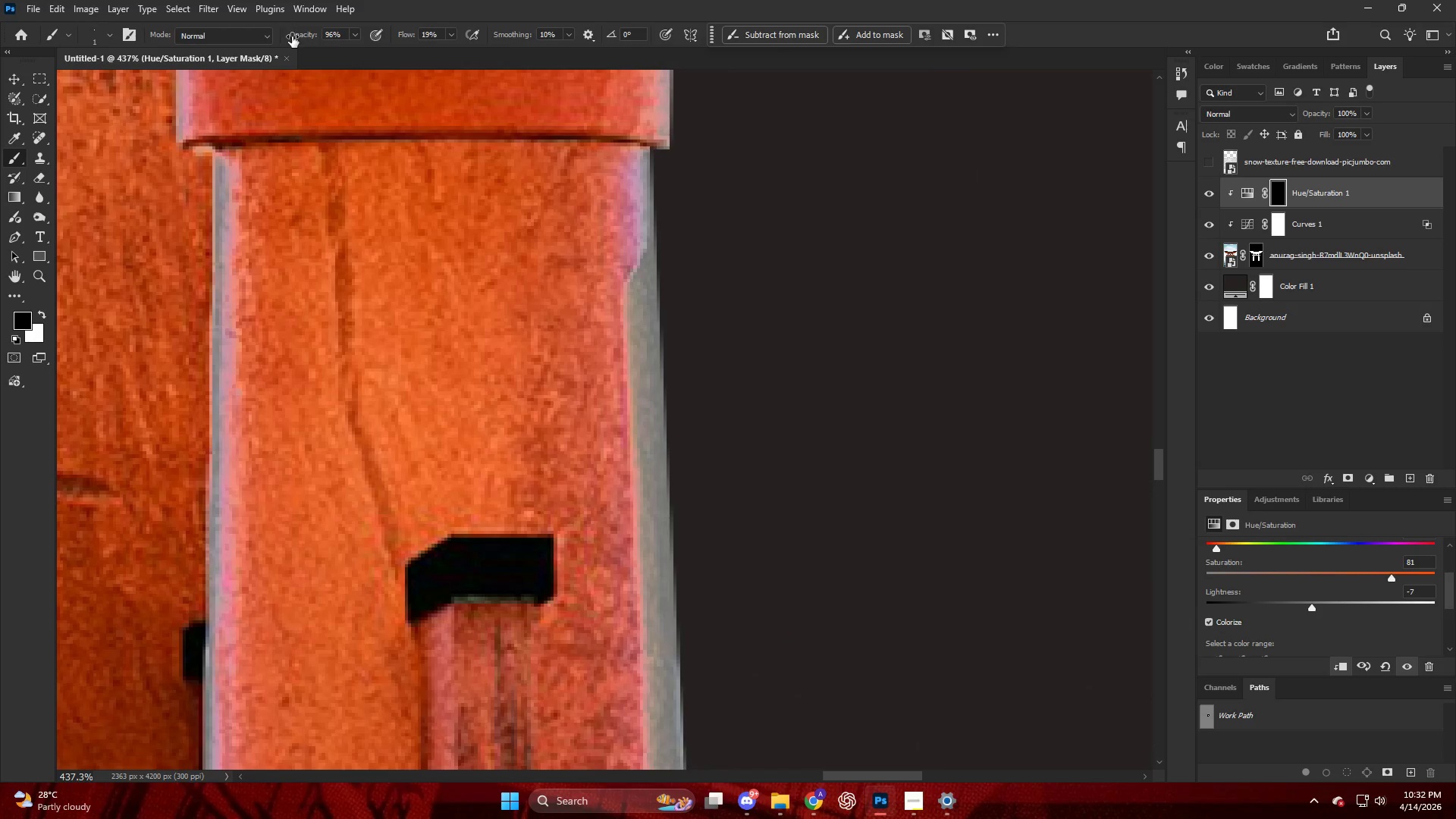 
scroll: coordinate [756, 287], scroll_direction: up, amount: 3.0
 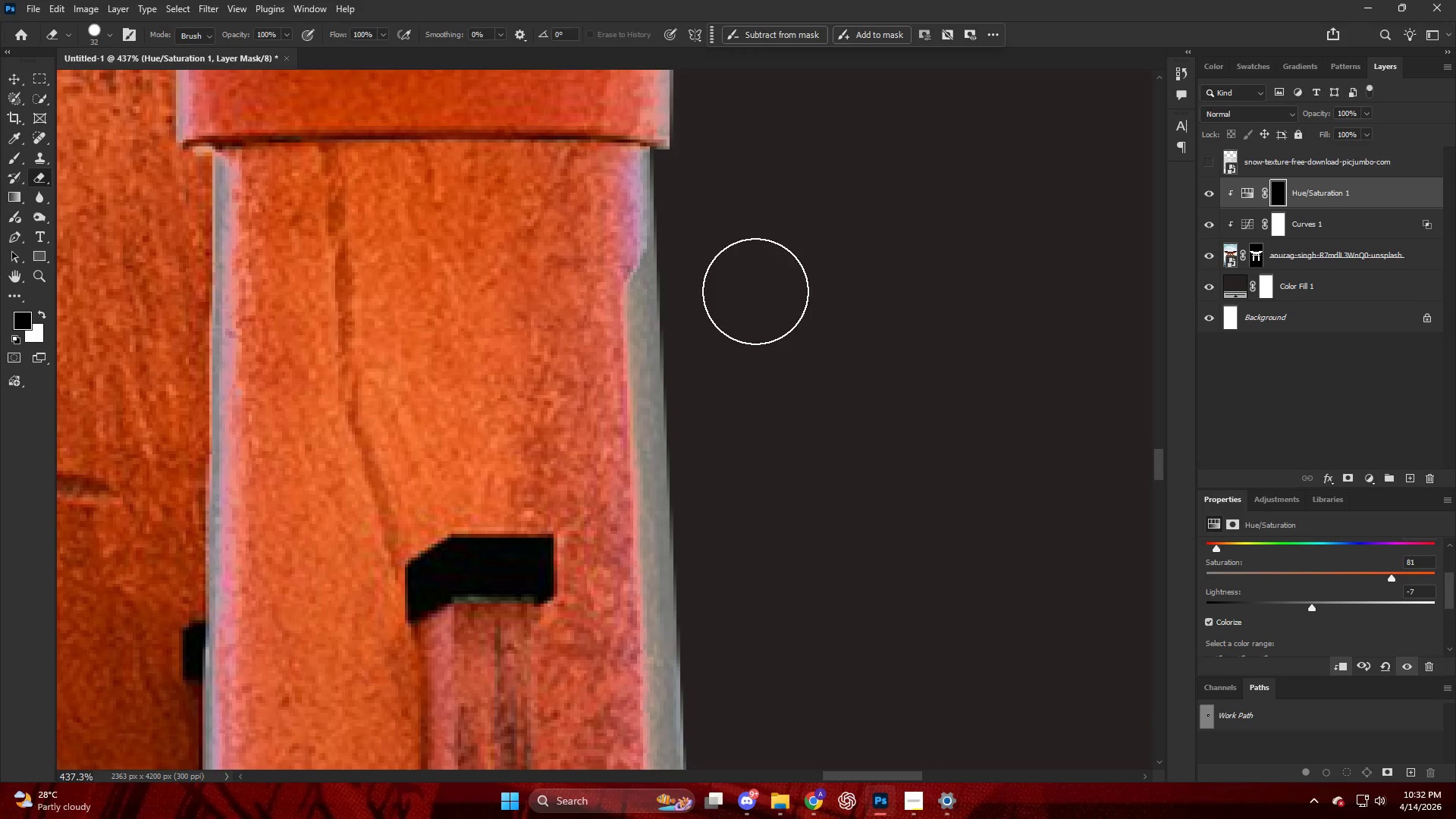 
left_click_drag(start_coordinate=[300, 35], to_coordinate=[385, 36])
 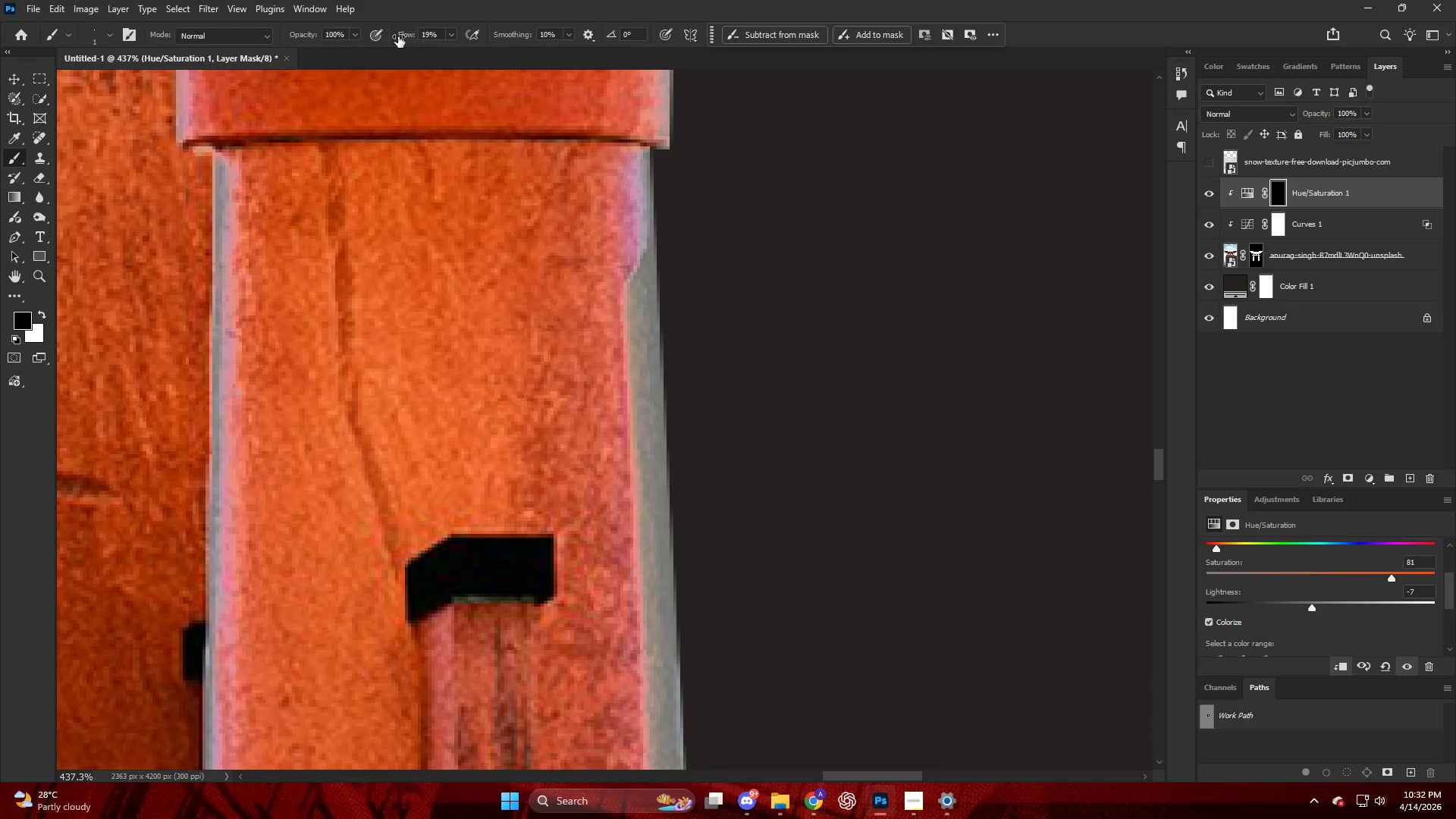 
left_click_drag(start_coordinate=[399, 36], to_coordinate=[752, 71])
 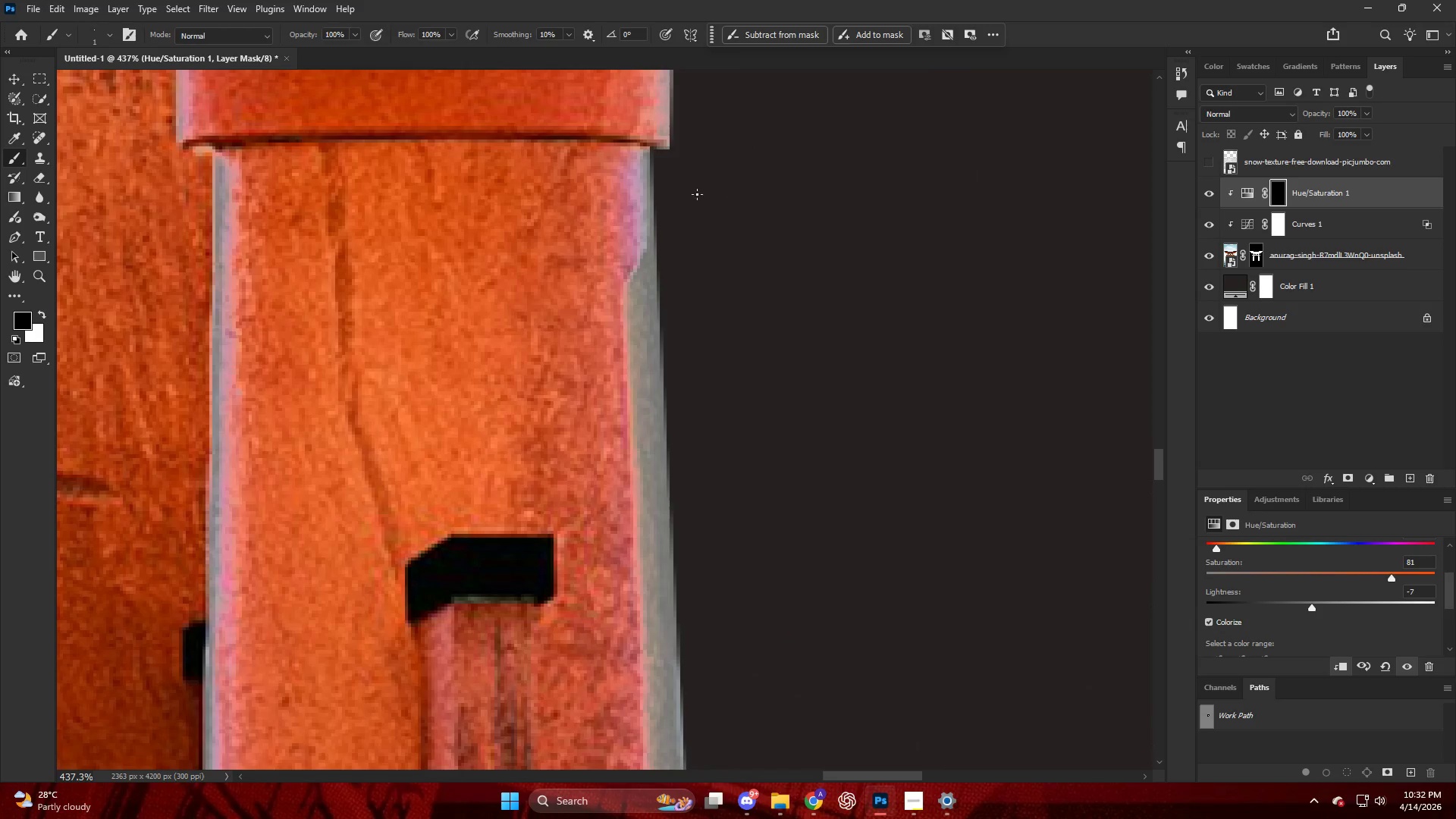 
hold_key(key=AltLeft, duration=0.38)
 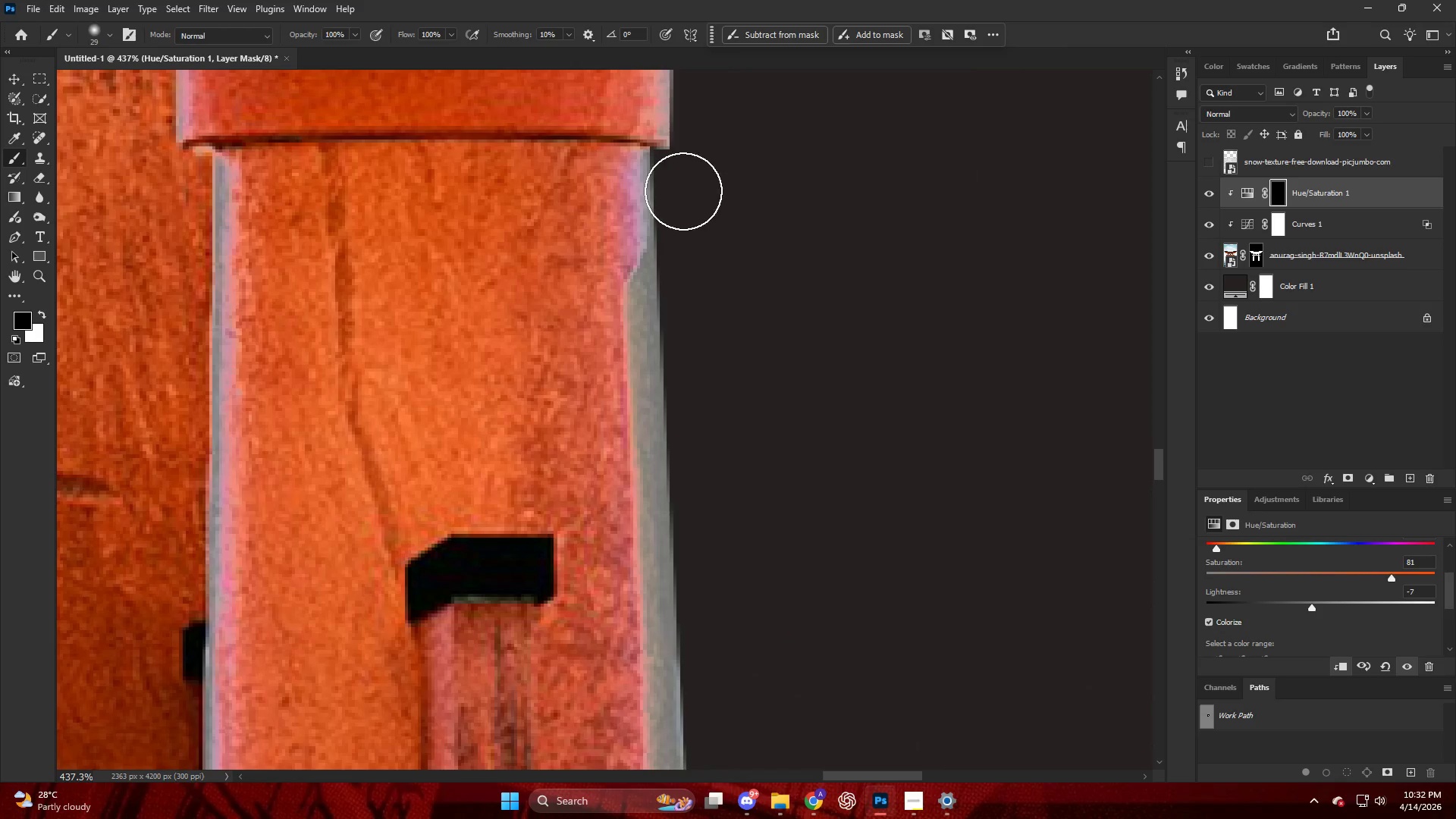 
left_click_drag(start_coordinate=[677, 196], to_coordinate=[690, 278])
 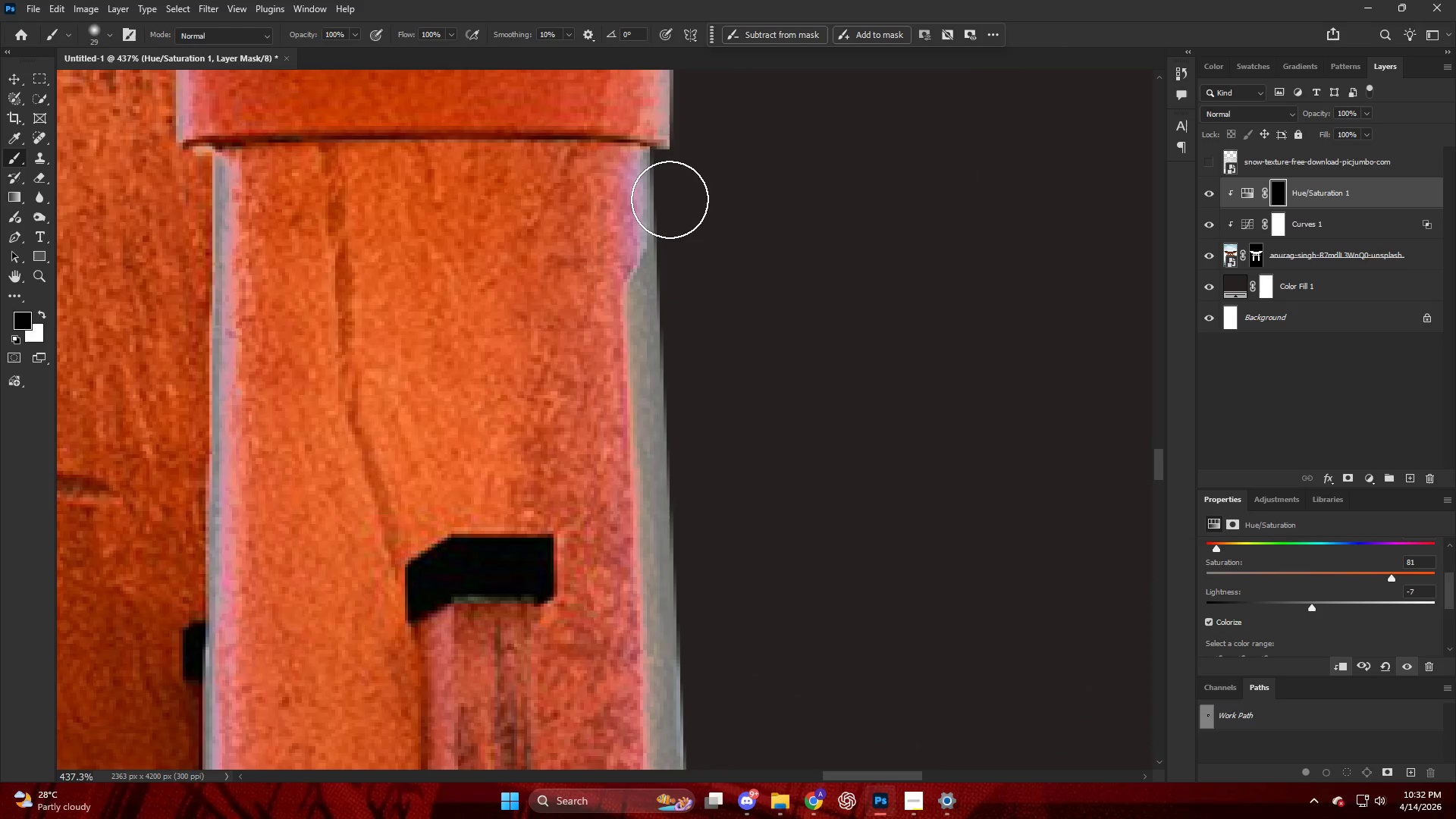 
key(X)
 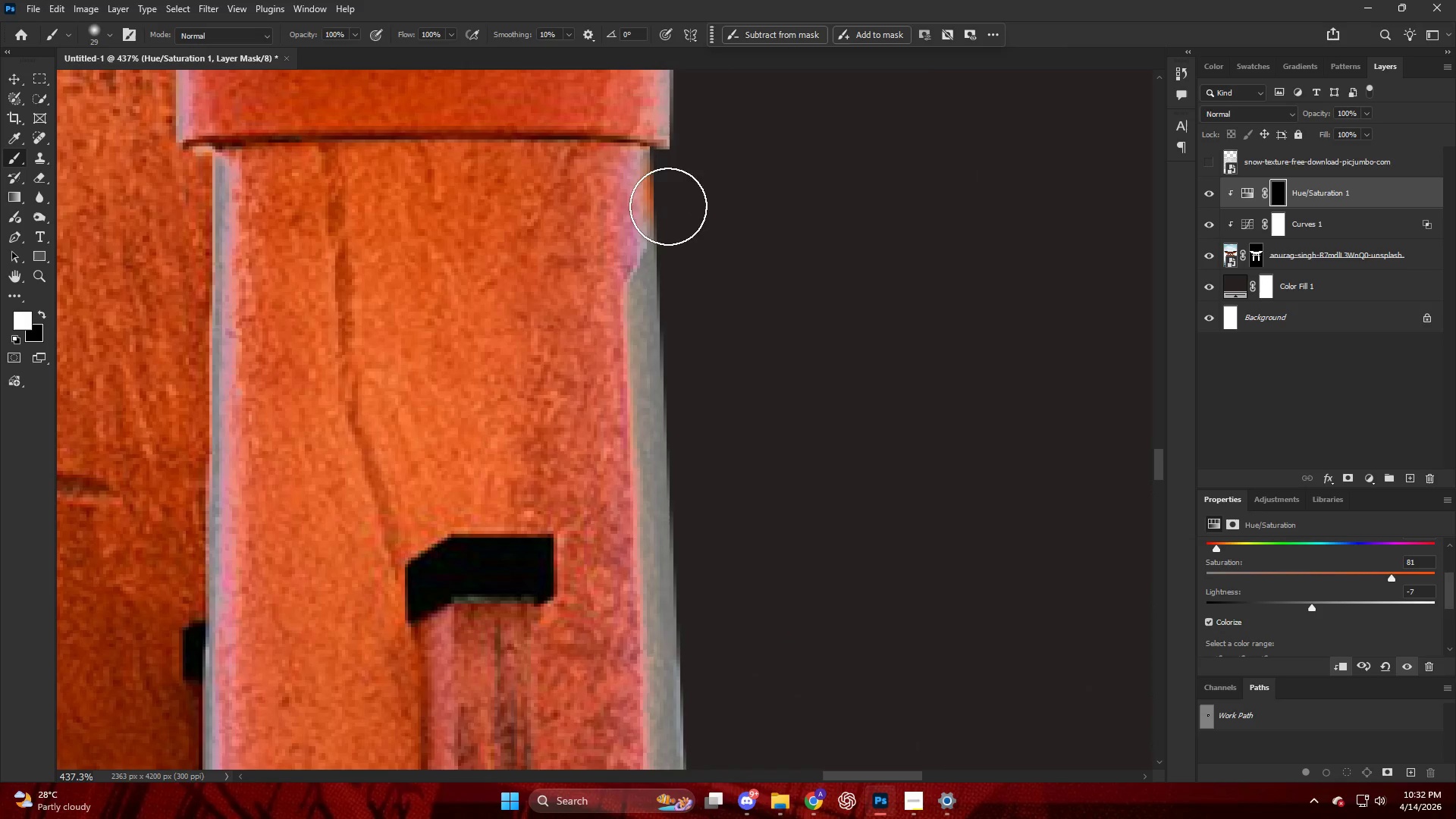 
left_click_drag(start_coordinate=[667, 191], to_coordinate=[679, 328])
 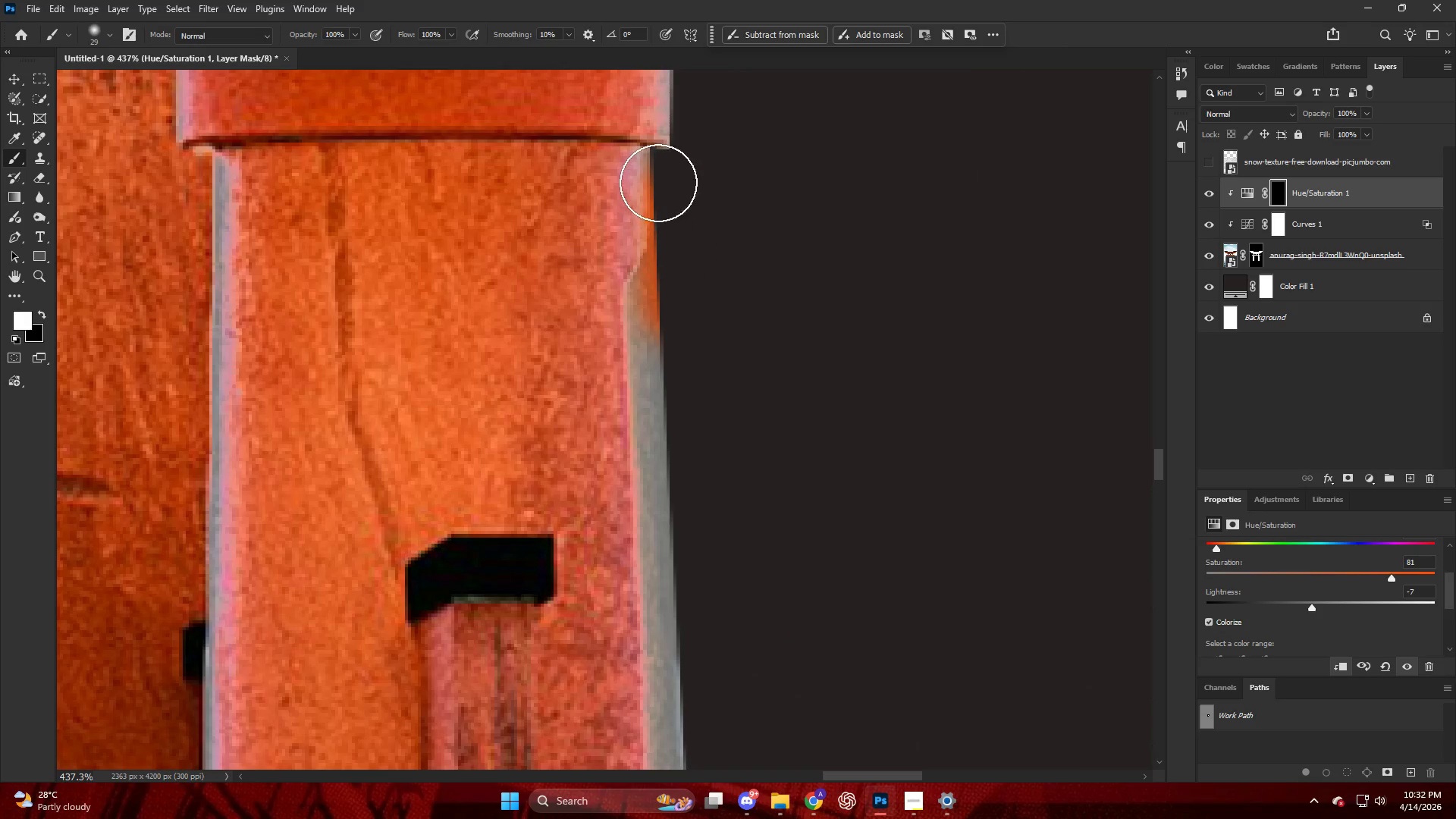 
left_click_drag(start_coordinate=[663, 213], to_coordinate=[664, 468])
 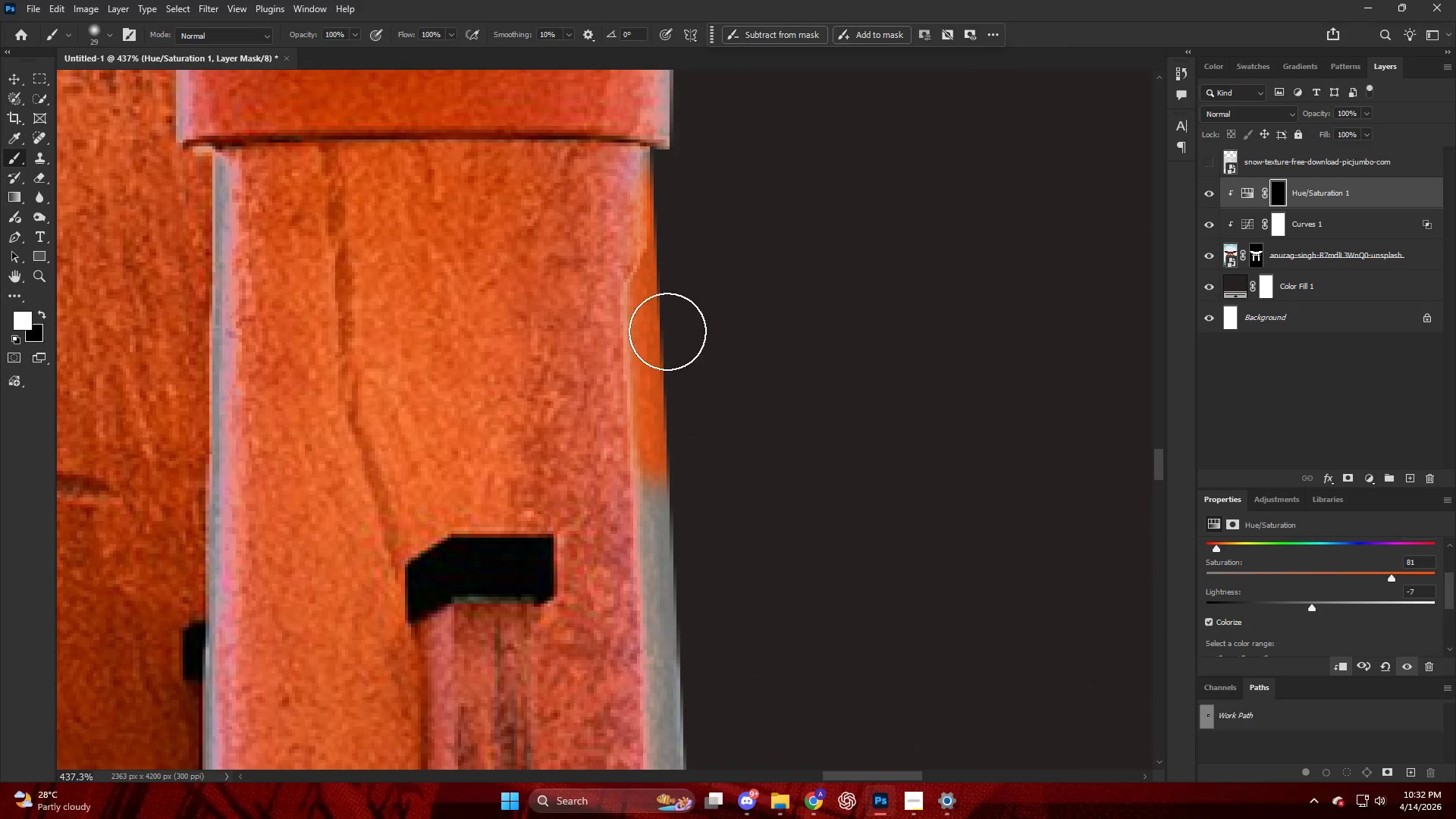 
key(Alt+AltLeft)
 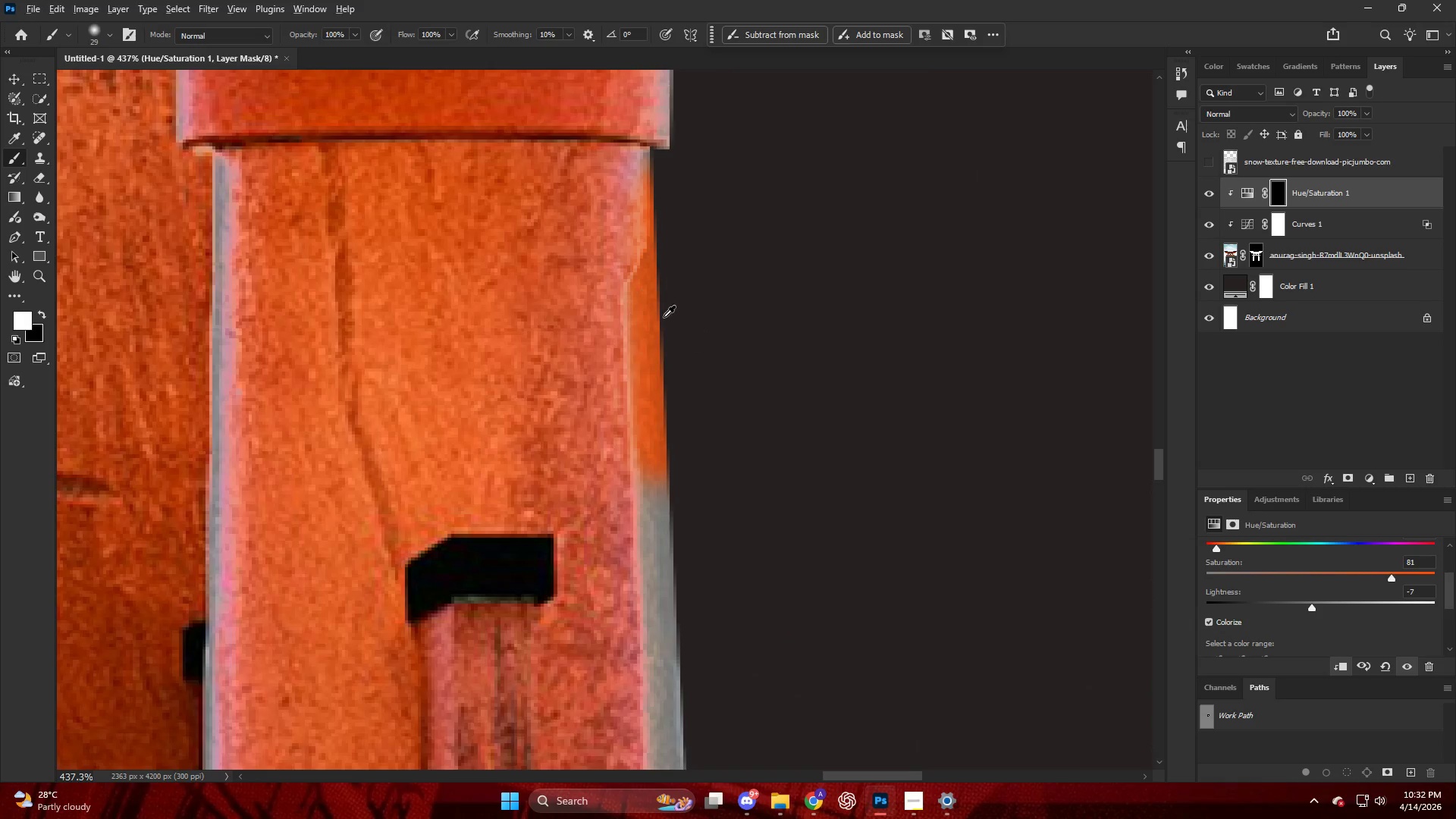 
hold_key(key=ShiftLeft, duration=0.86)
 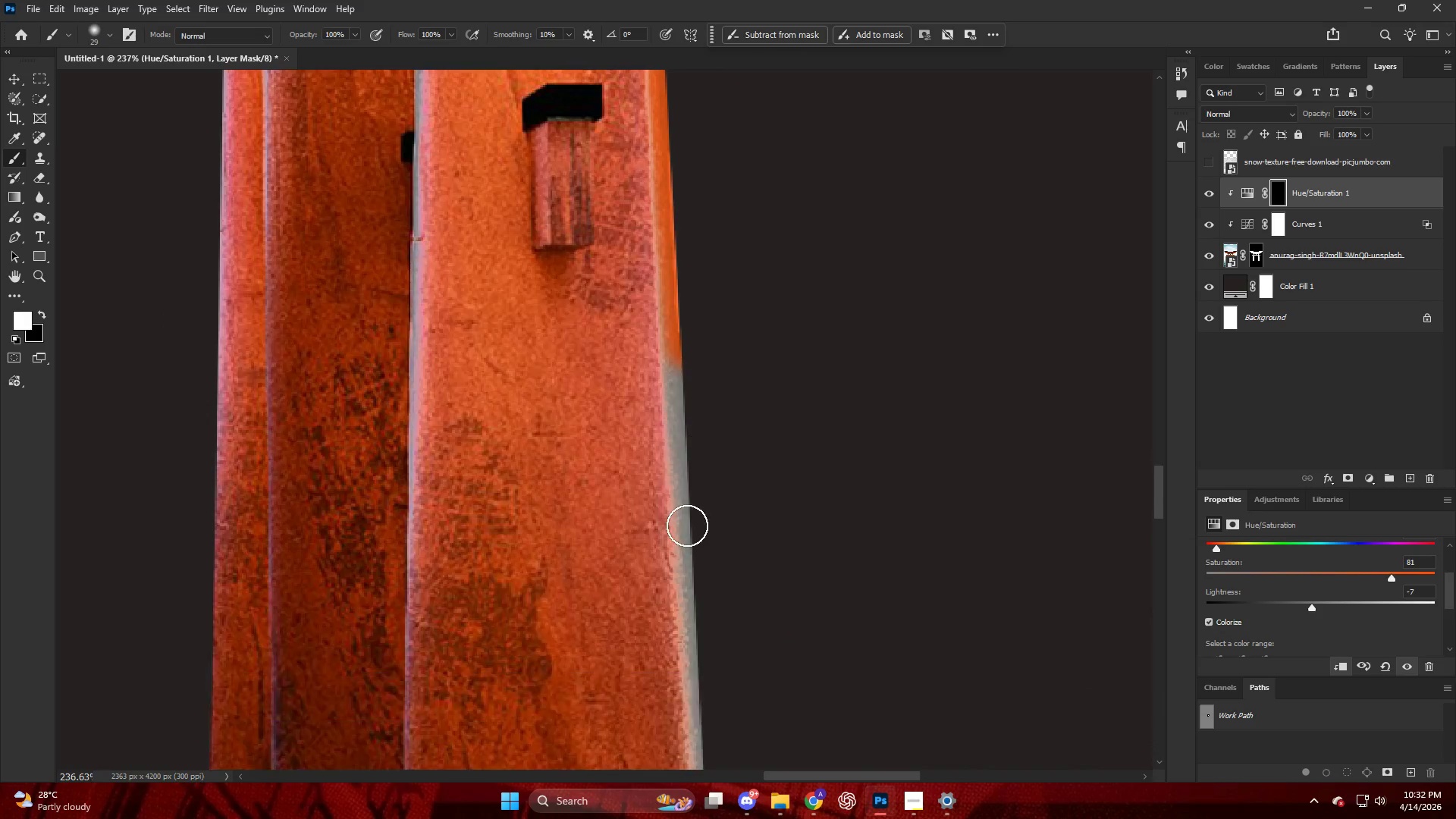 
scroll: coordinate [645, 389], scroll_direction: down, amount: 21.0
 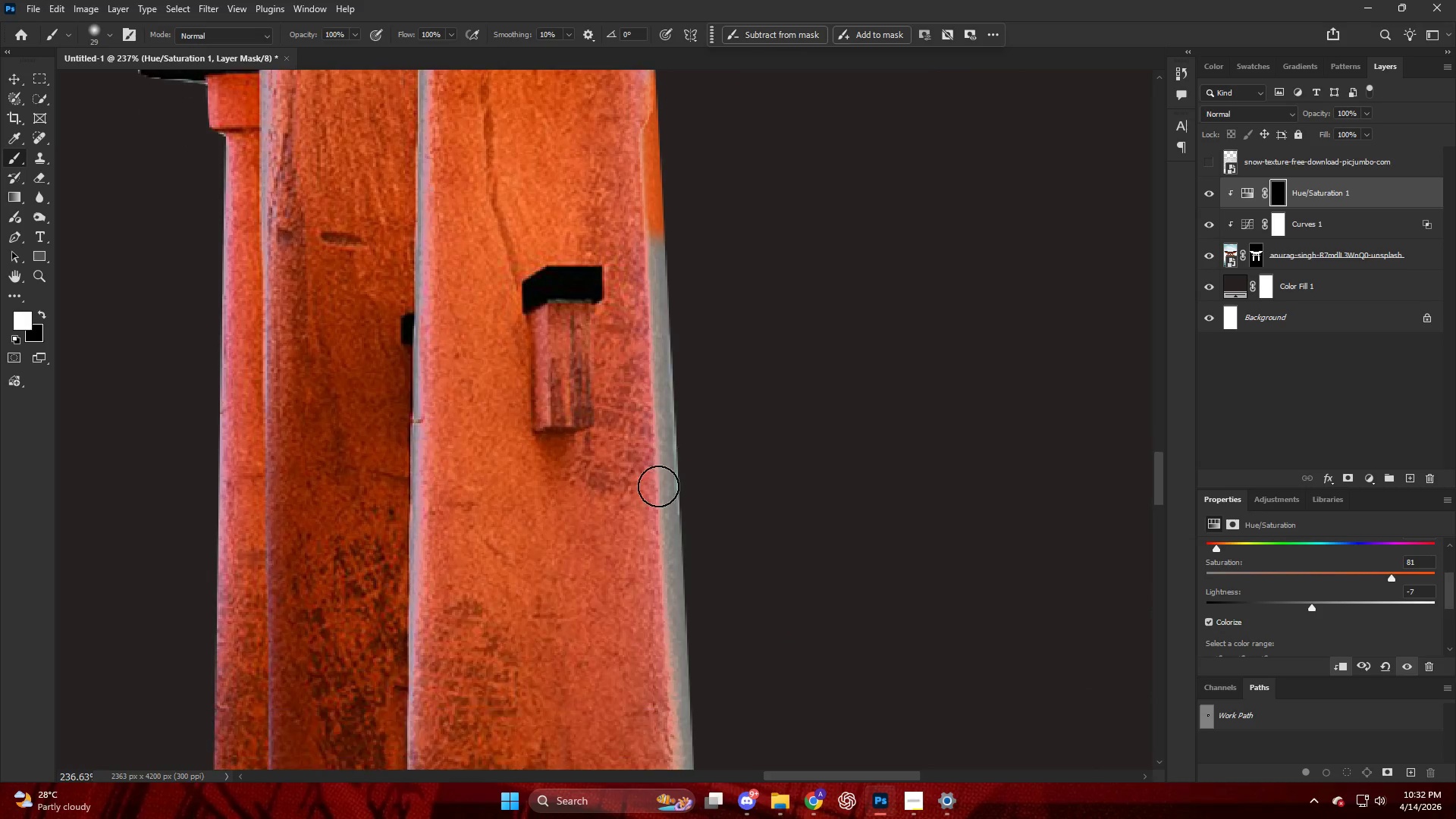 
left_click([685, 538])
 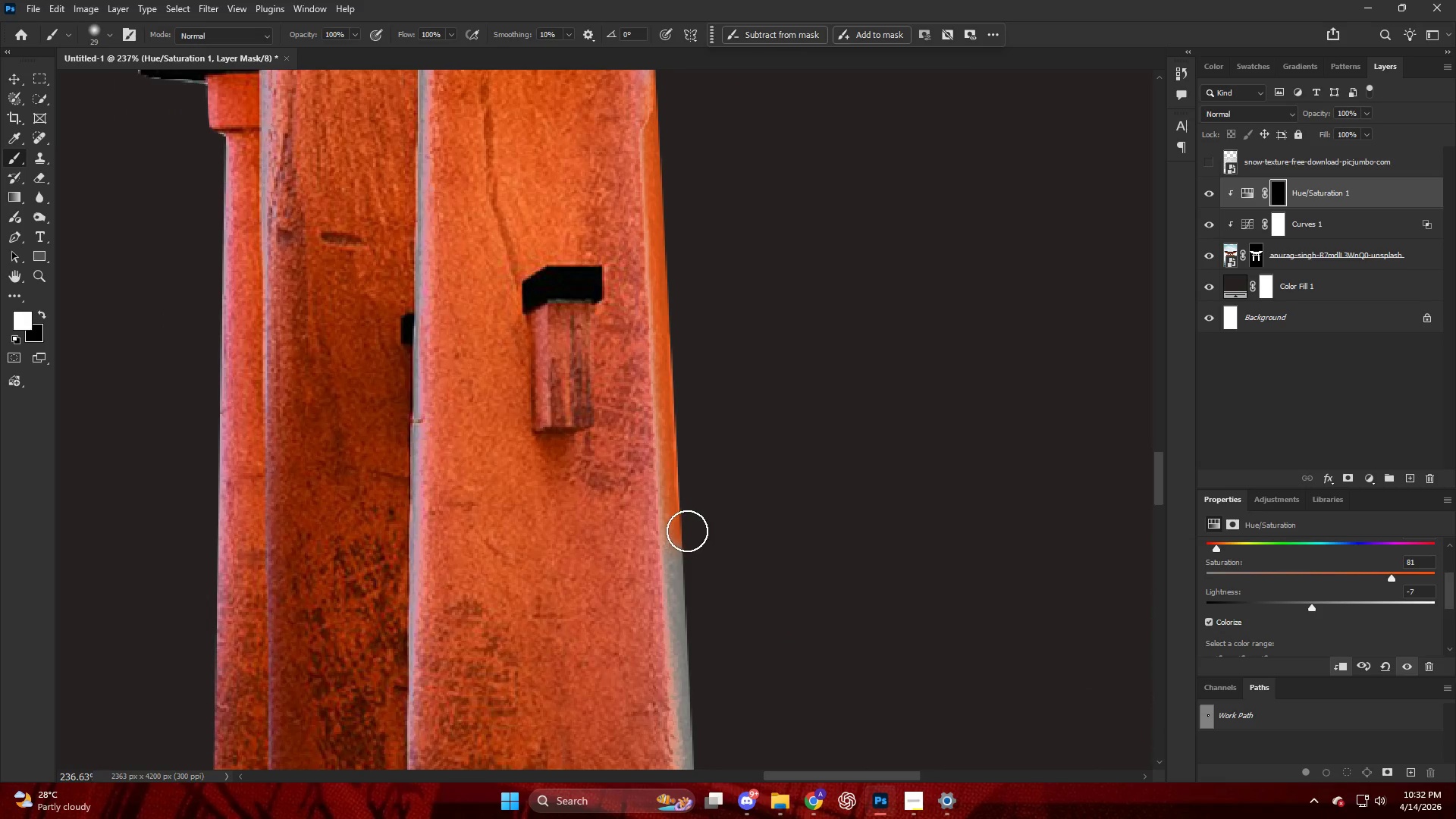 
hold_key(key=ShiftLeft, duration=0.62)
 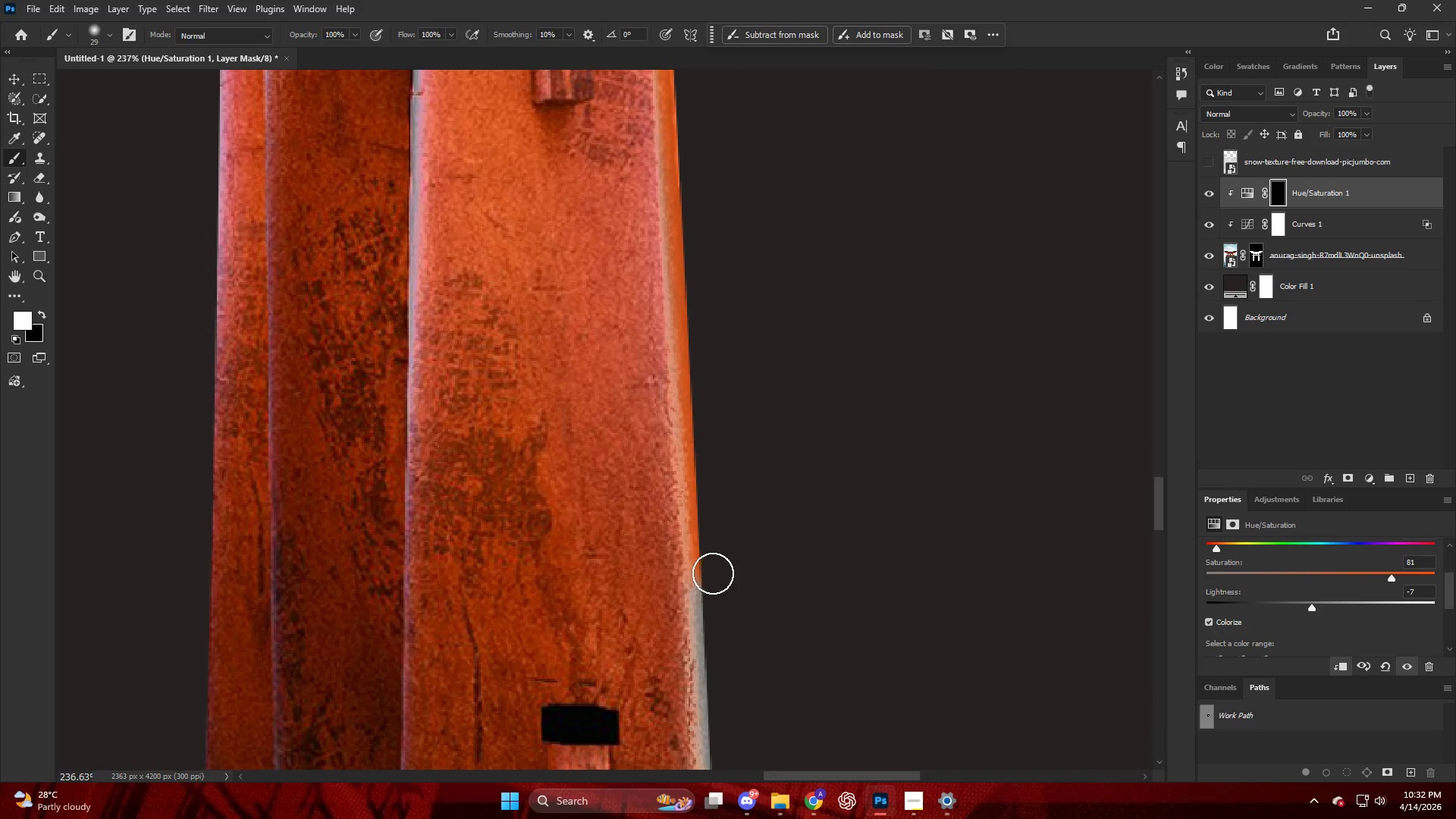 
scroll: coordinate [691, 529], scroll_direction: down, amount: 27.0
 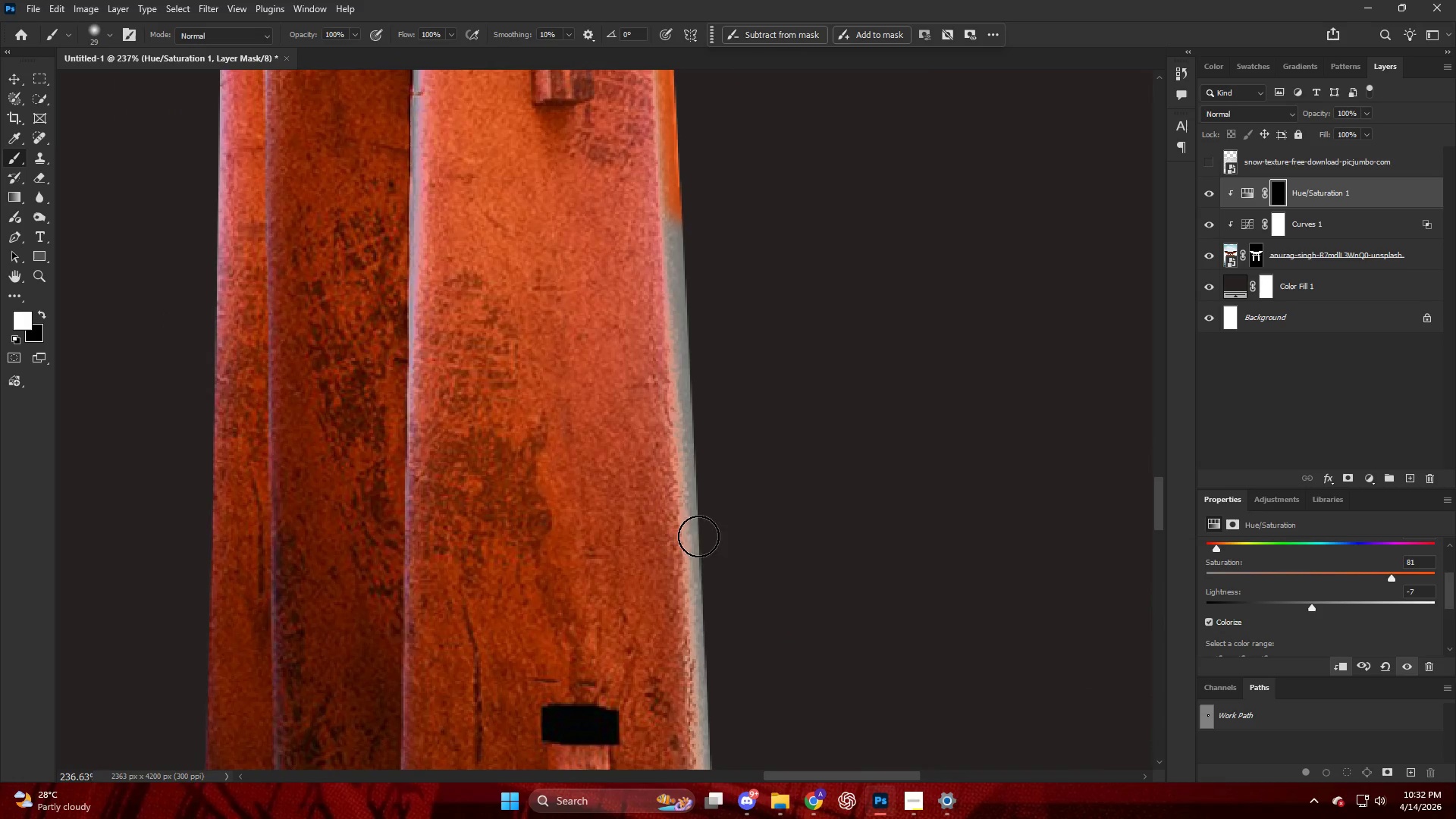 
hold_key(key=ShiftLeft, duration=0.62)
left_click([726, 623])
 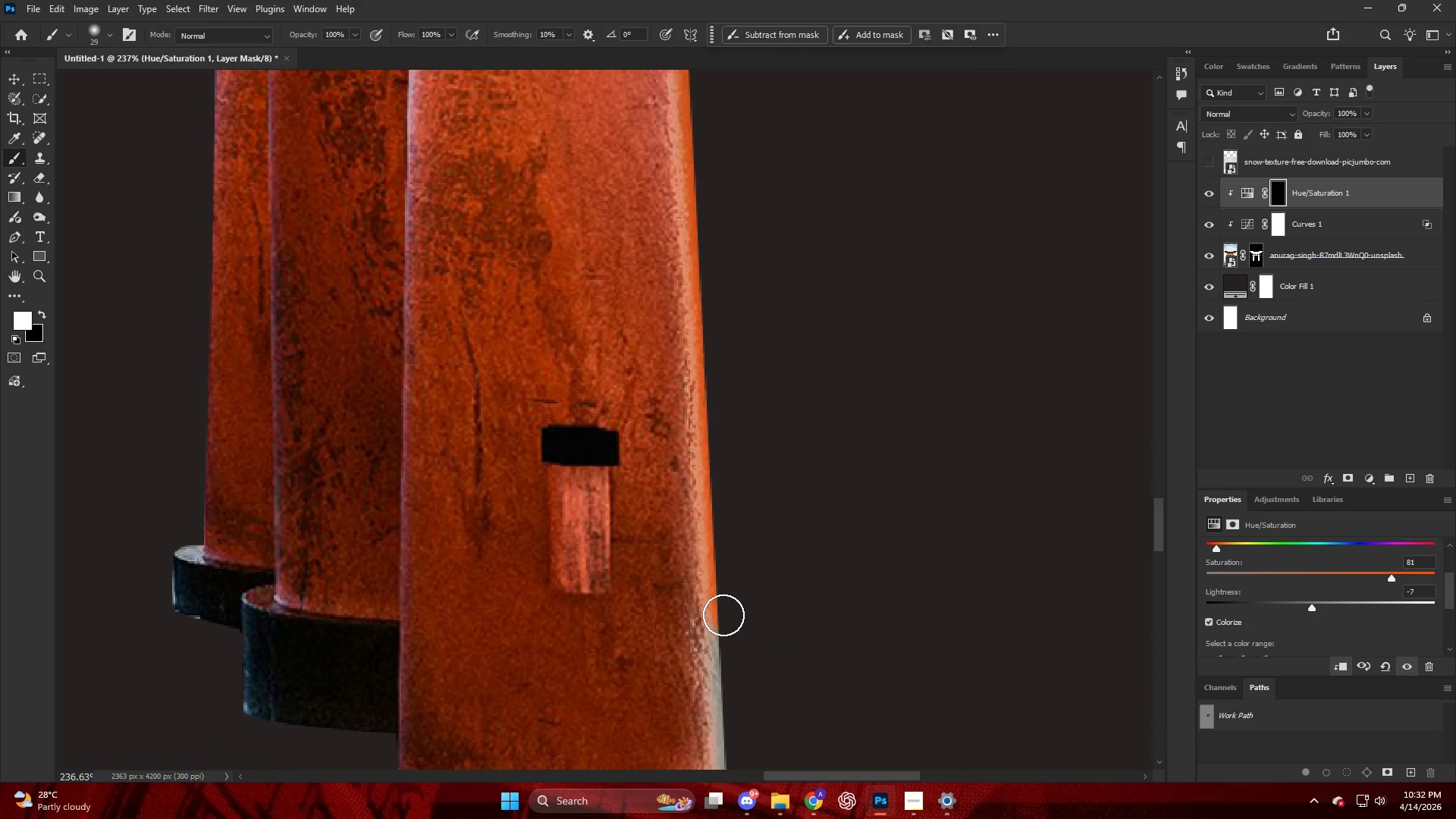 
scroll: coordinate [711, 562], scroll_direction: down, amount: 23.0
 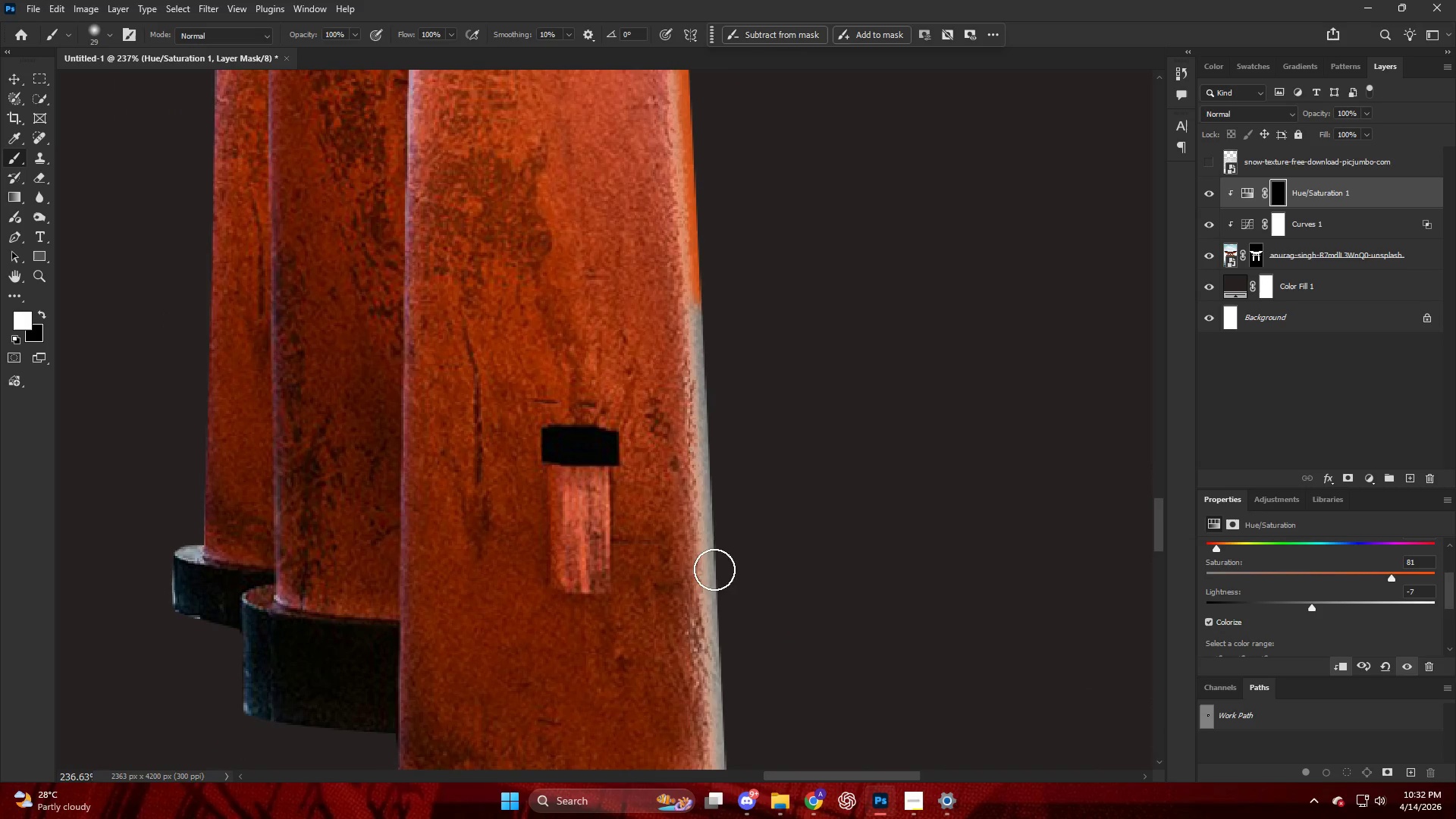 
hold_key(key=ShiftLeft, duration=0.56)
left_click([718, 613])
 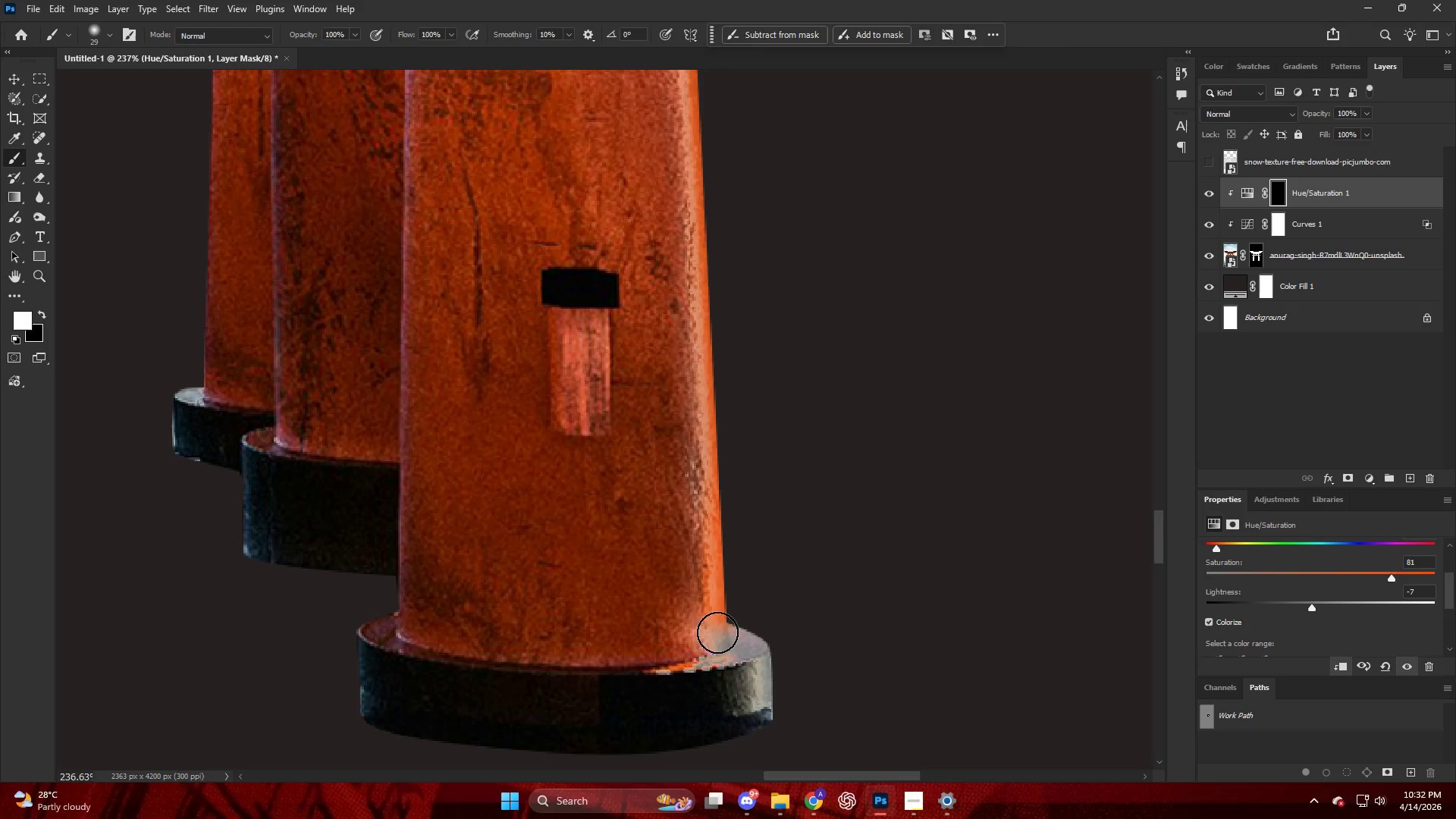 
scroll: coordinate [714, 604], scroll_direction: down, amount: 13.0
 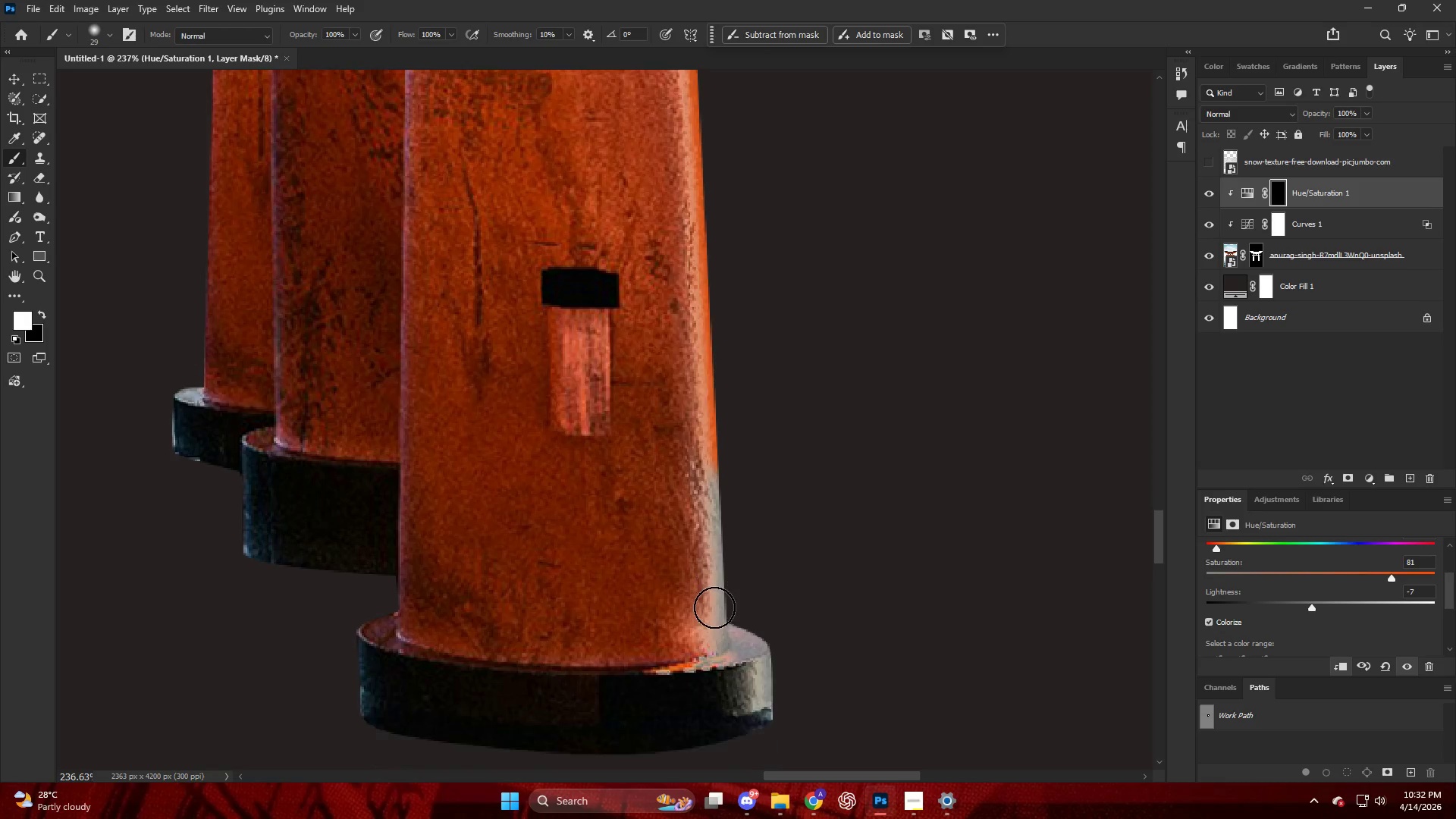 
left_click_drag(start_coordinate=[717, 620], to_coordinate=[720, 259])
 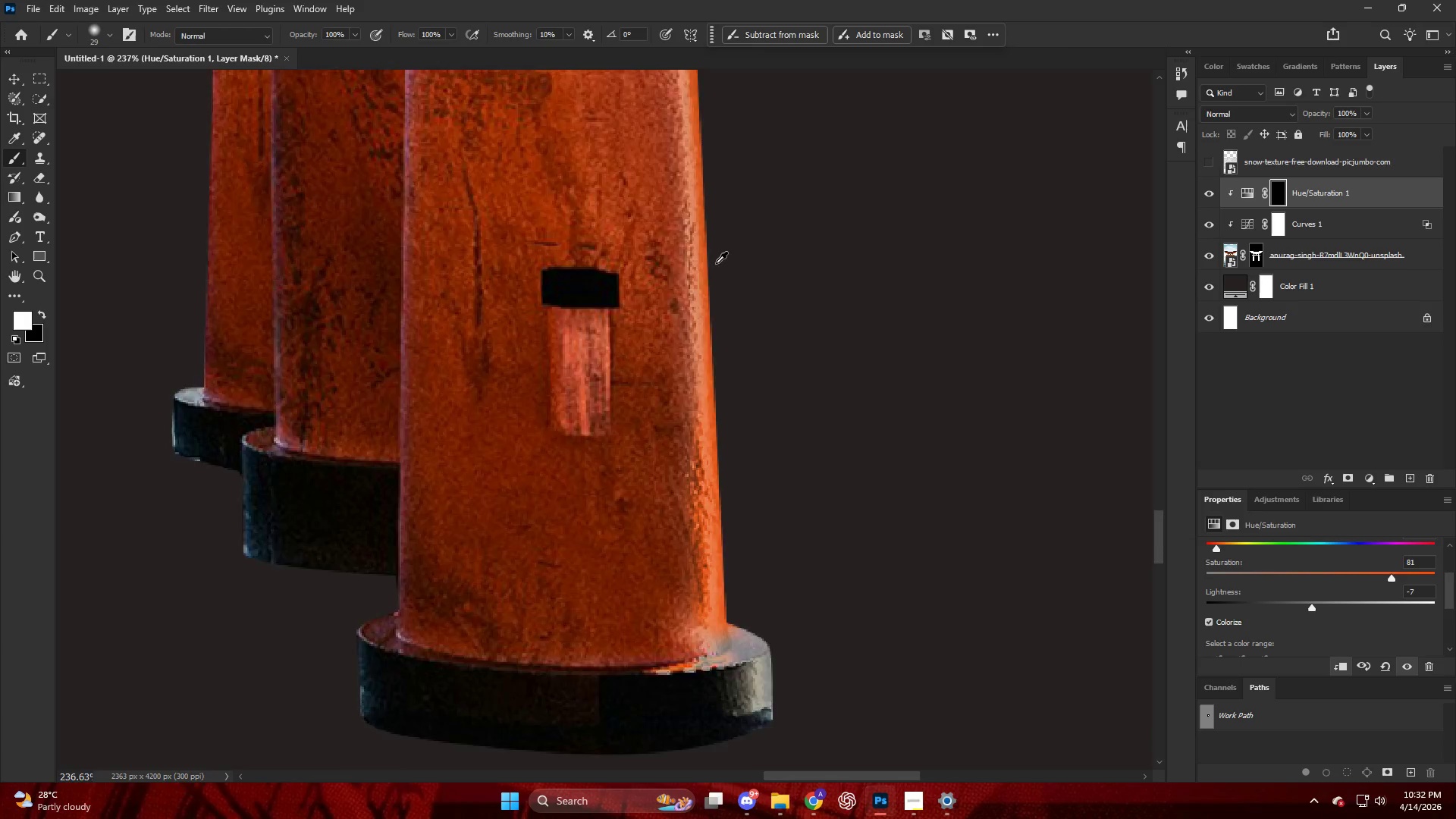 
key(Alt+AltLeft)
 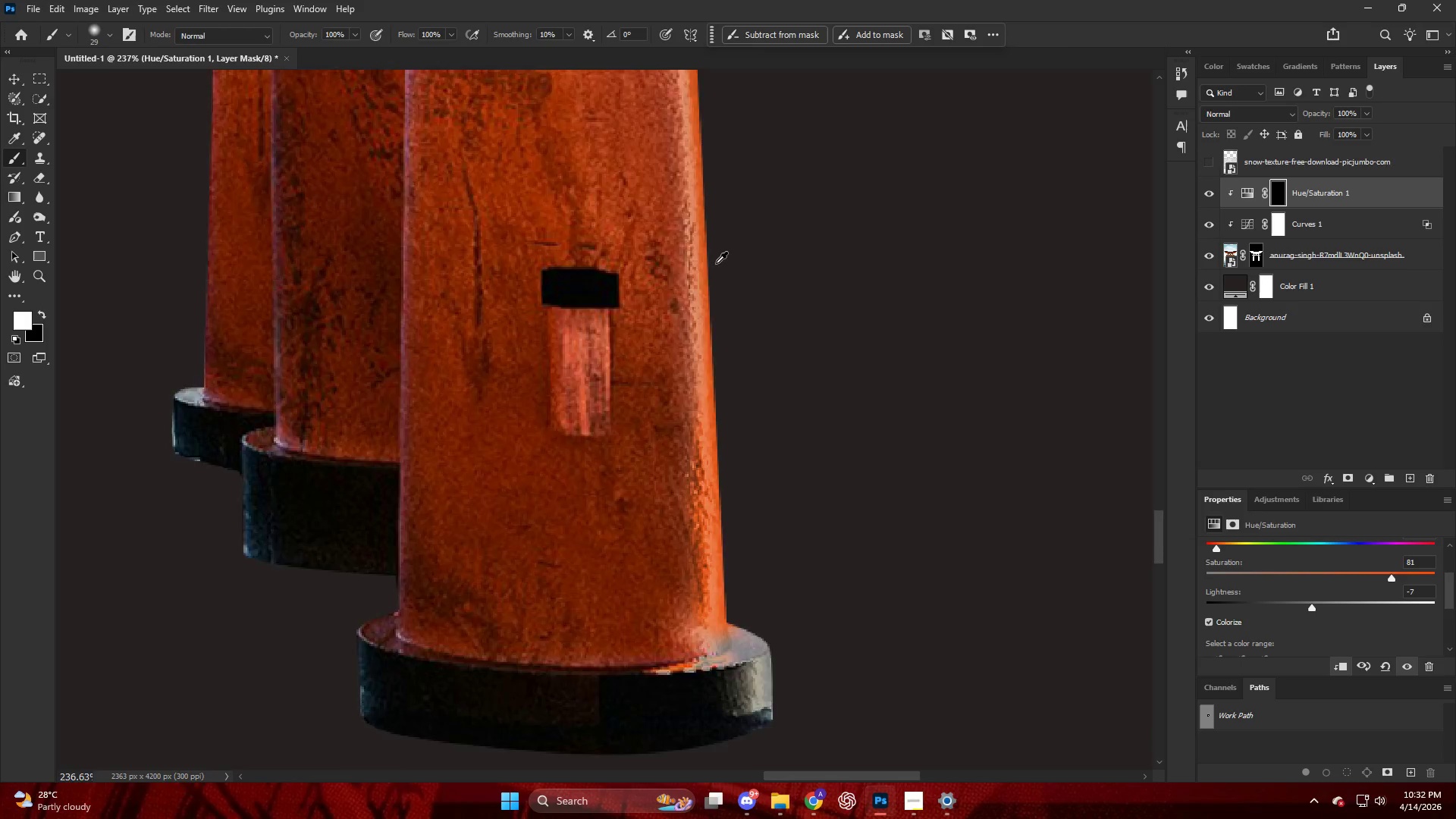 
key(Alt+AltLeft)
 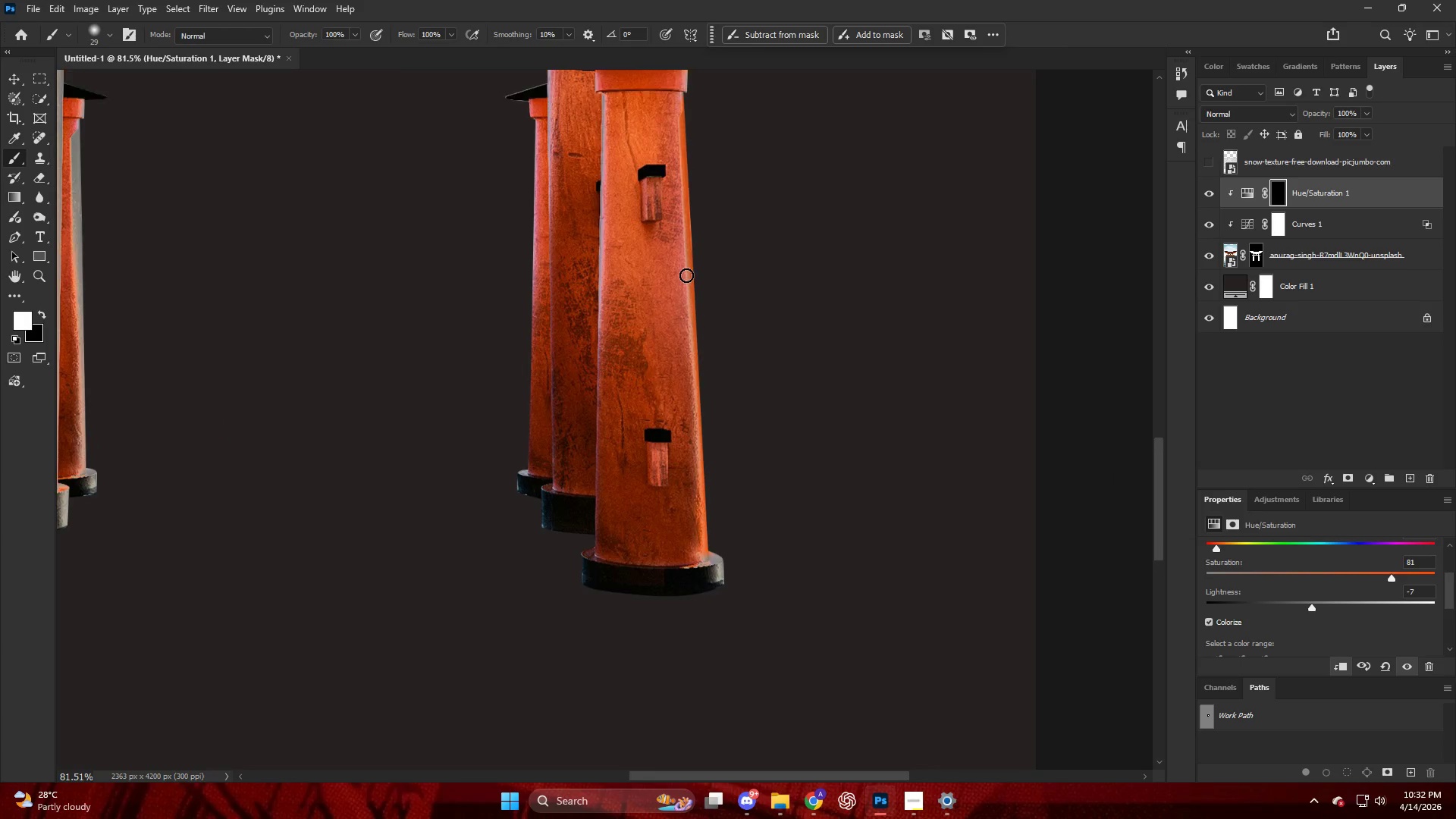 
hold_key(key=AltLeft, duration=1.16)
 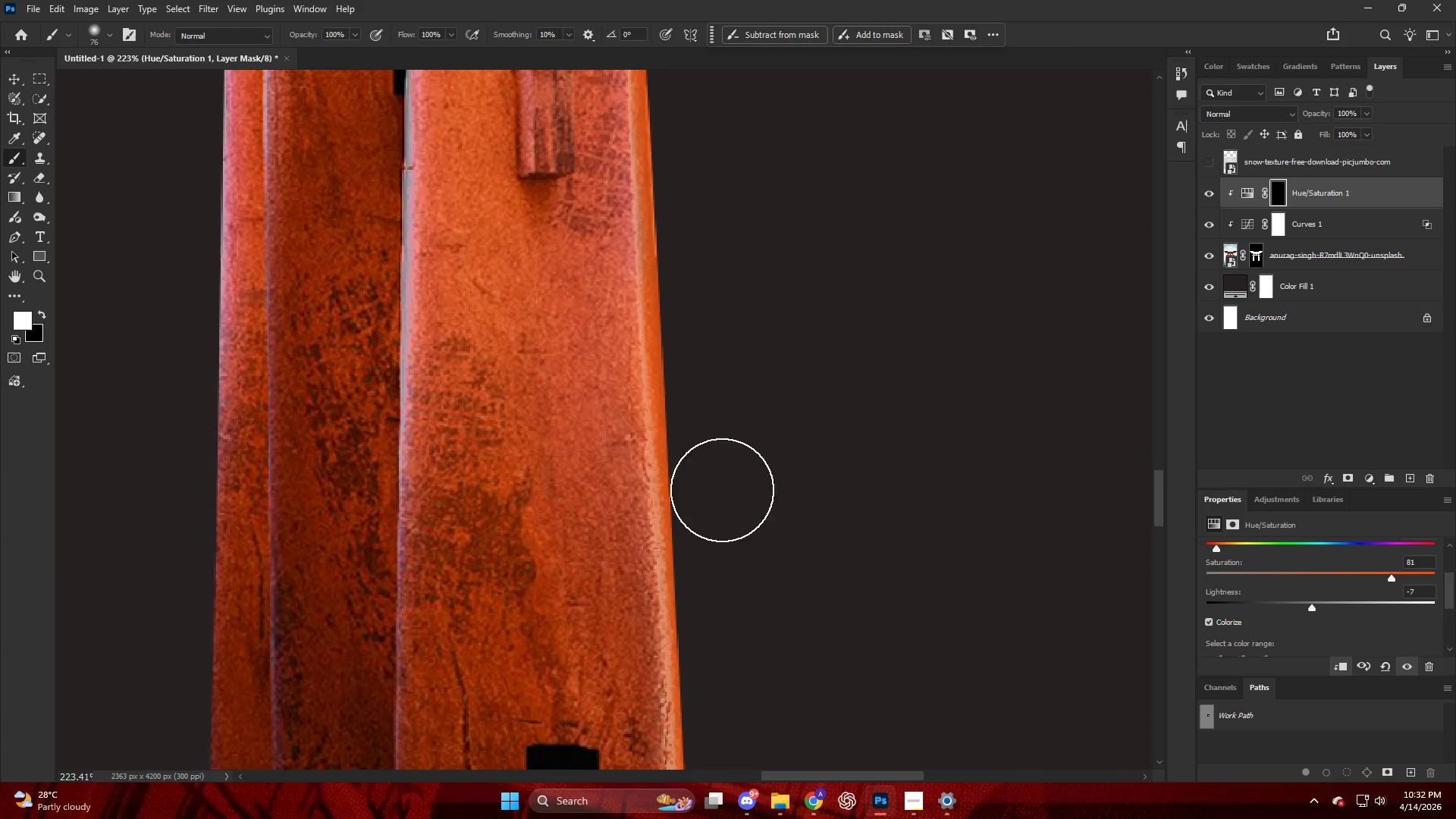 
scroll: coordinate [699, 293], scroll_direction: up, amount: 18.0
 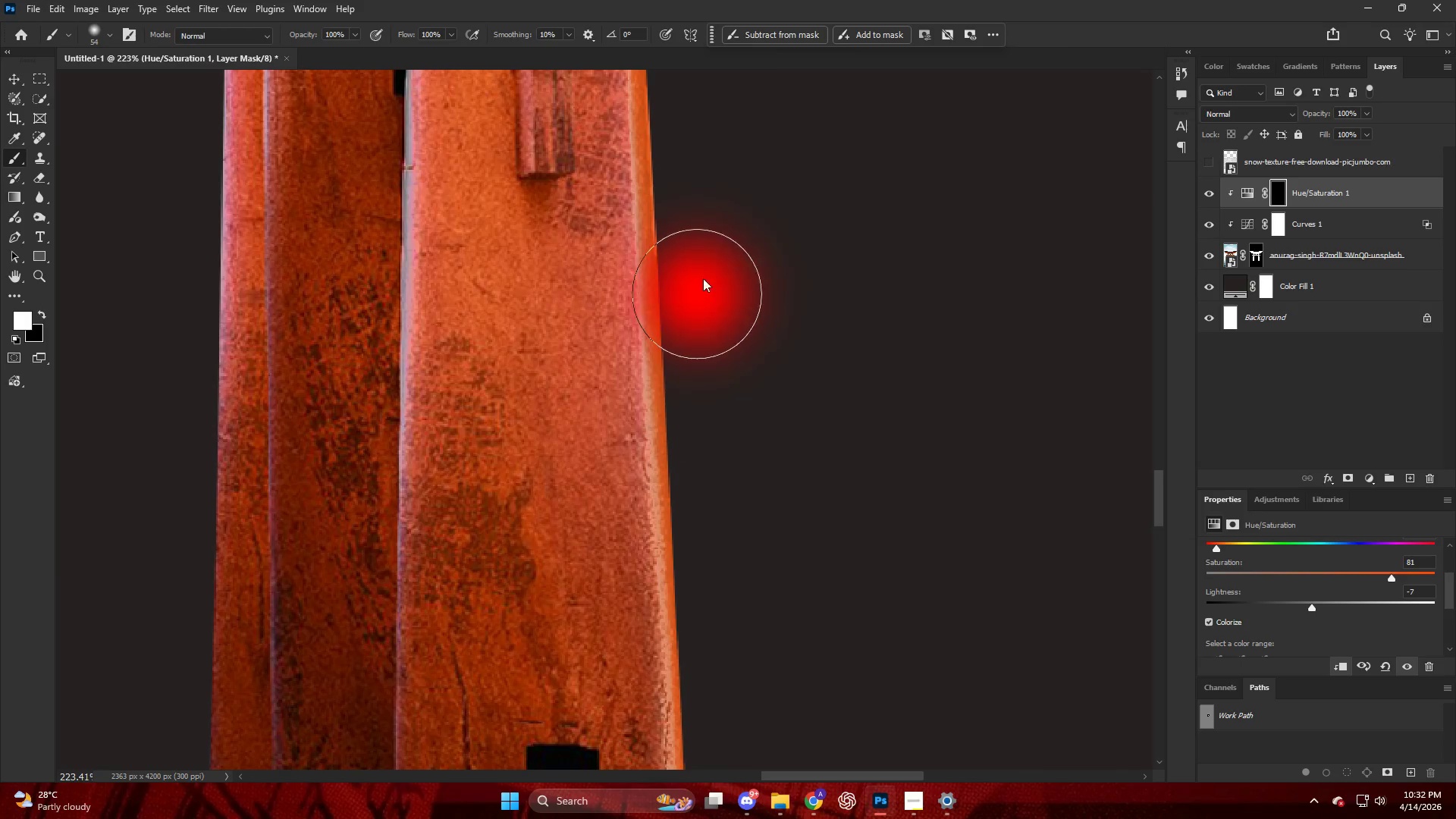 
left_click_drag(start_coordinate=[679, 293], to_coordinate=[731, 527])
 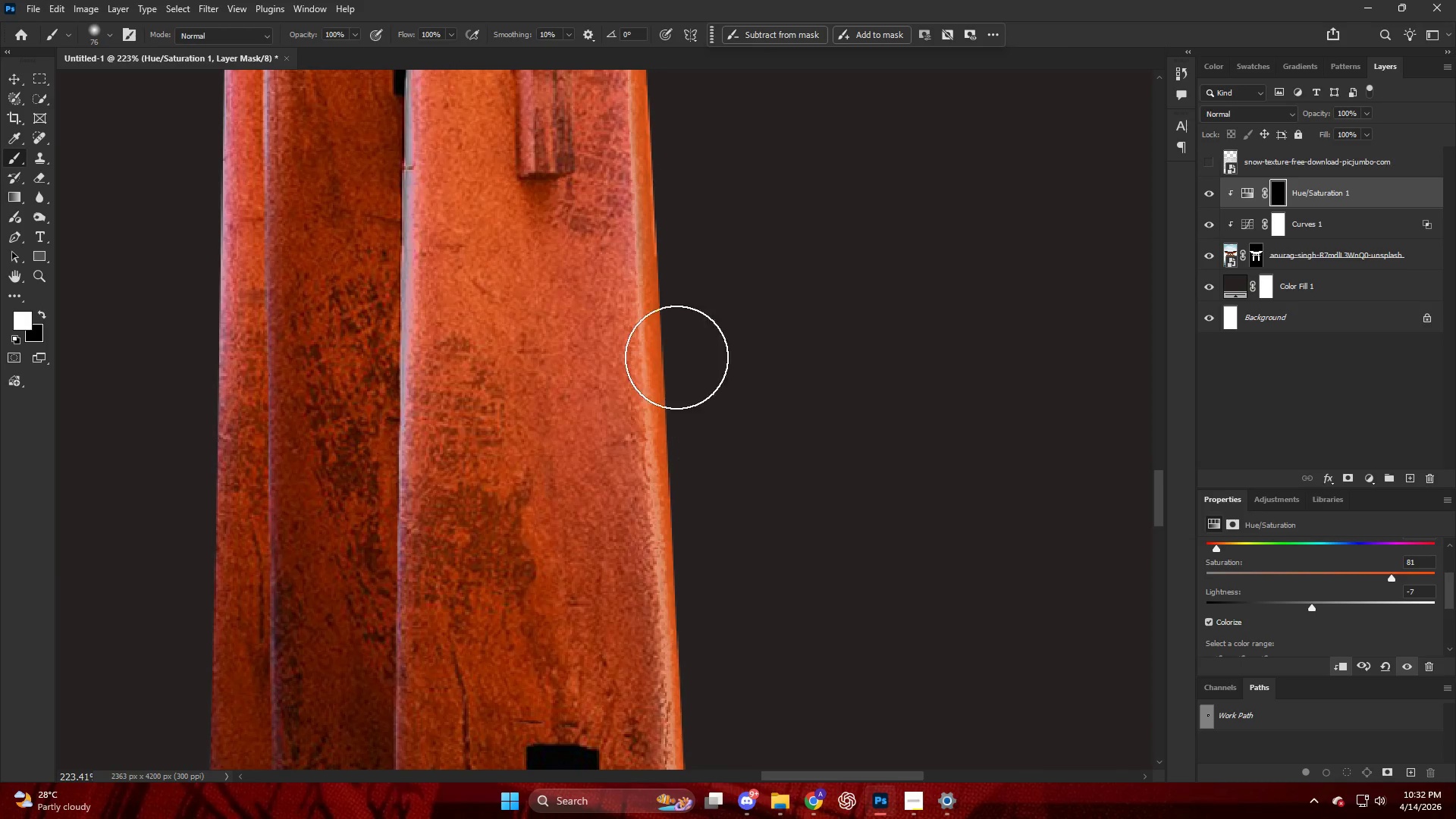 
left_click_drag(start_coordinate=[684, 380], to_coordinate=[730, 665])
 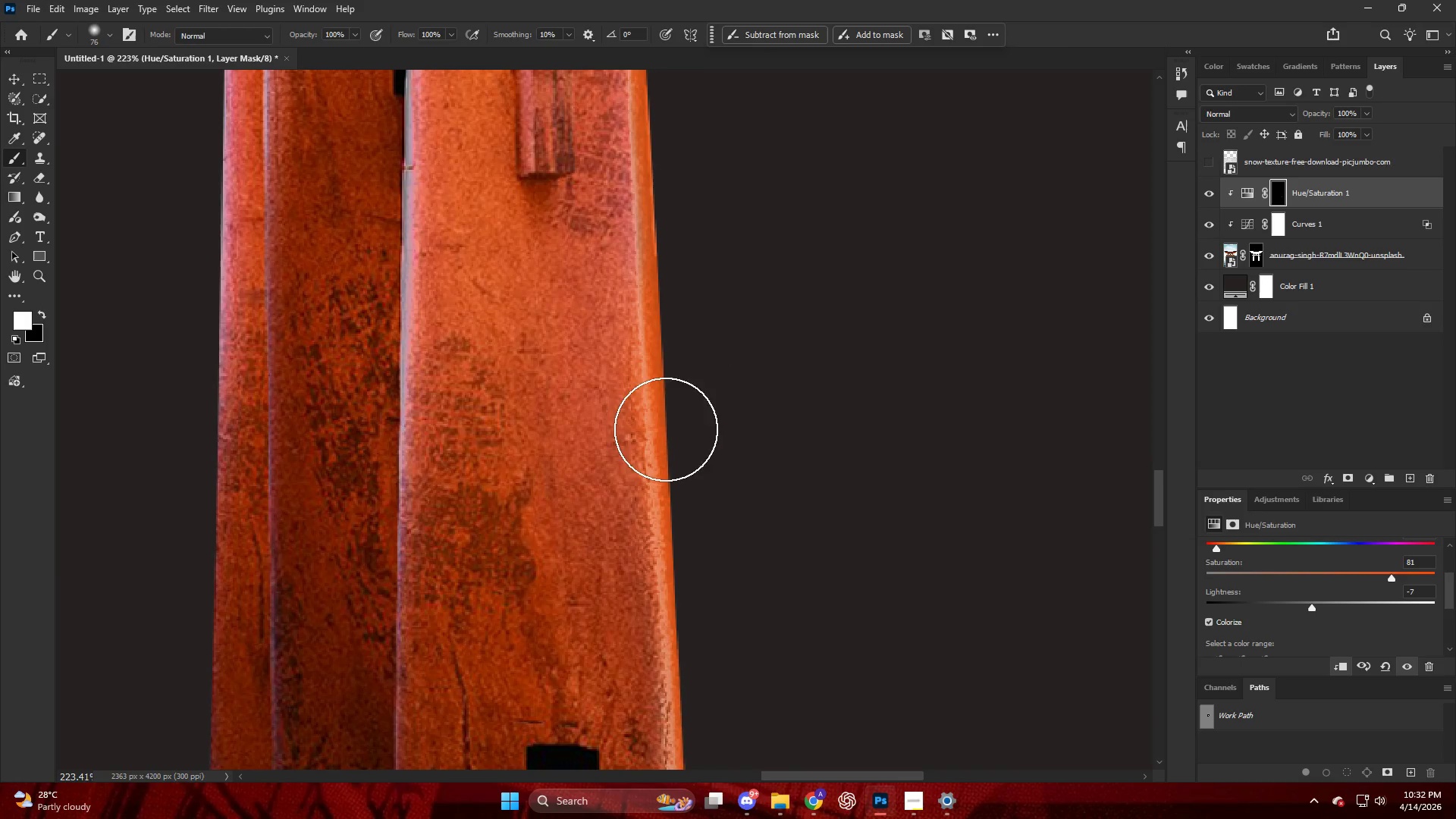 
left_click_drag(start_coordinate=[667, 434], to_coordinate=[740, 750])
 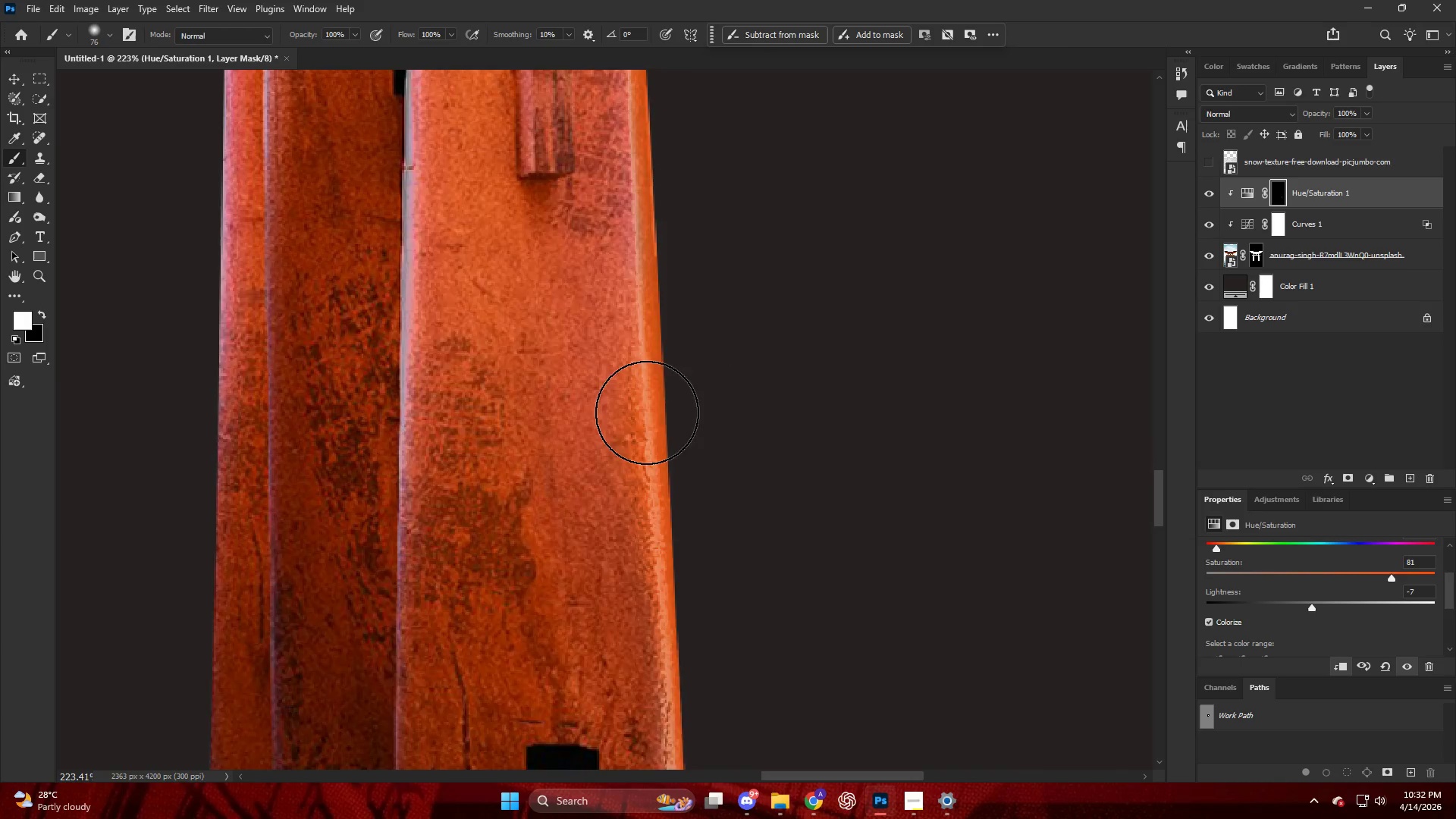 
left_click_drag(start_coordinate=[681, 394], to_coordinate=[686, 196])
 